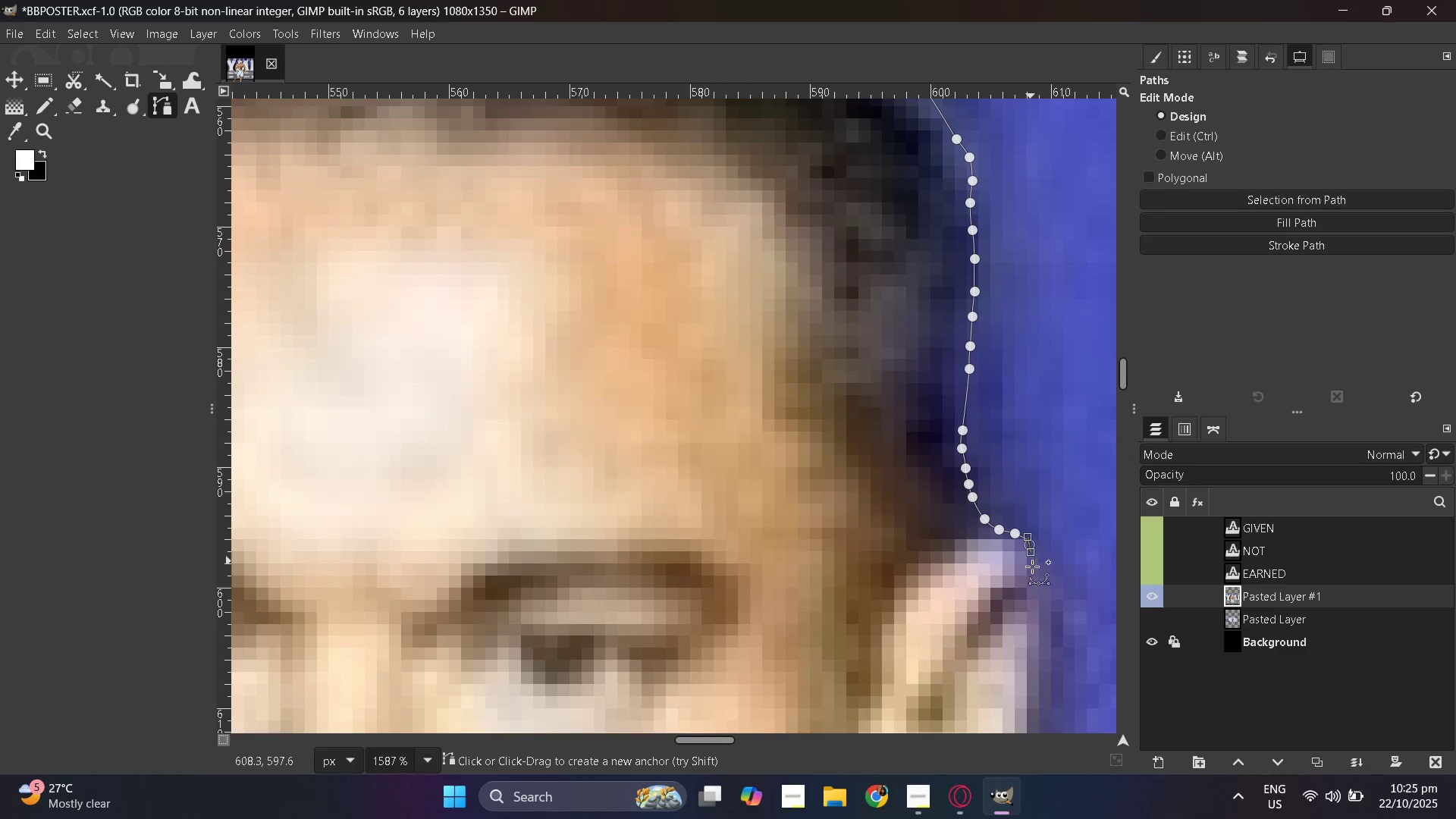 
left_click_drag(start_coordinate=[1031, 562], to_coordinate=[1032, 570])
 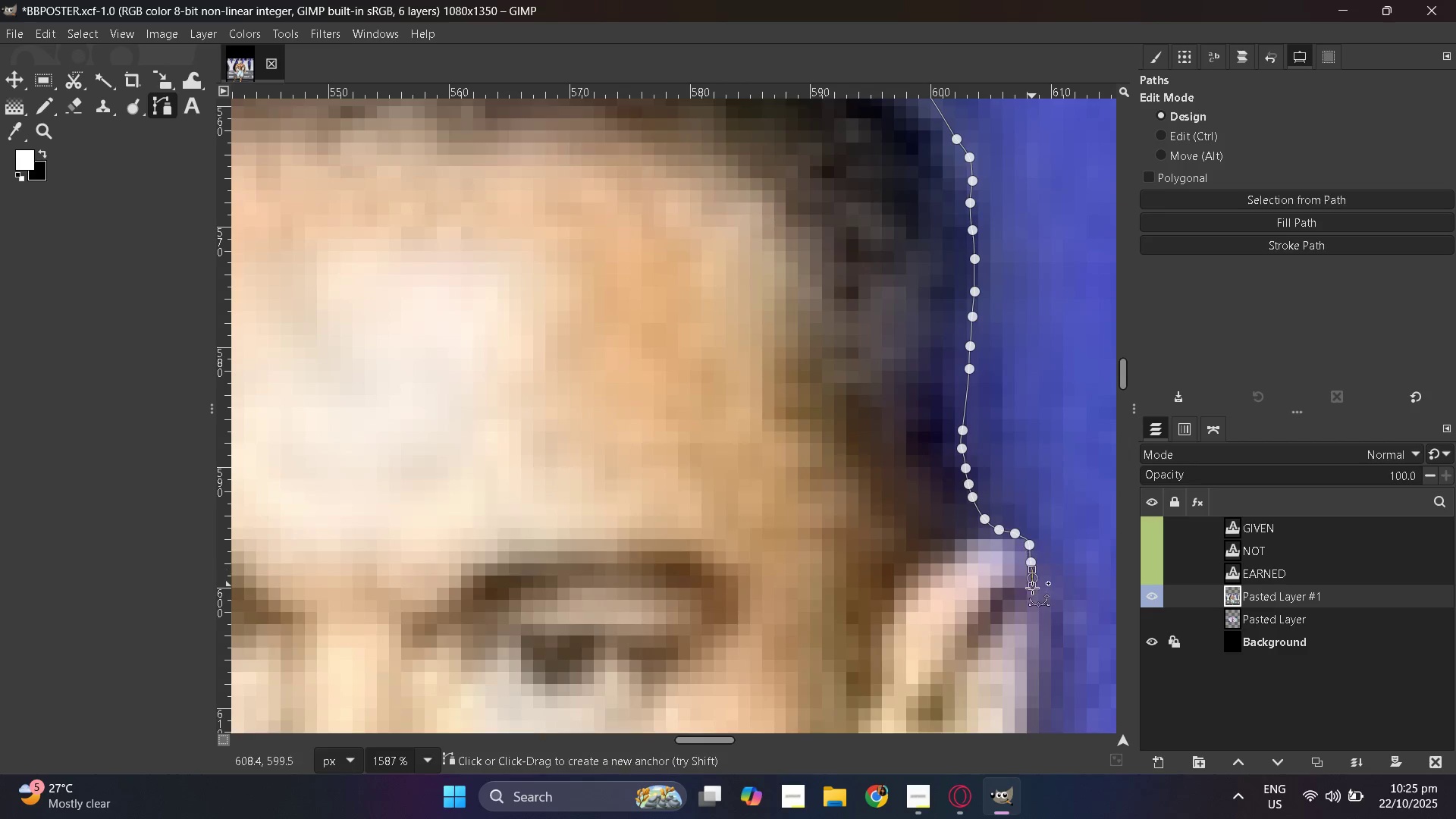 
left_click_drag(start_coordinate=[1032, 578], to_coordinate=[1032, 588])
 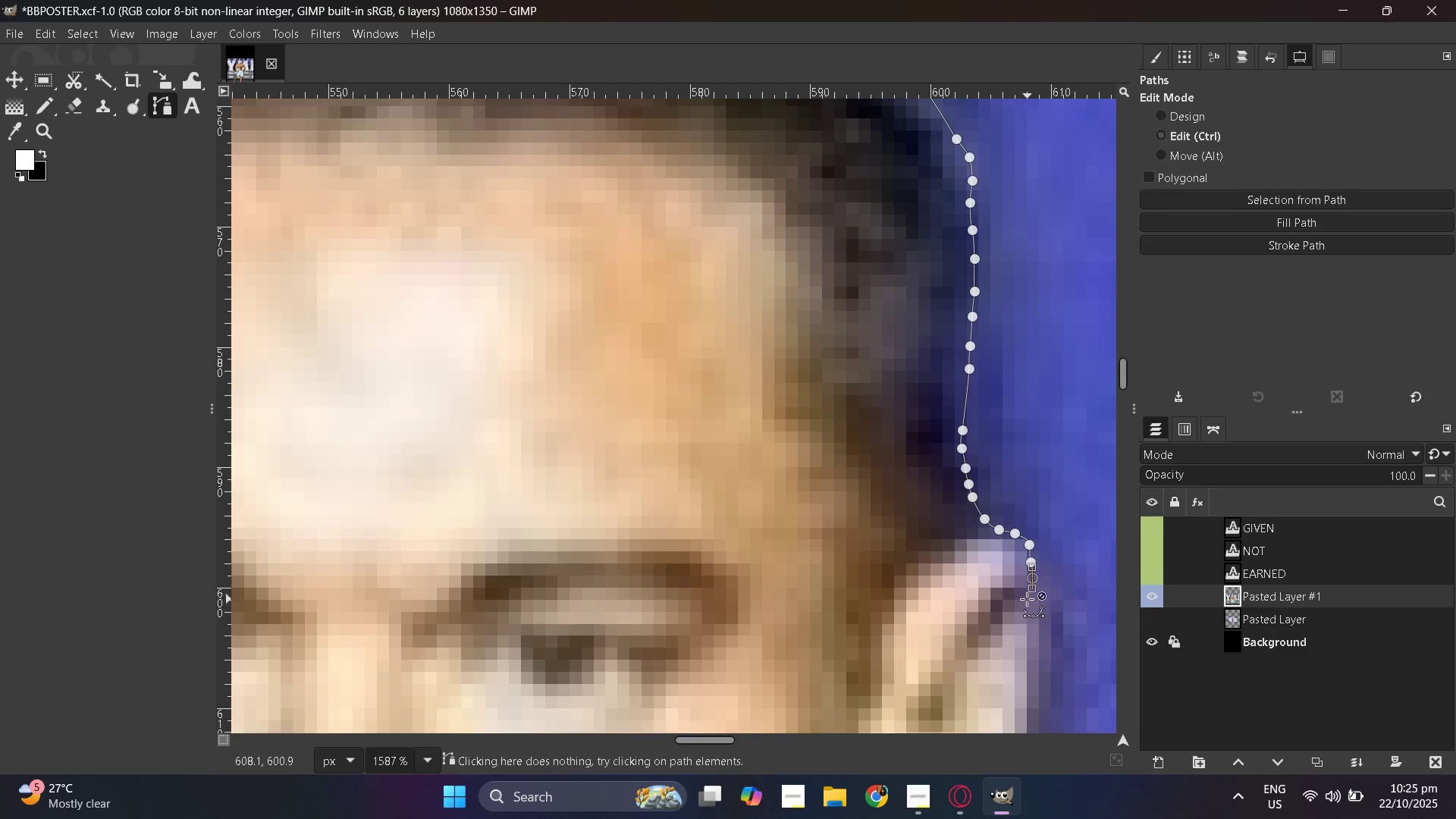 
hold_key(key=ControlLeft, duration=0.34)
scroll: coordinate [1027, 599], scroll_direction: down, amount: 3.0
 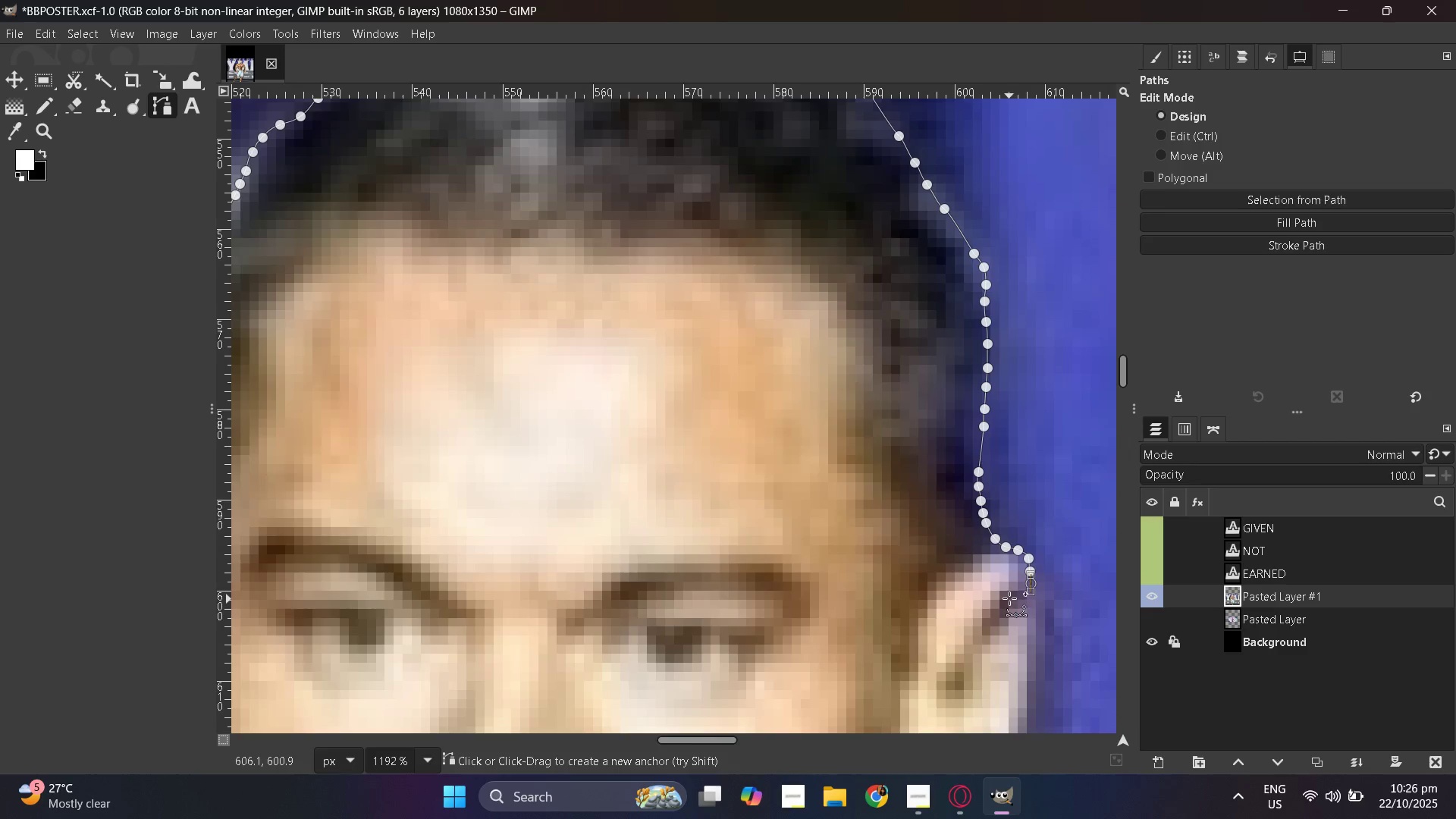 
key(Control+Z)
 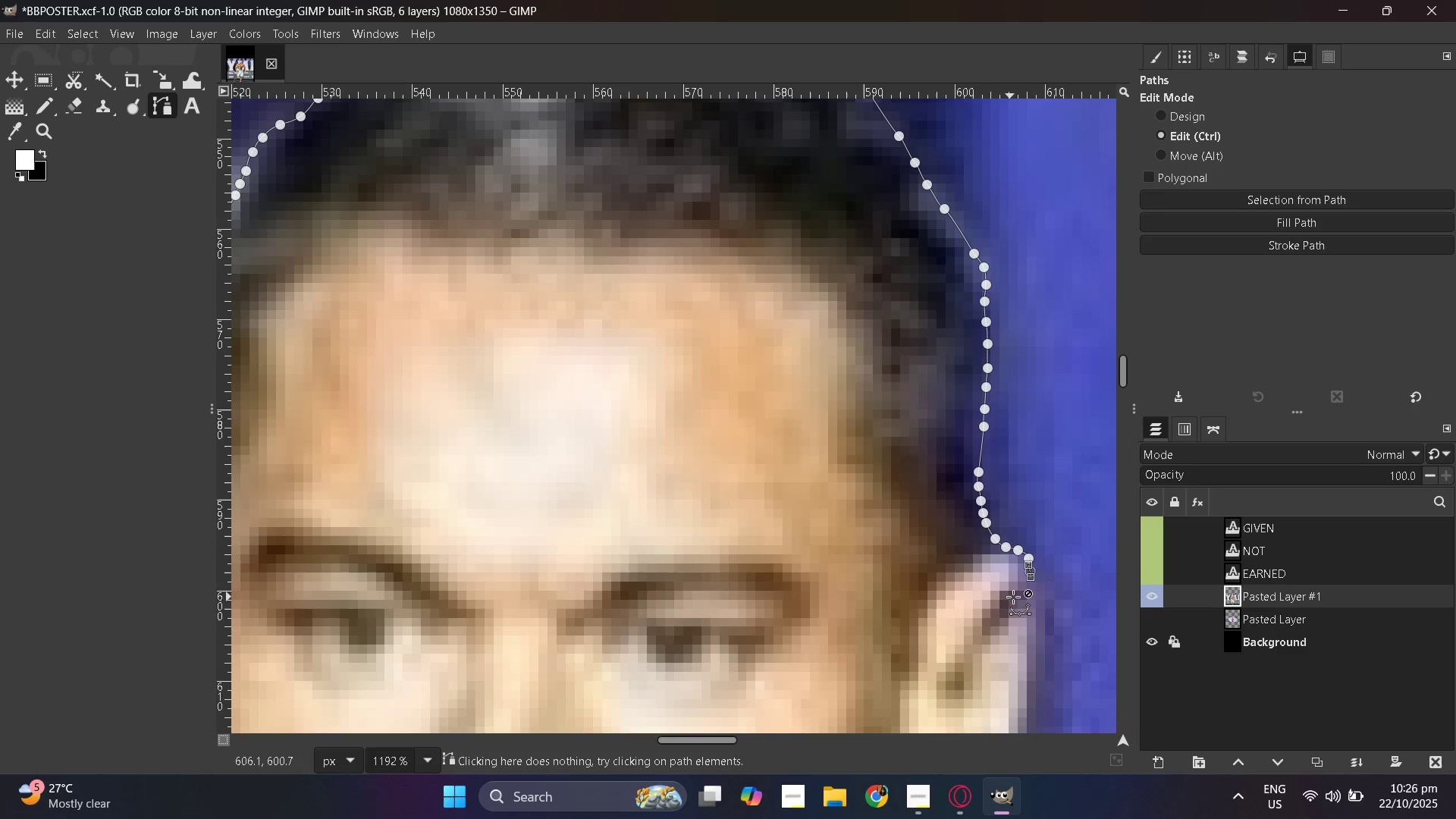 
key(Control+Z)
 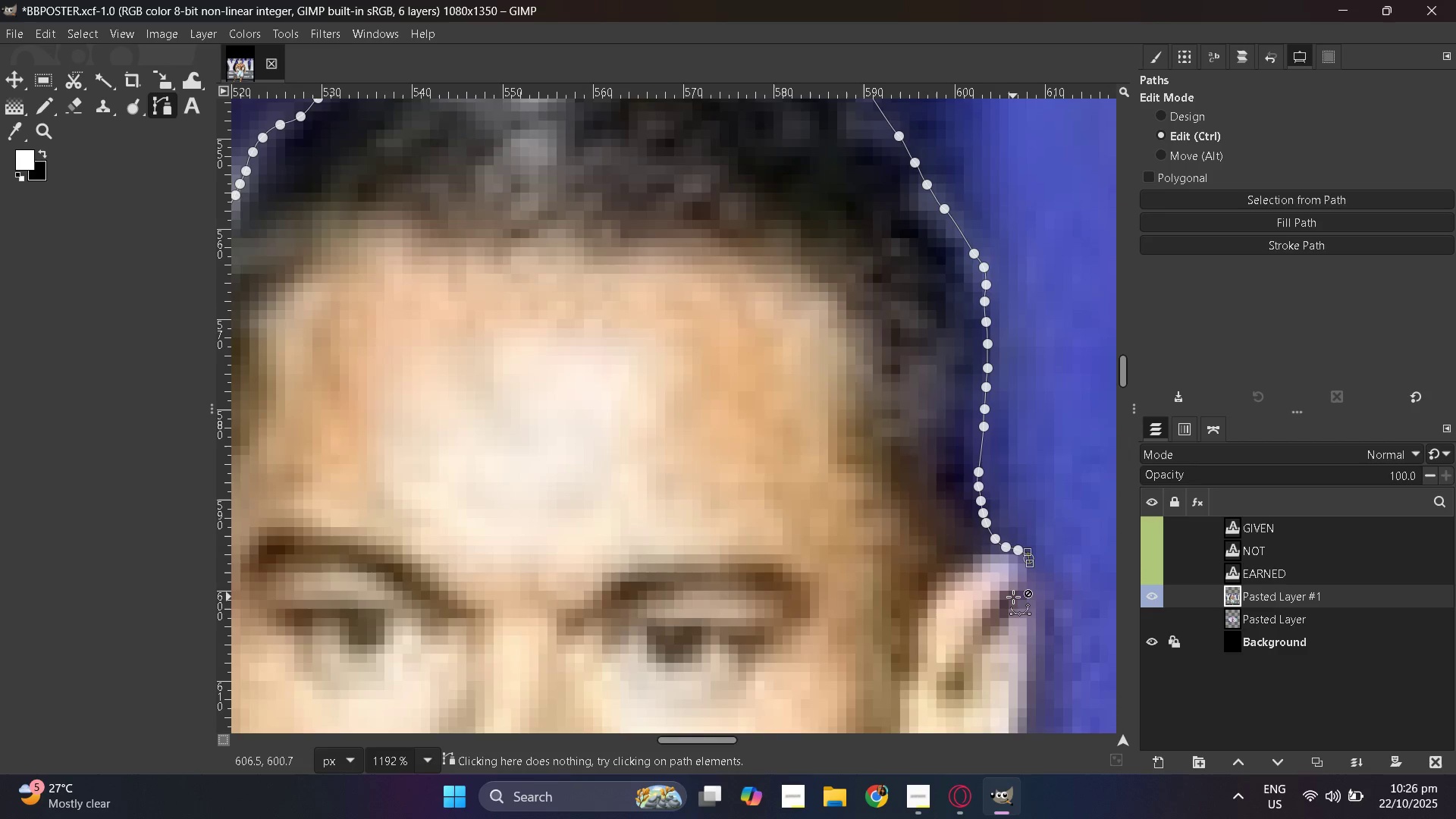 
key(Control+Z)
 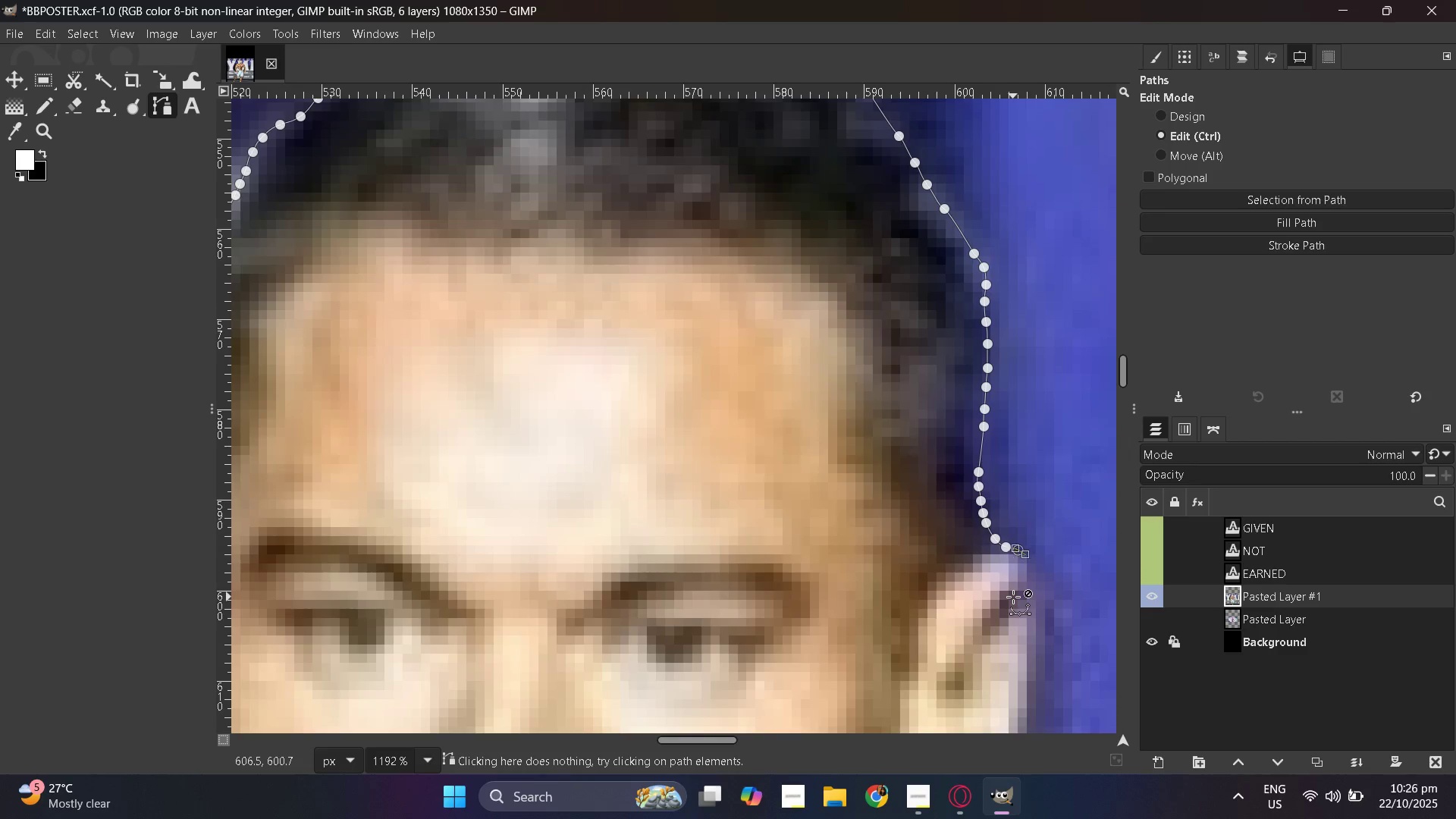 
key(Control+Z)
 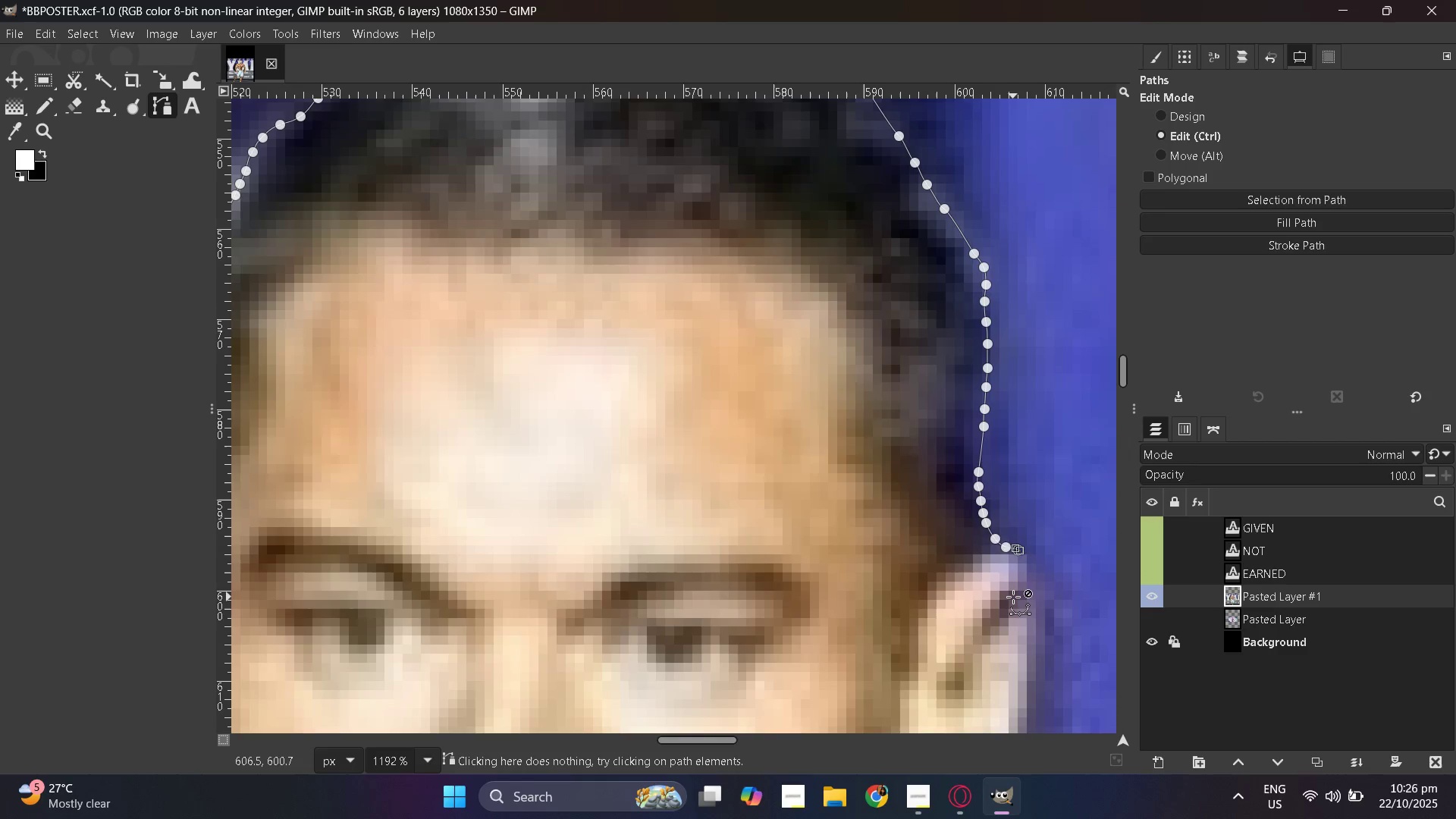 
key(Control+Z)
 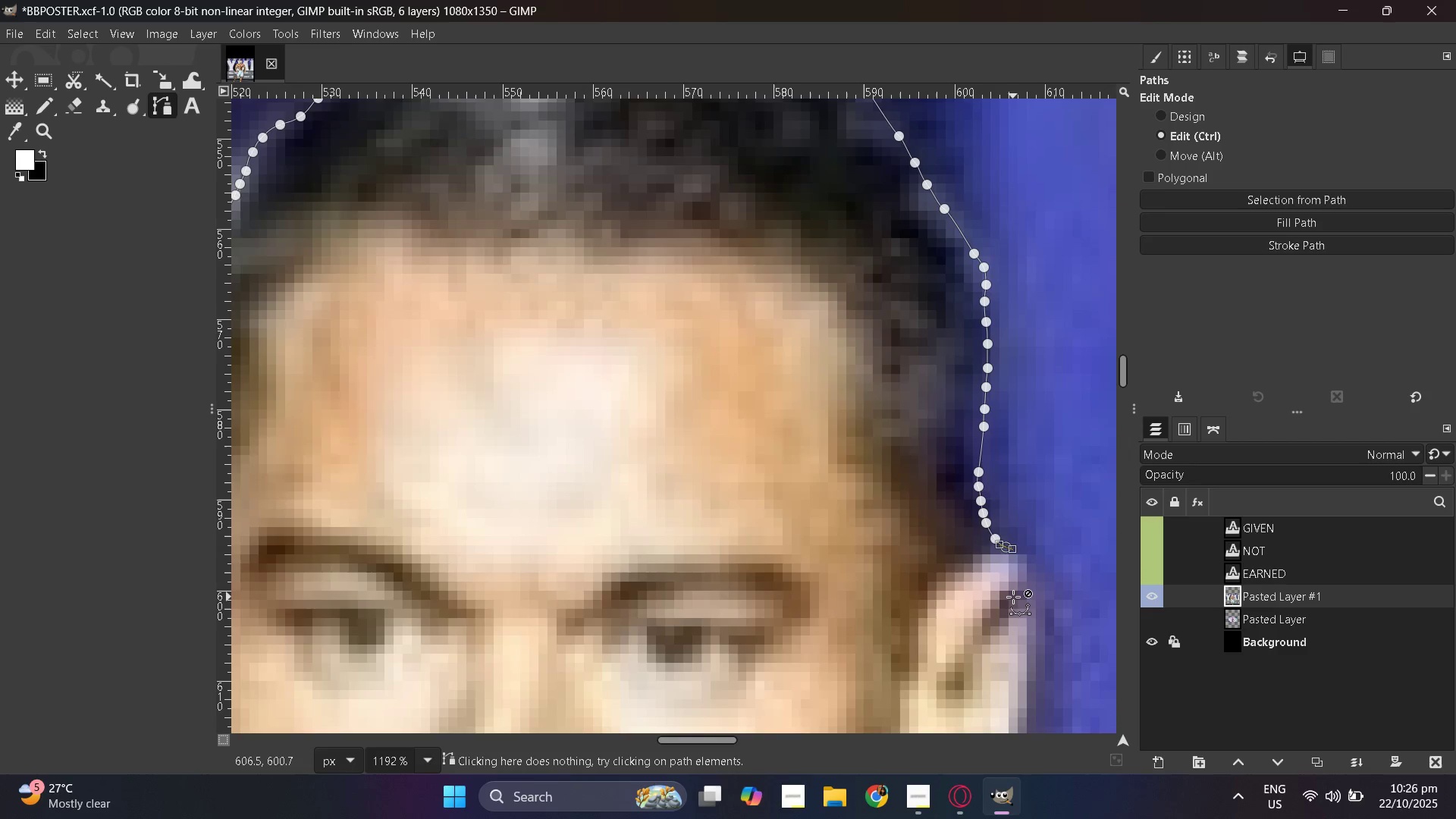 
key(Control+Z)
 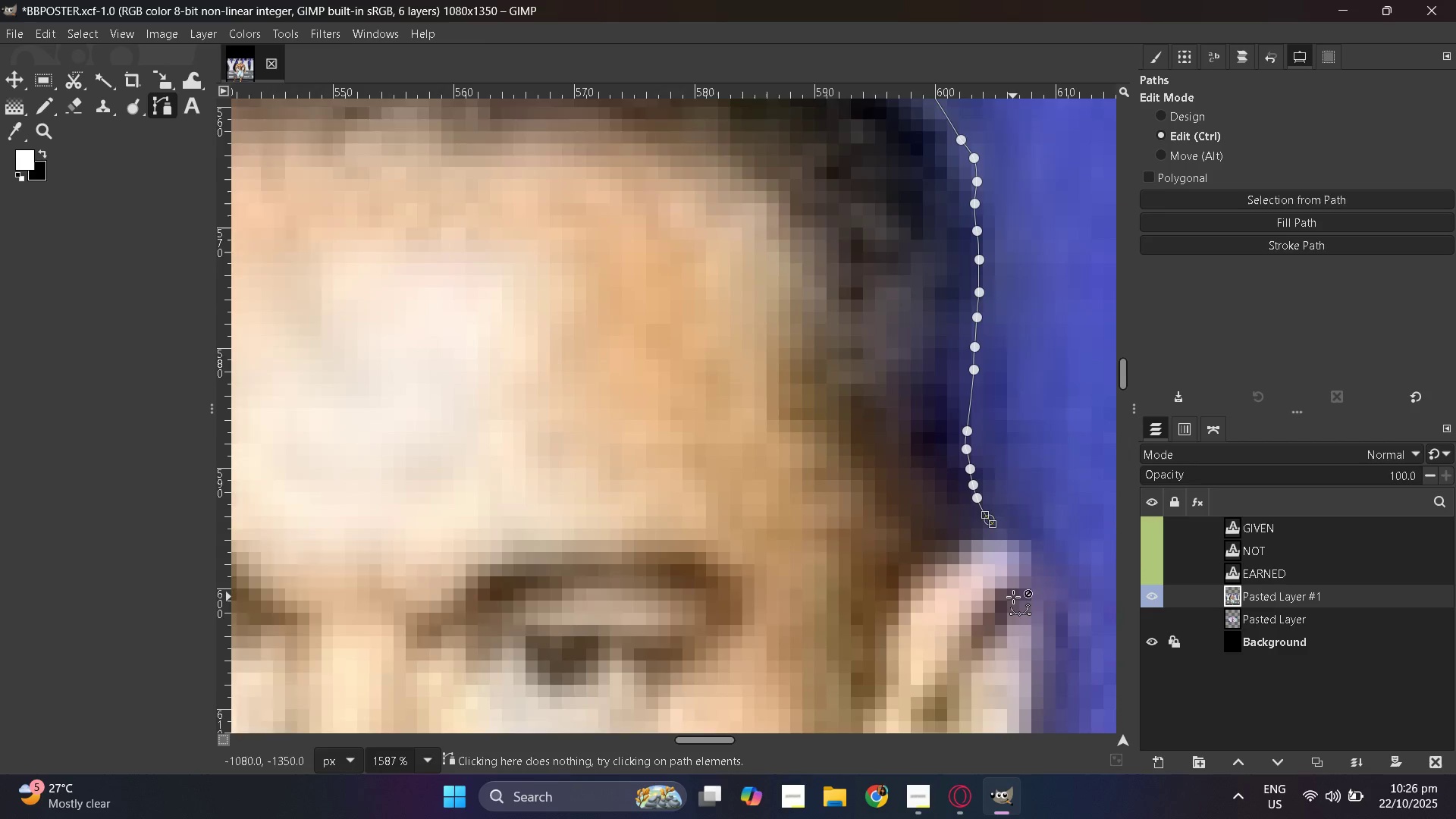 
scroll: coordinate [1013, 597], scroll_direction: up, amount: 7.0
 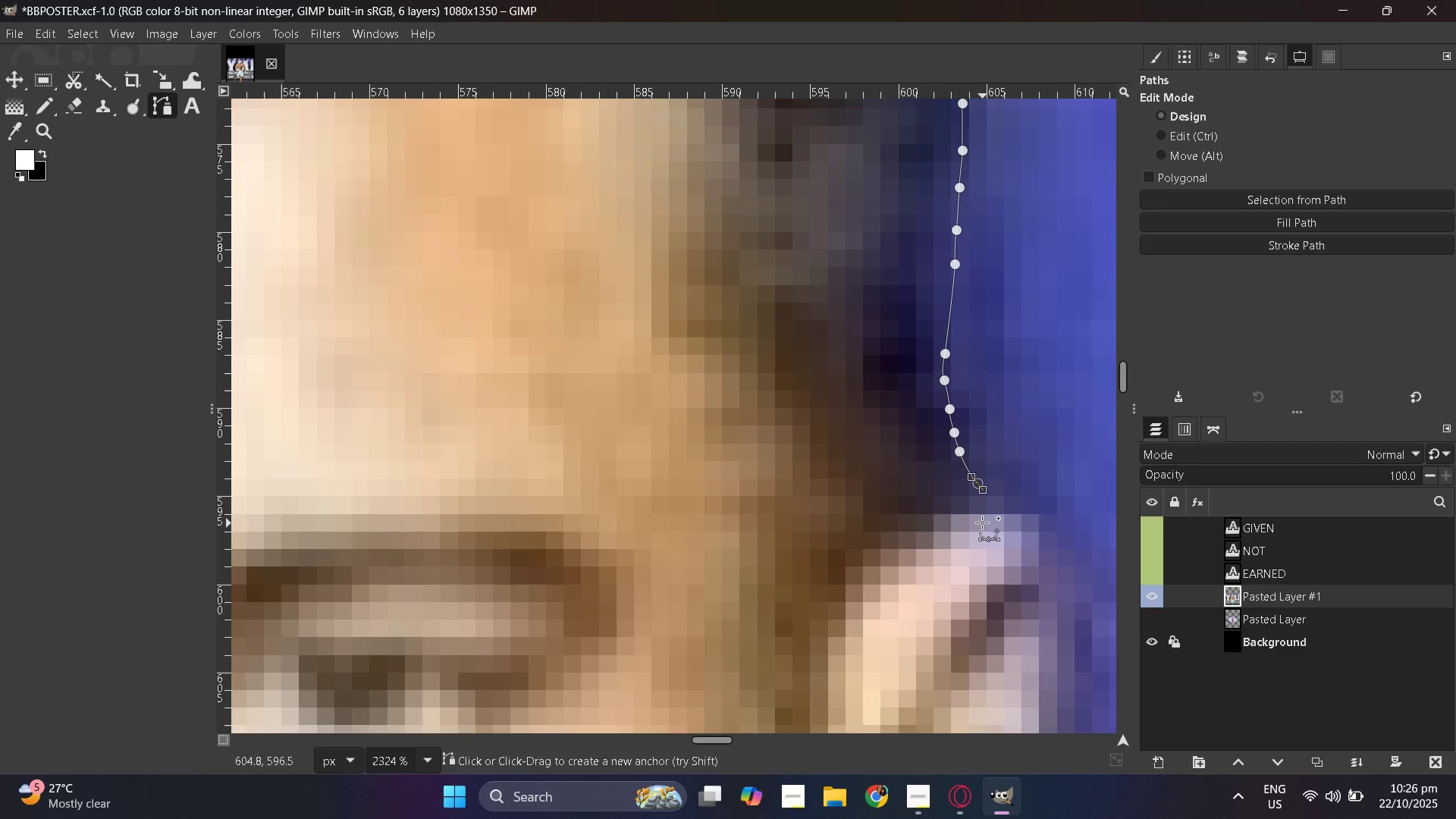 
key(Control+ControlLeft)
 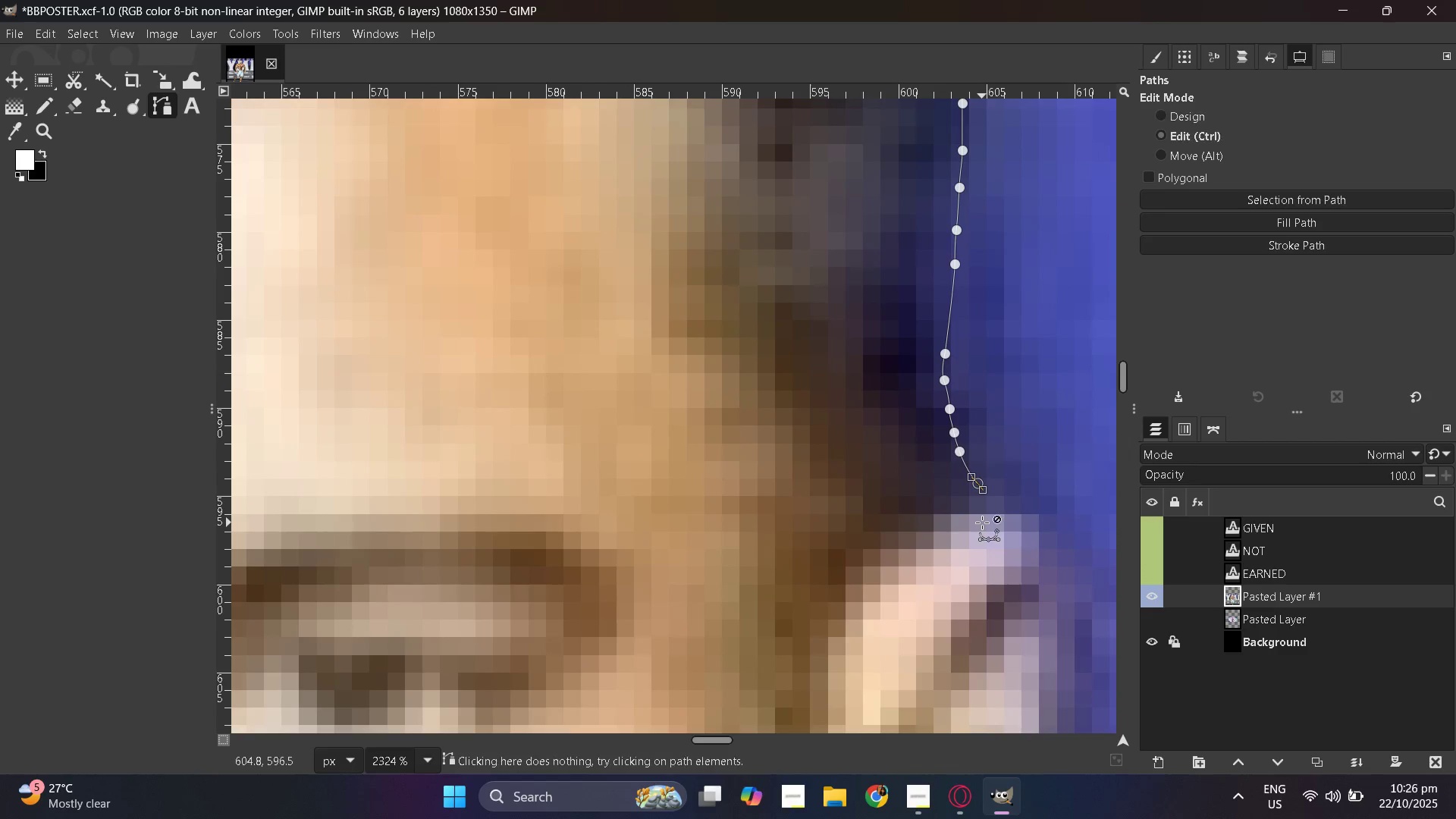 
key(Control+Z)
 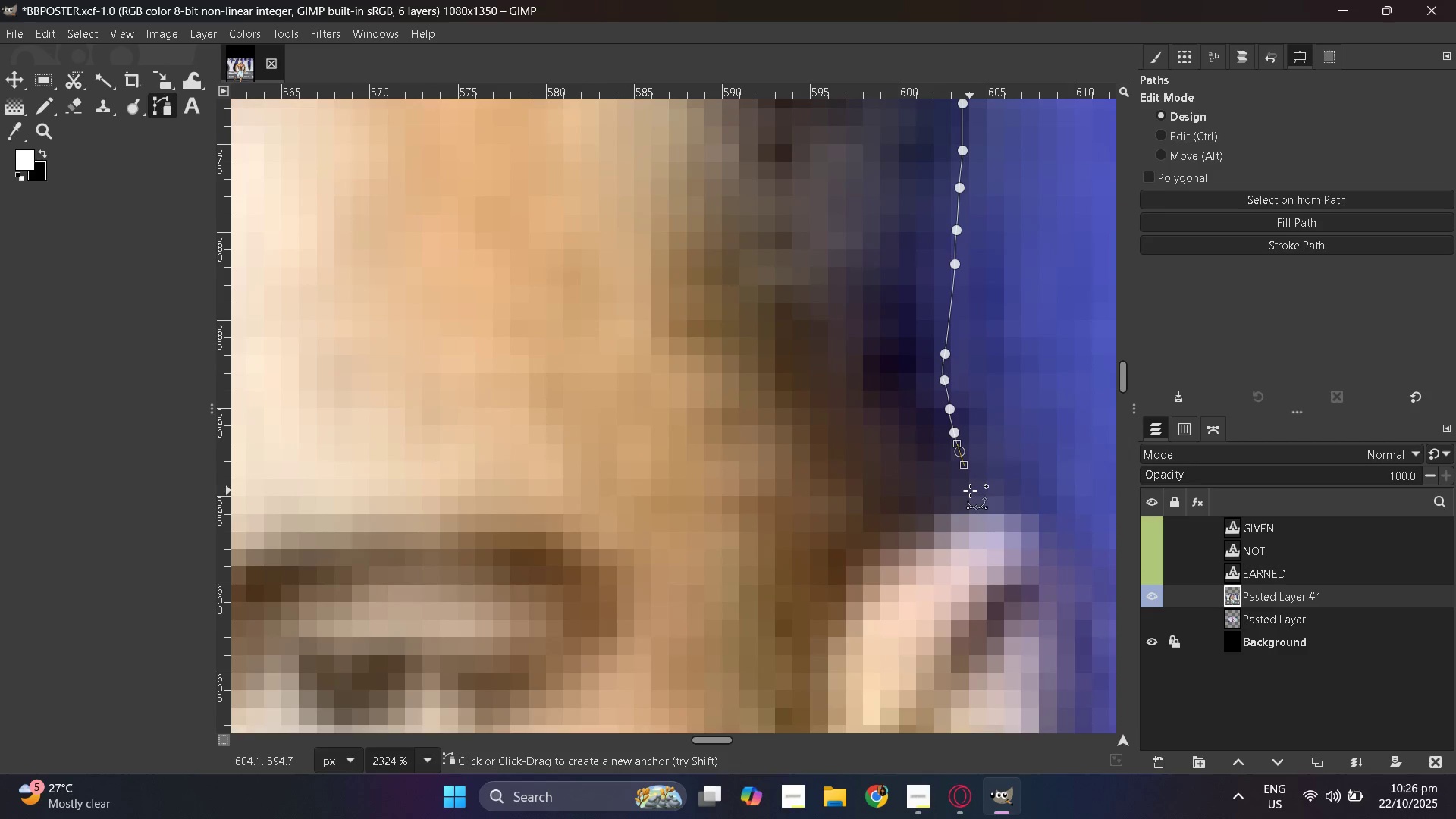 
left_click([970, 491])
 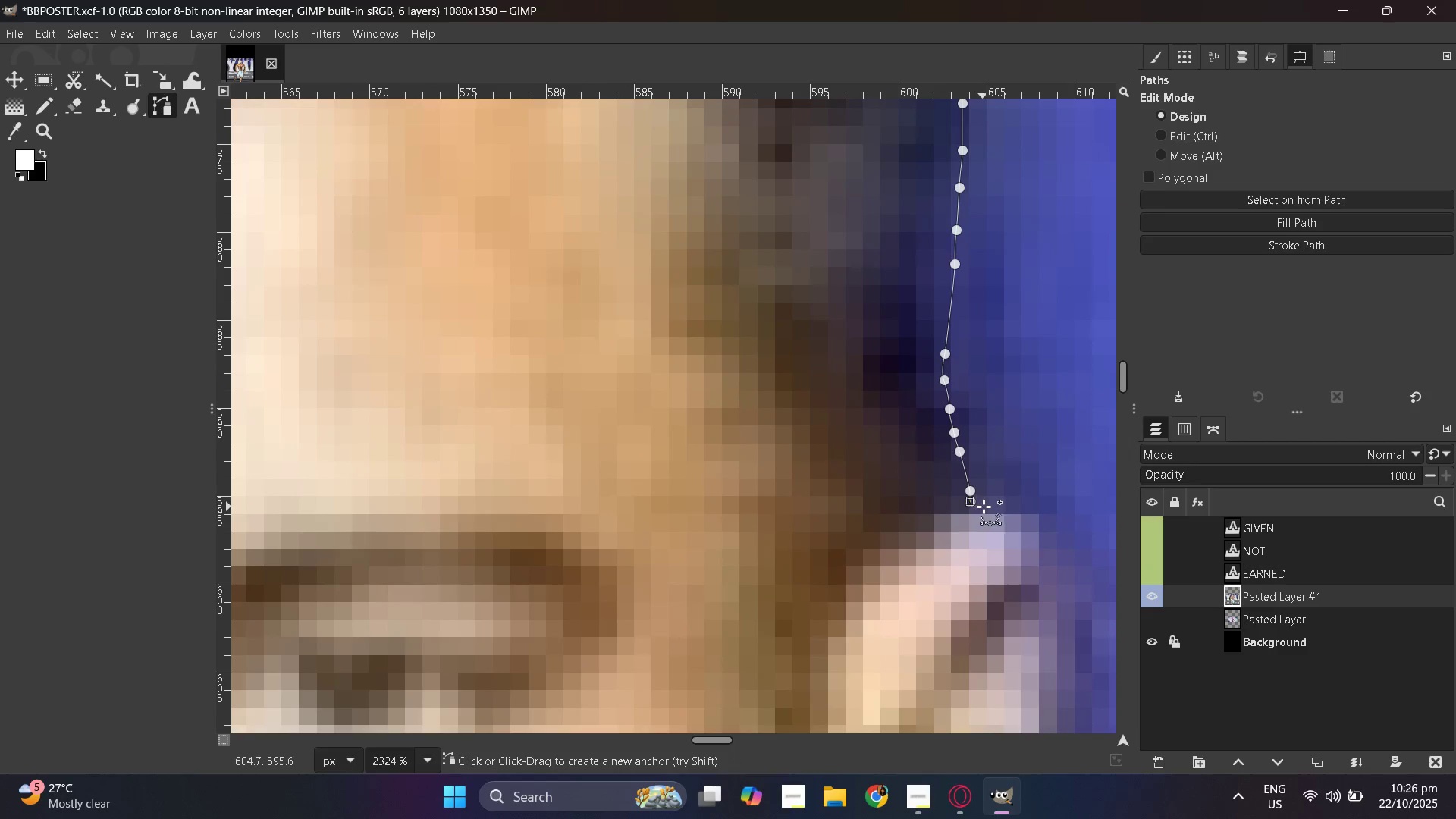 
left_click_drag(start_coordinate=[984, 507], to_coordinate=[987, 509])
 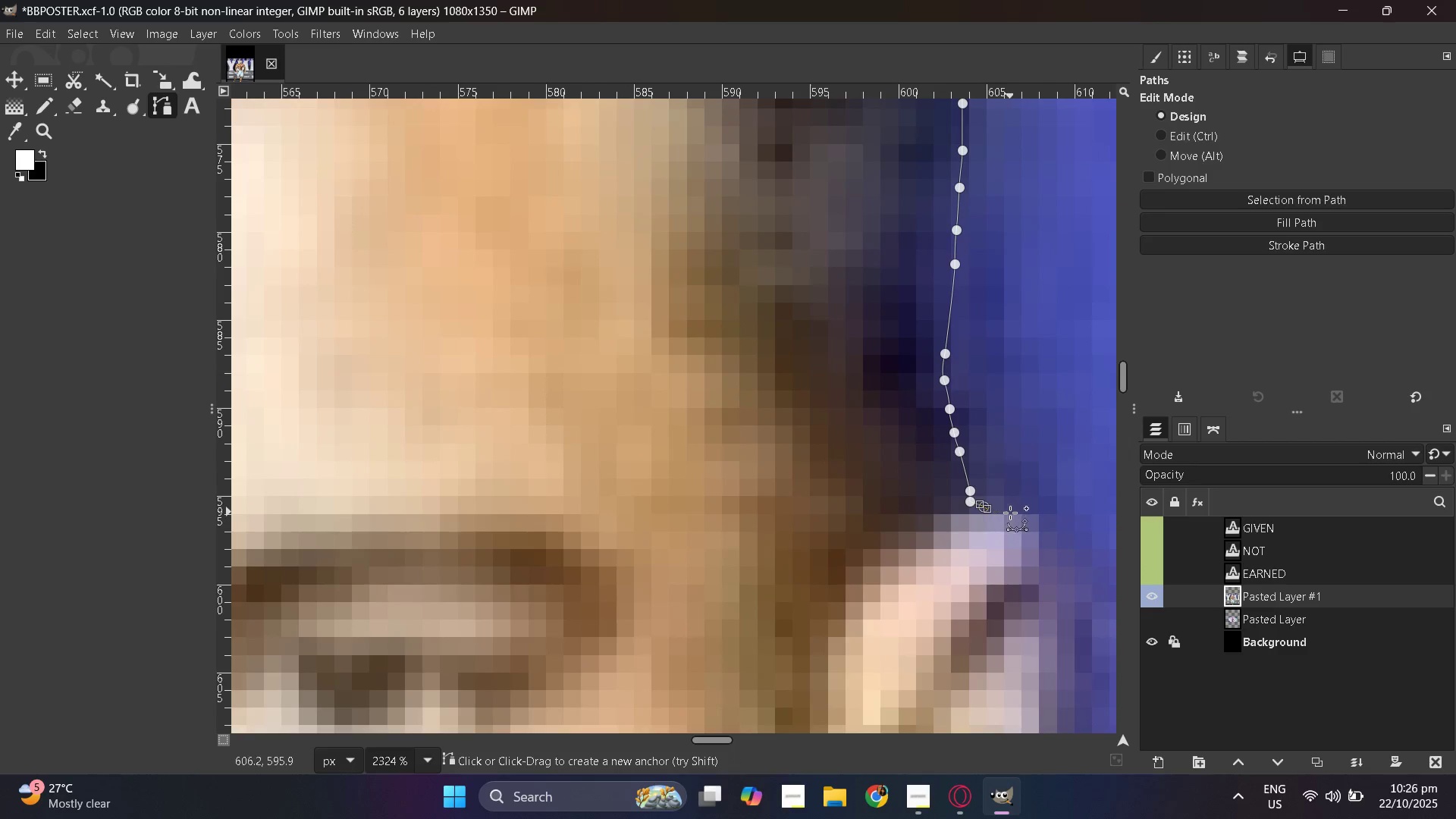 
key(Control+ControlLeft)
 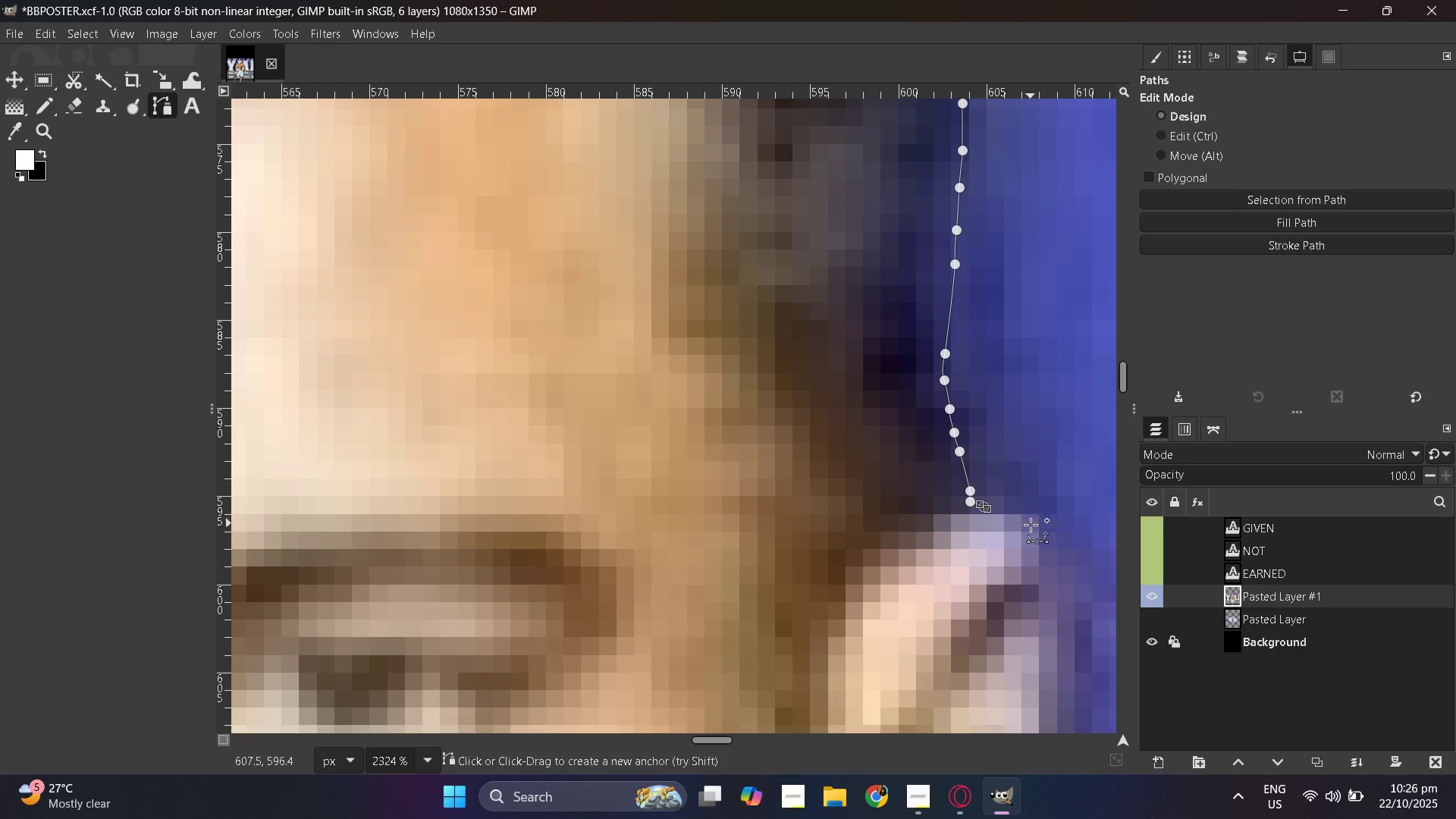 
key(Control+ControlLeft)
 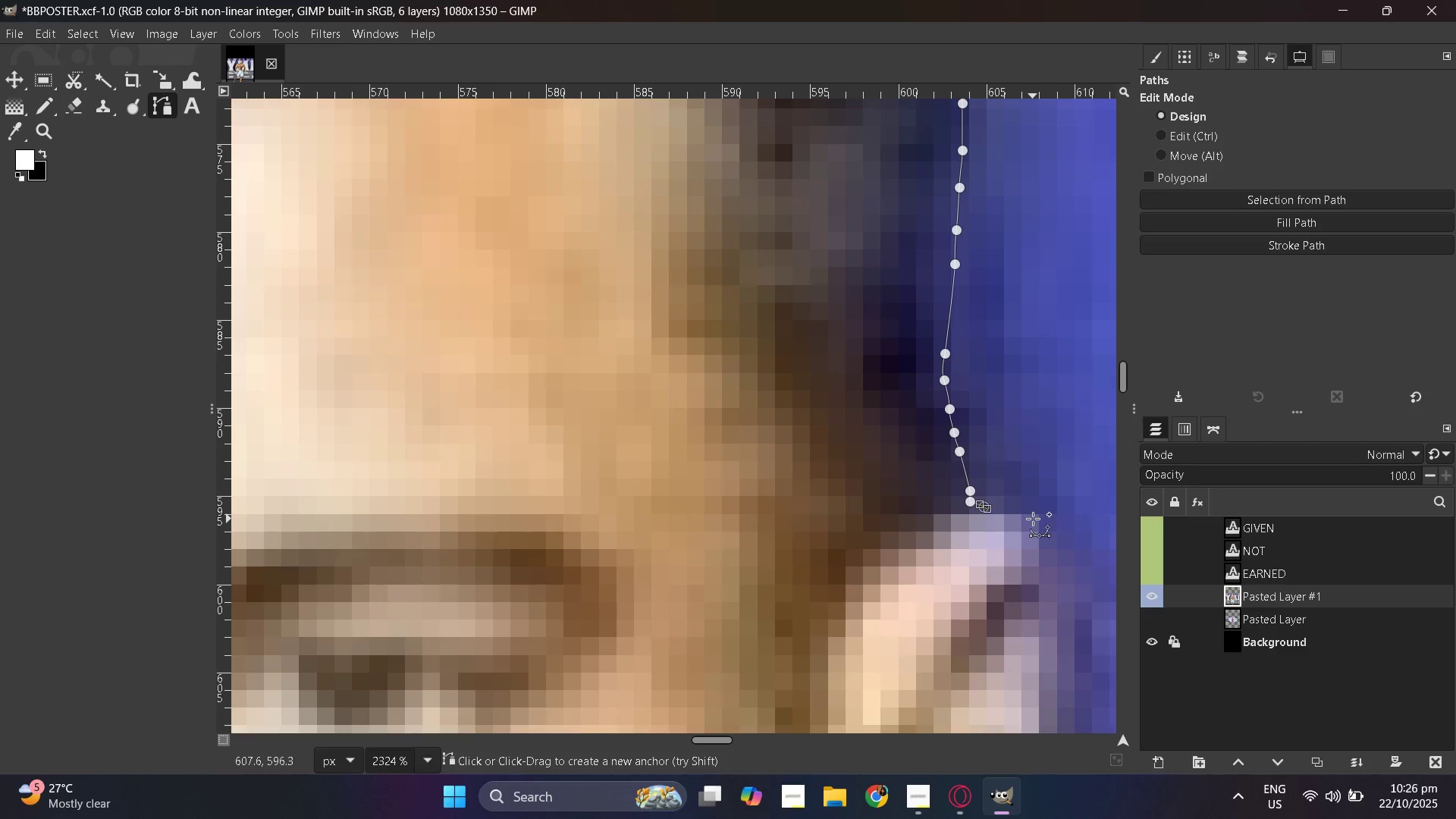 
left_click_drag(start_coordinate=[1034, 518], to_coordinate=[1037, 514])
 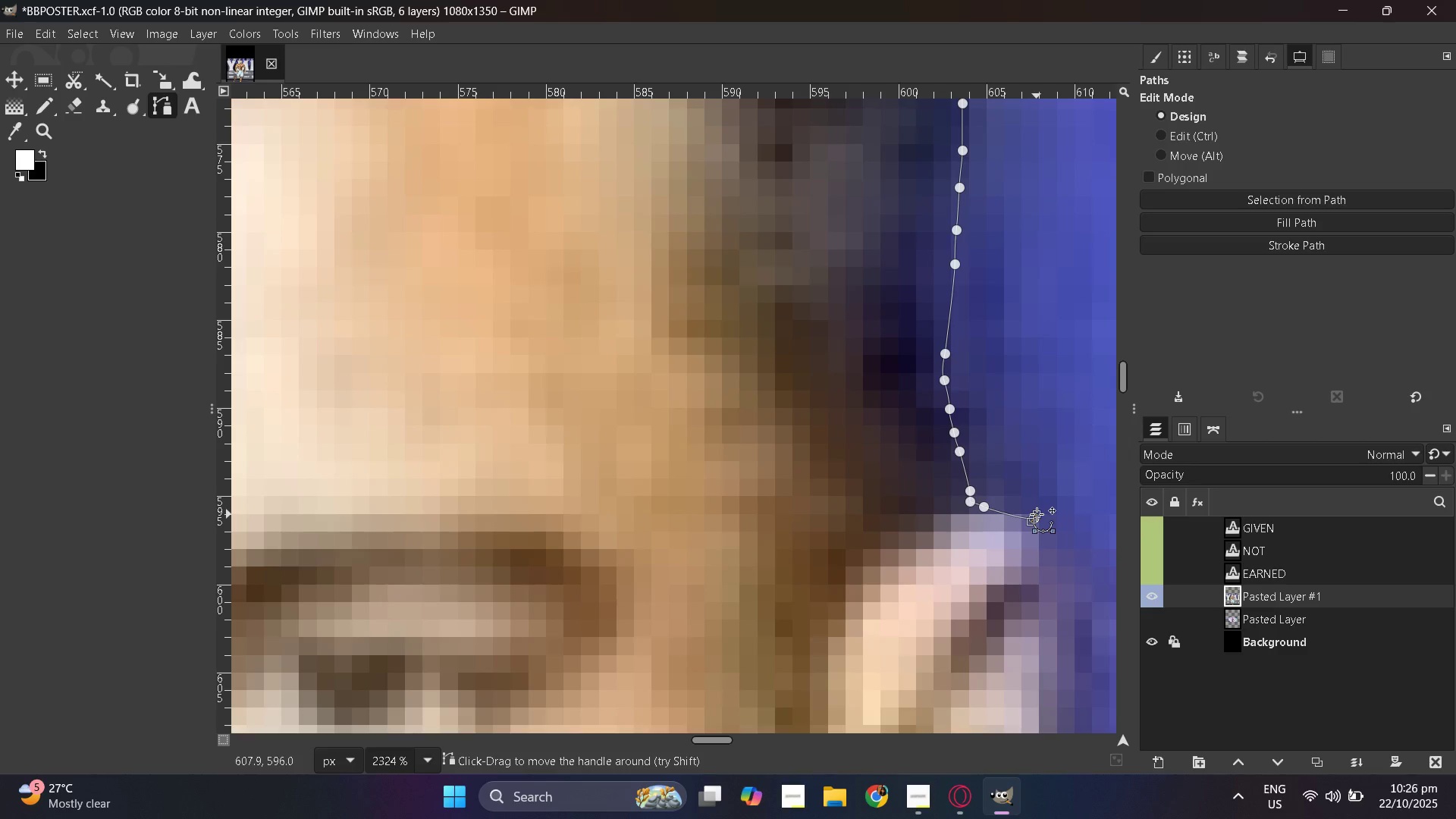 
key(Control+ControlLeft)
 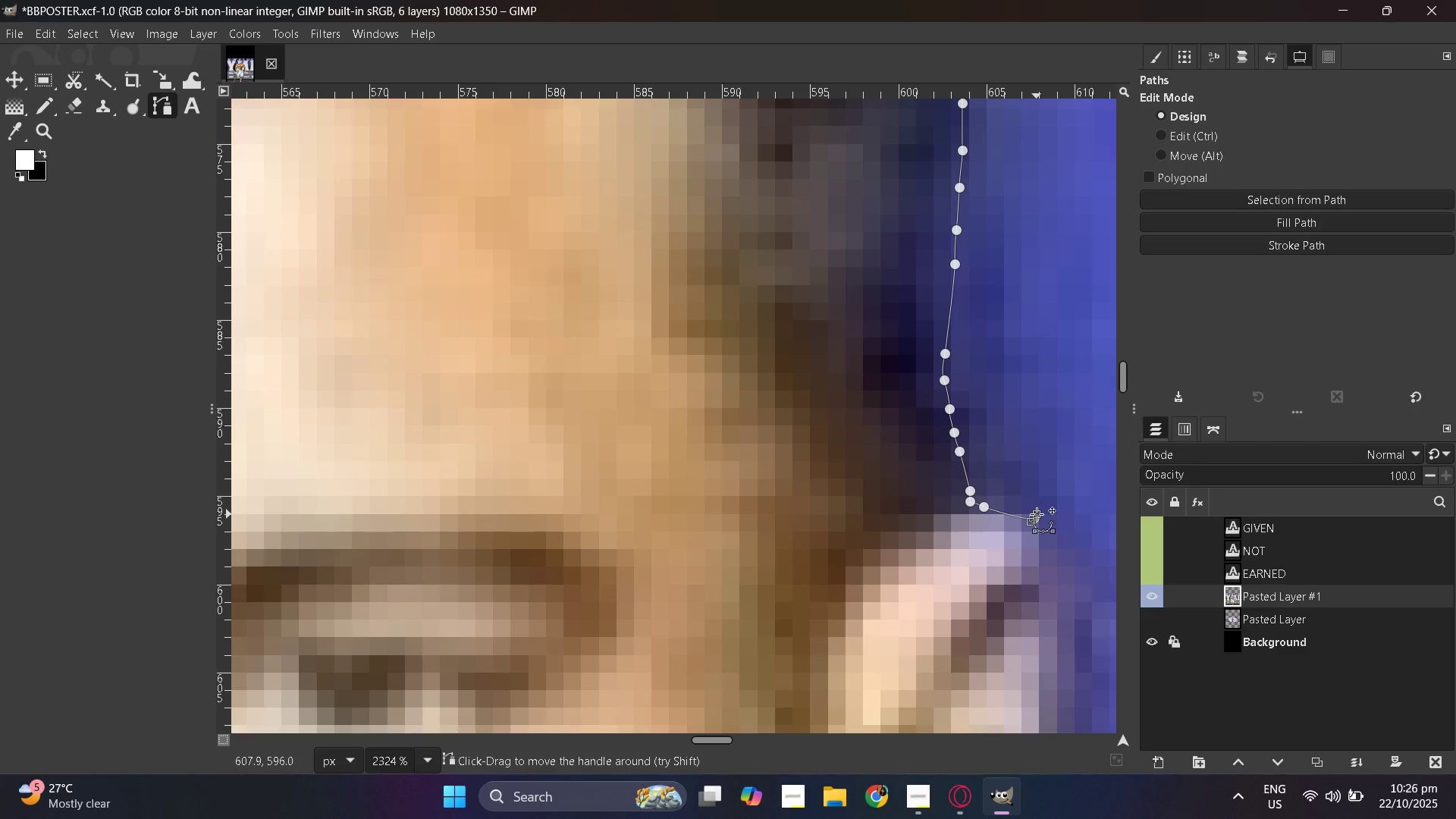 
key(Control+Z)
 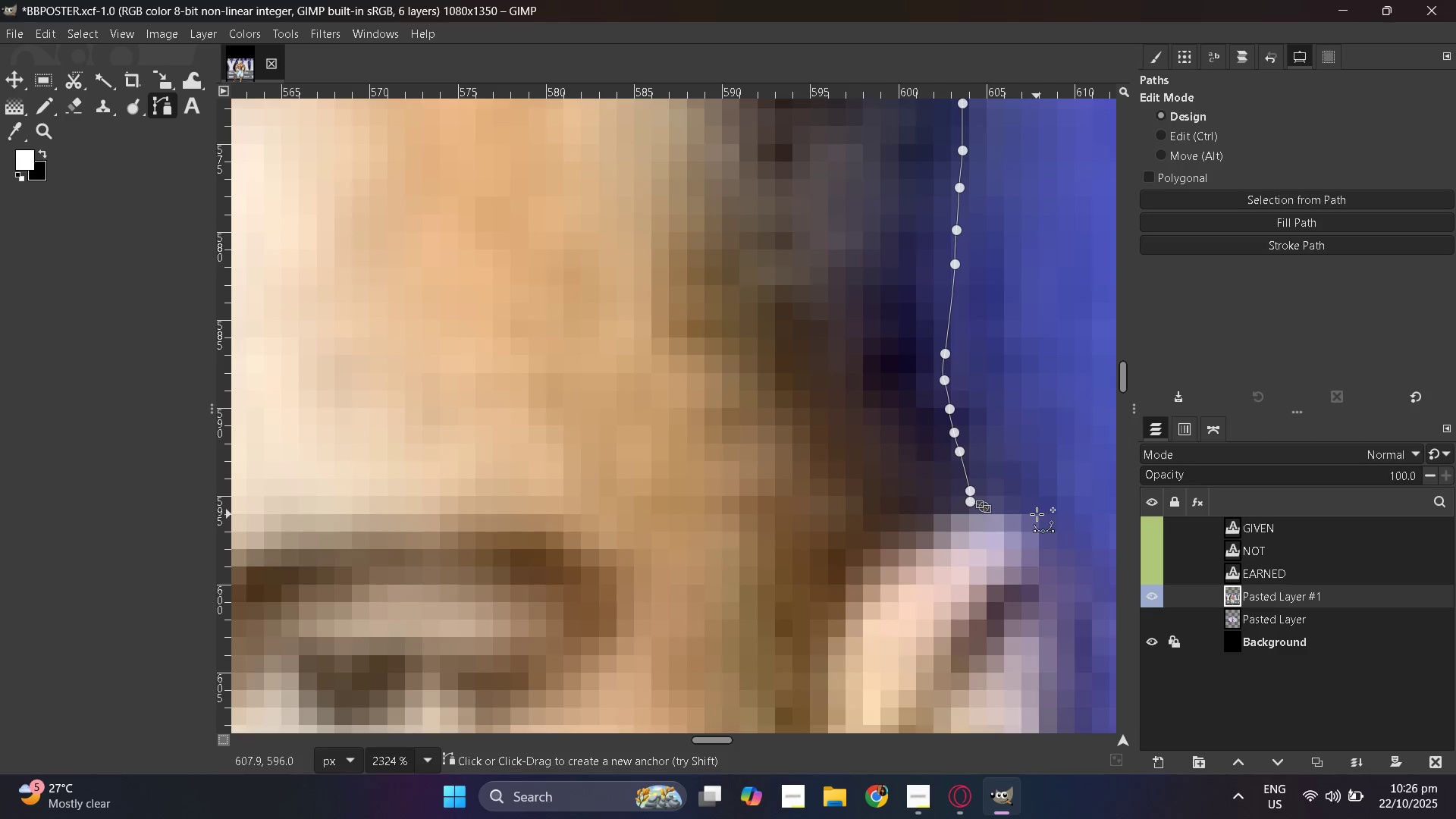 
left_click([1037, 514])
 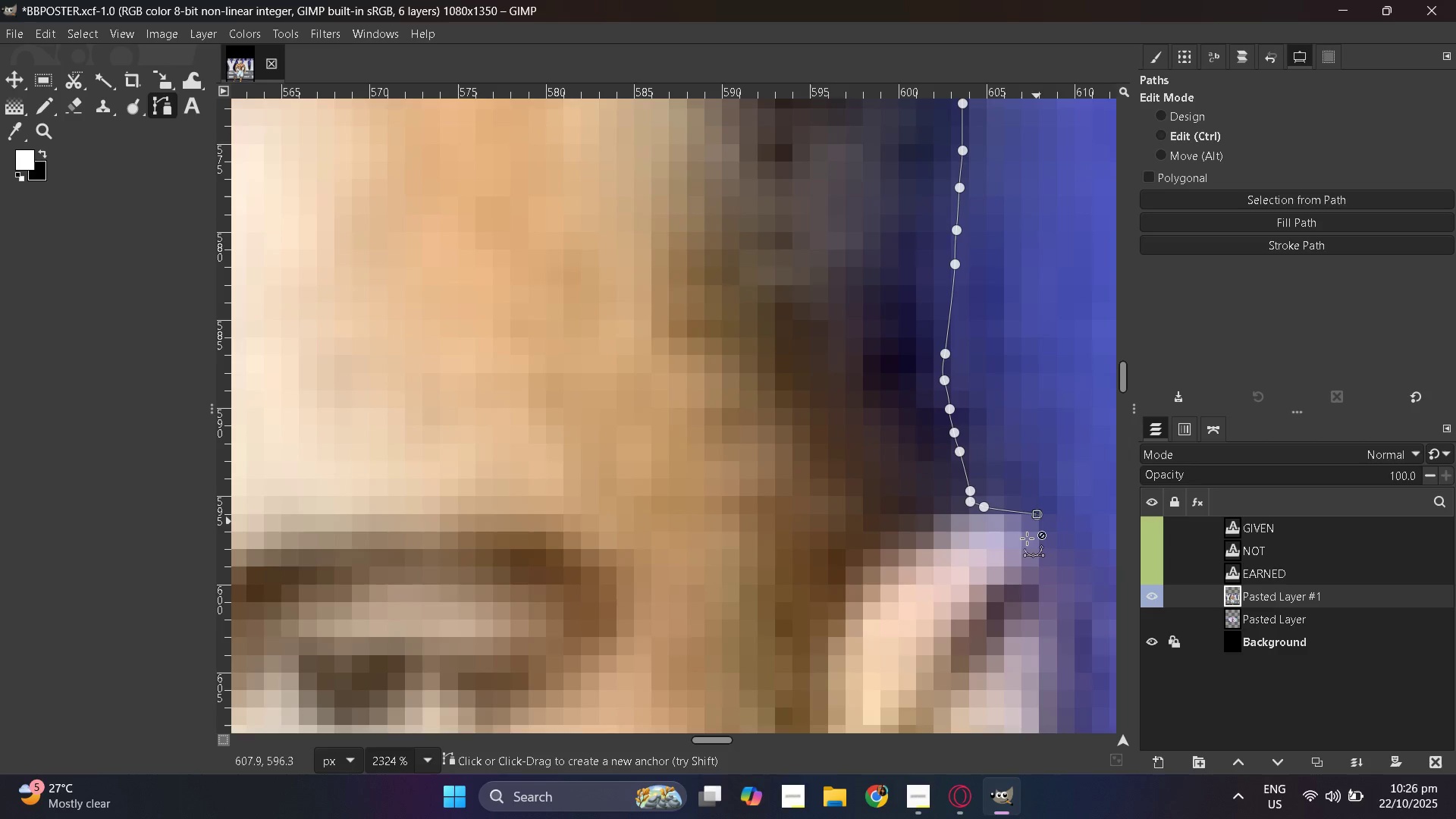 
hold_key(key=ControlLeft, duration=0.5)
scroll: coordinate [999, 498], scroll_direction: down, amount: 4.0
 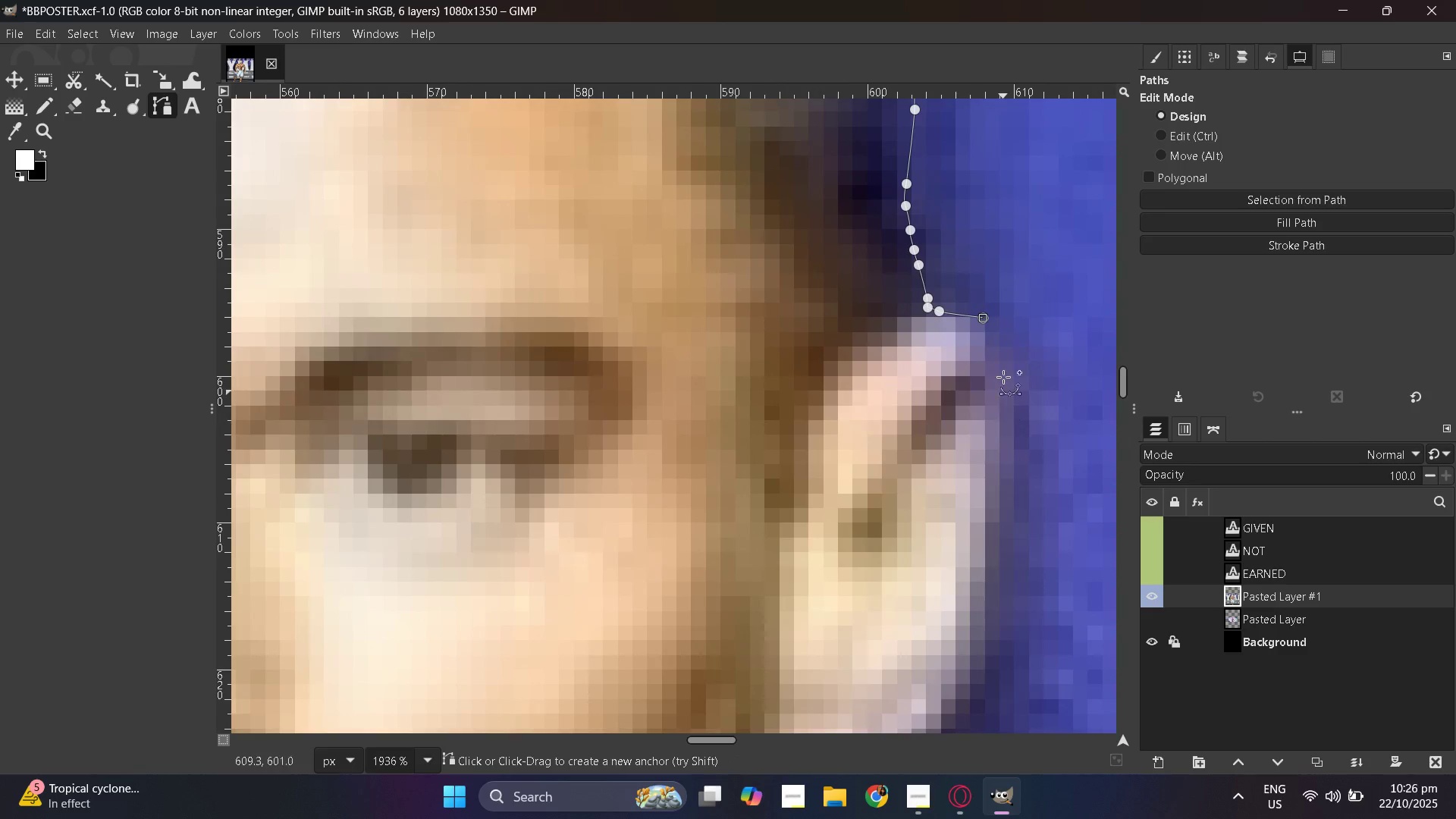 
hold_key(key=ControlLeft, duration=0.37)
 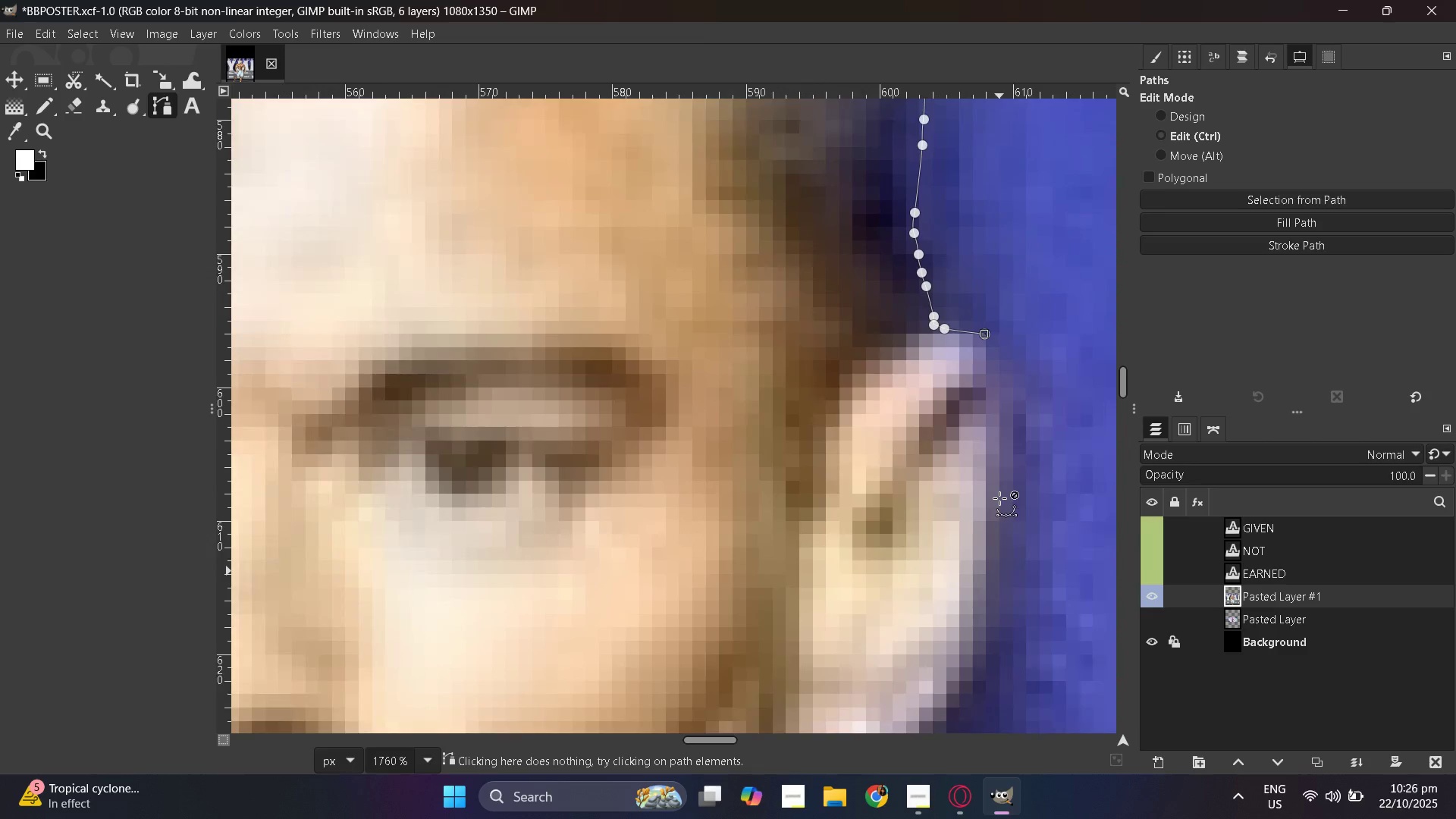 
hold_key(key=ControlLeft, duration=0.3)
 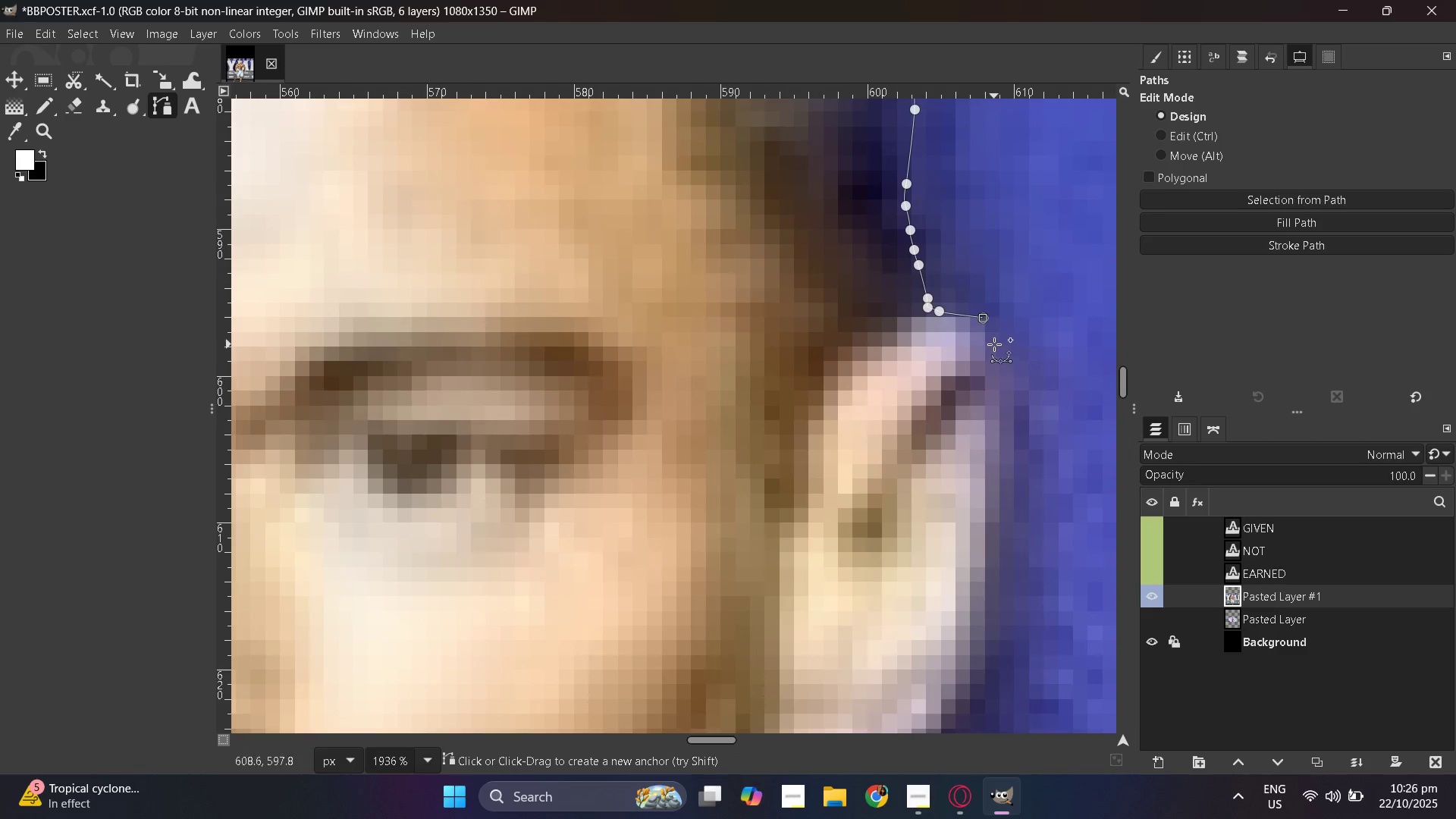 
left_click([994, 344])
 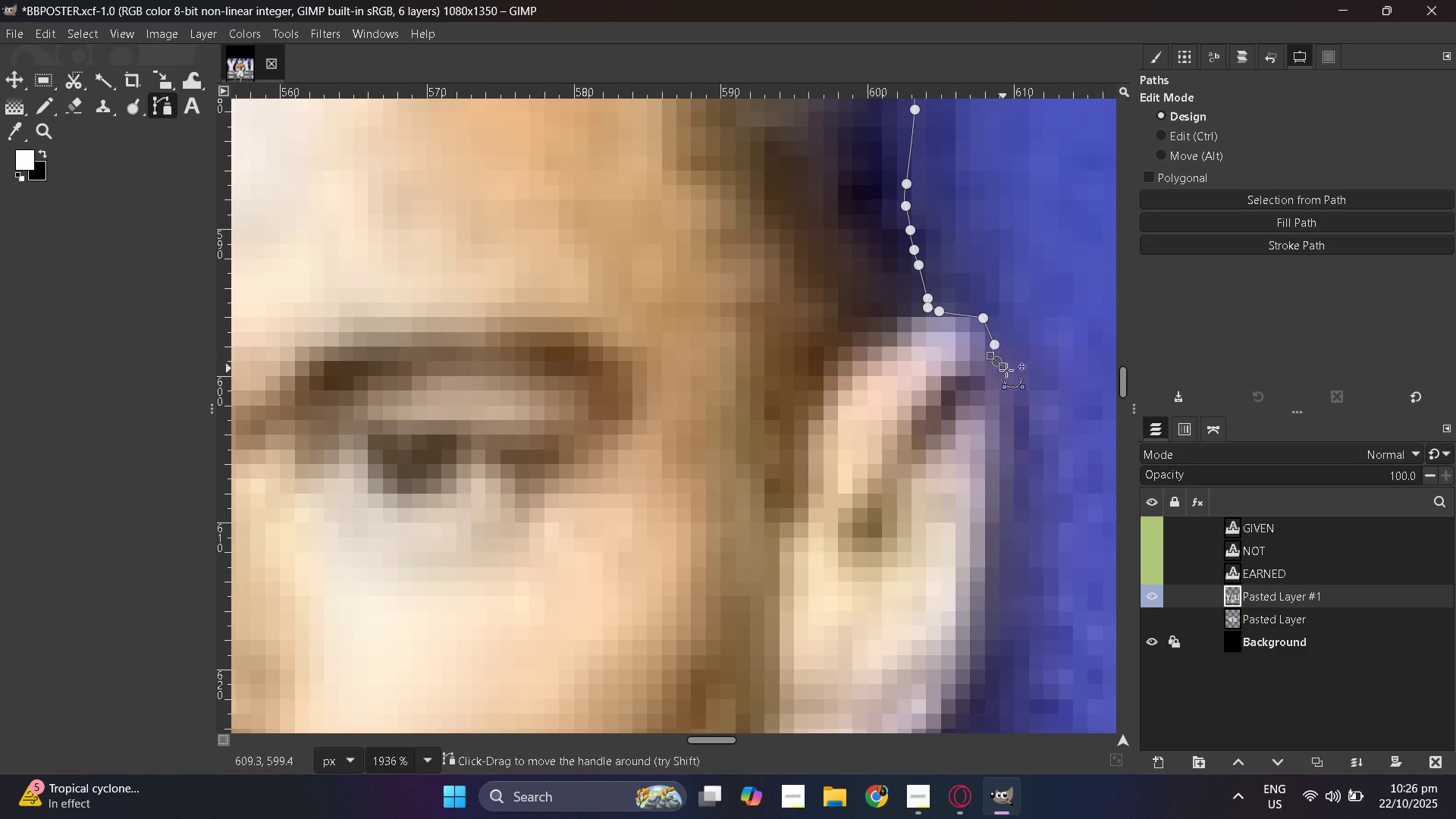 
left_click_drag(start_coordinate=[996, 361], to_coordinate=[1003, 366])
 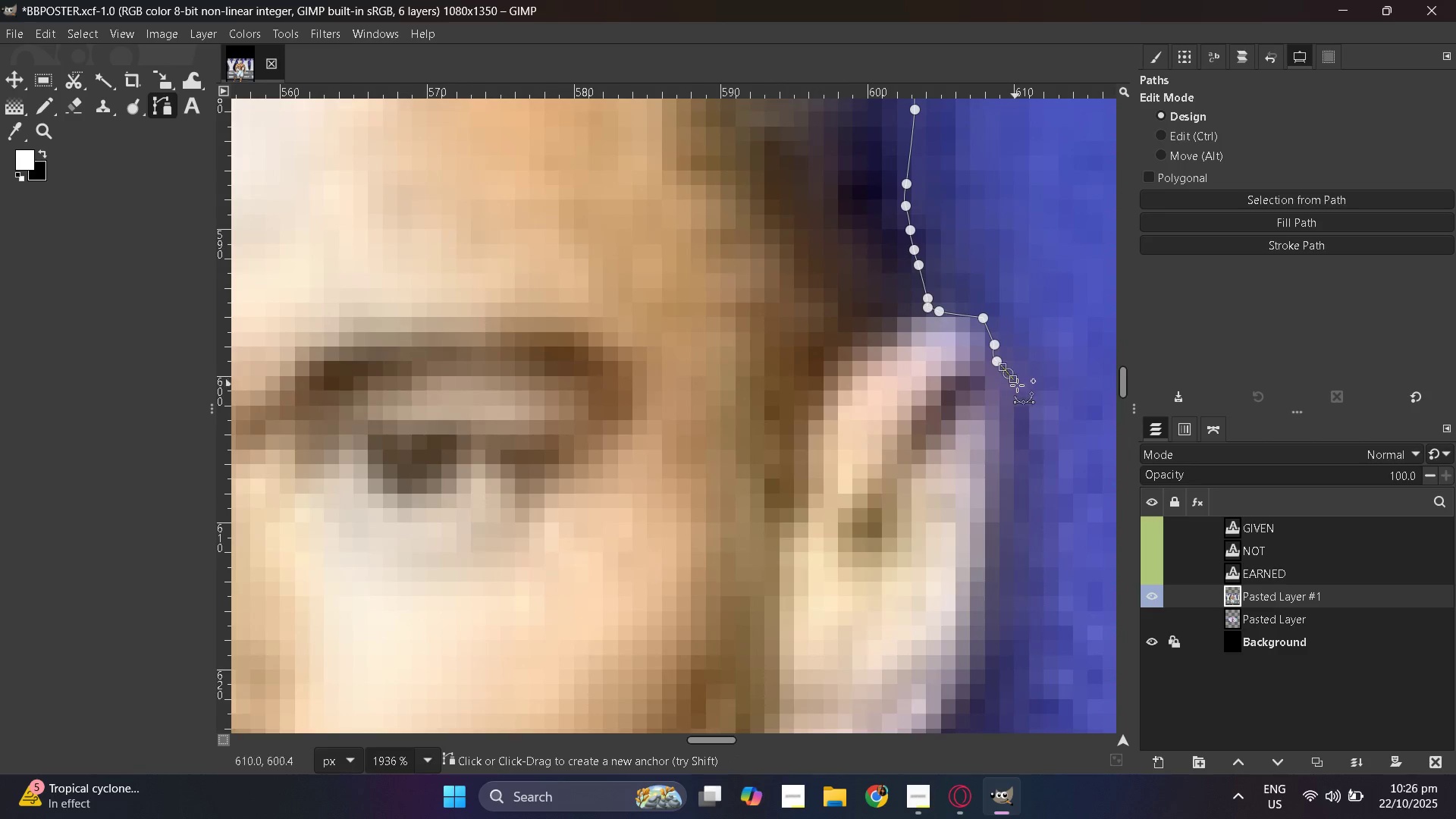 
left_click_drag(start_coordinate=[1008, 373], to_coordinate=[1013, 379])
 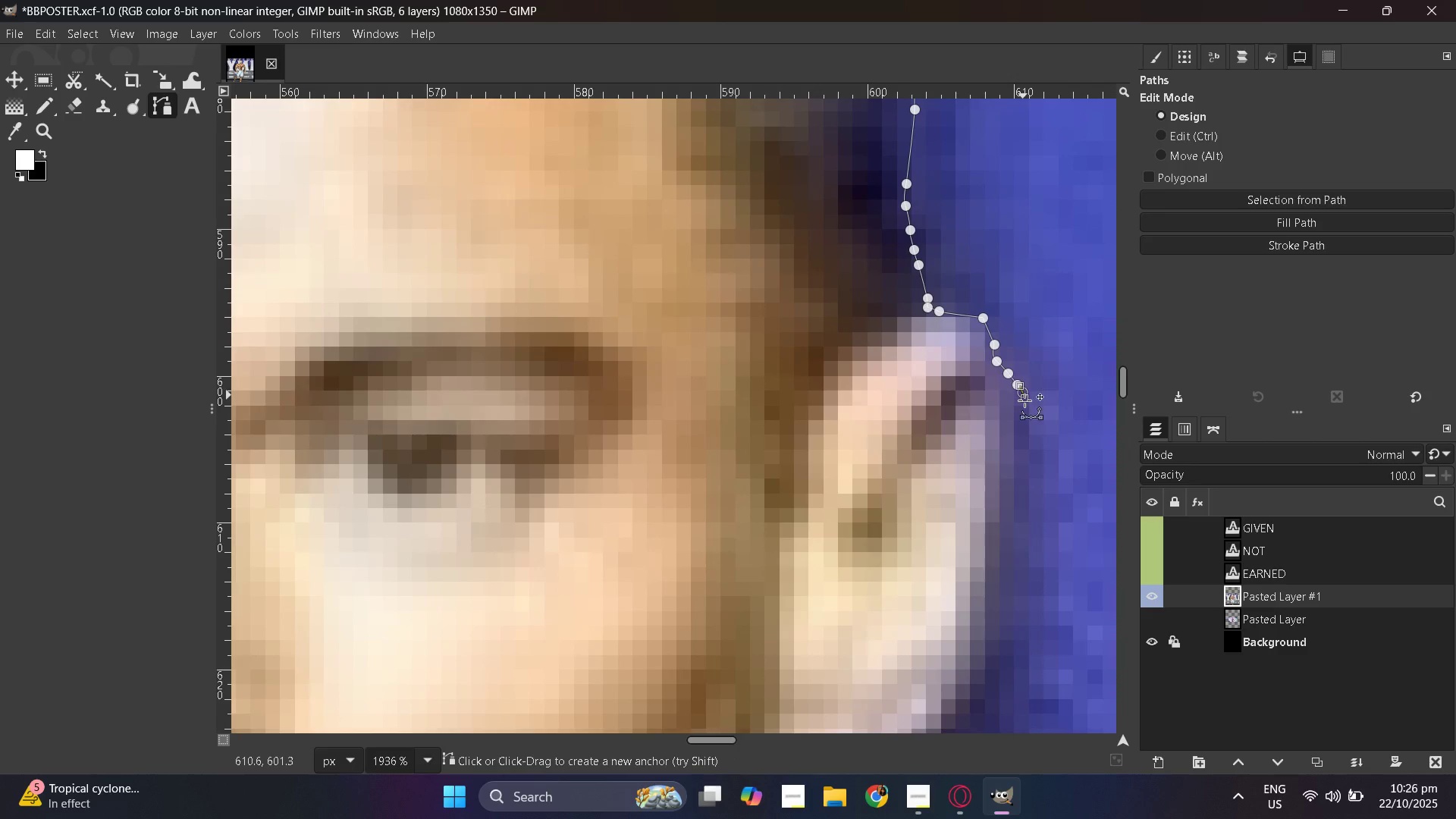 
left_click_drag(start_coordinate=[1022, 392], to_coordinate=[1025, 398])
 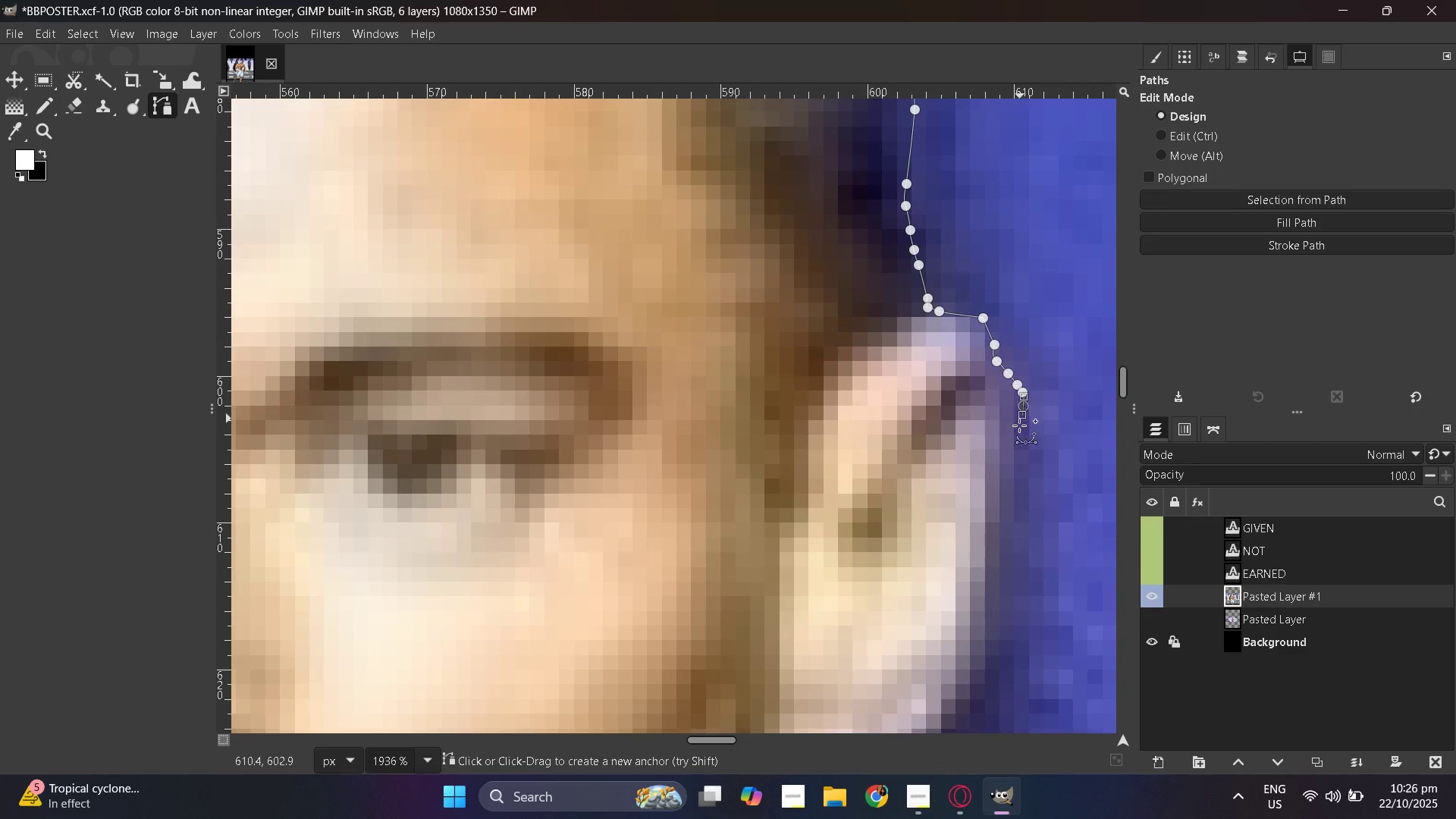 
left_click_drag(start_coordinate=[1023, 406], to_coordinate=[1022, 415])
 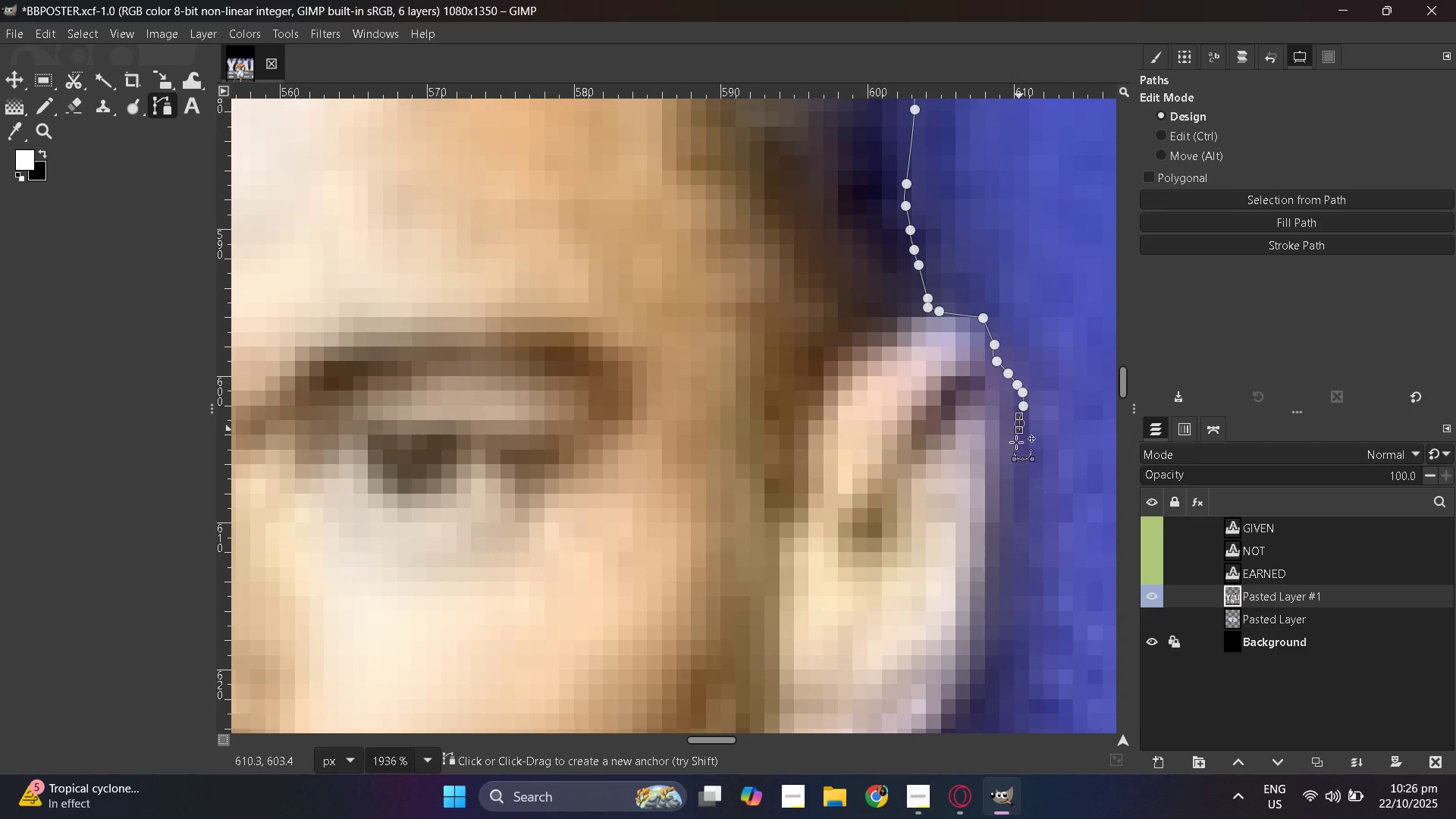 
left_click_drag(start_coordinate=[1019, 423], to_coordinate=[1018, 436])
 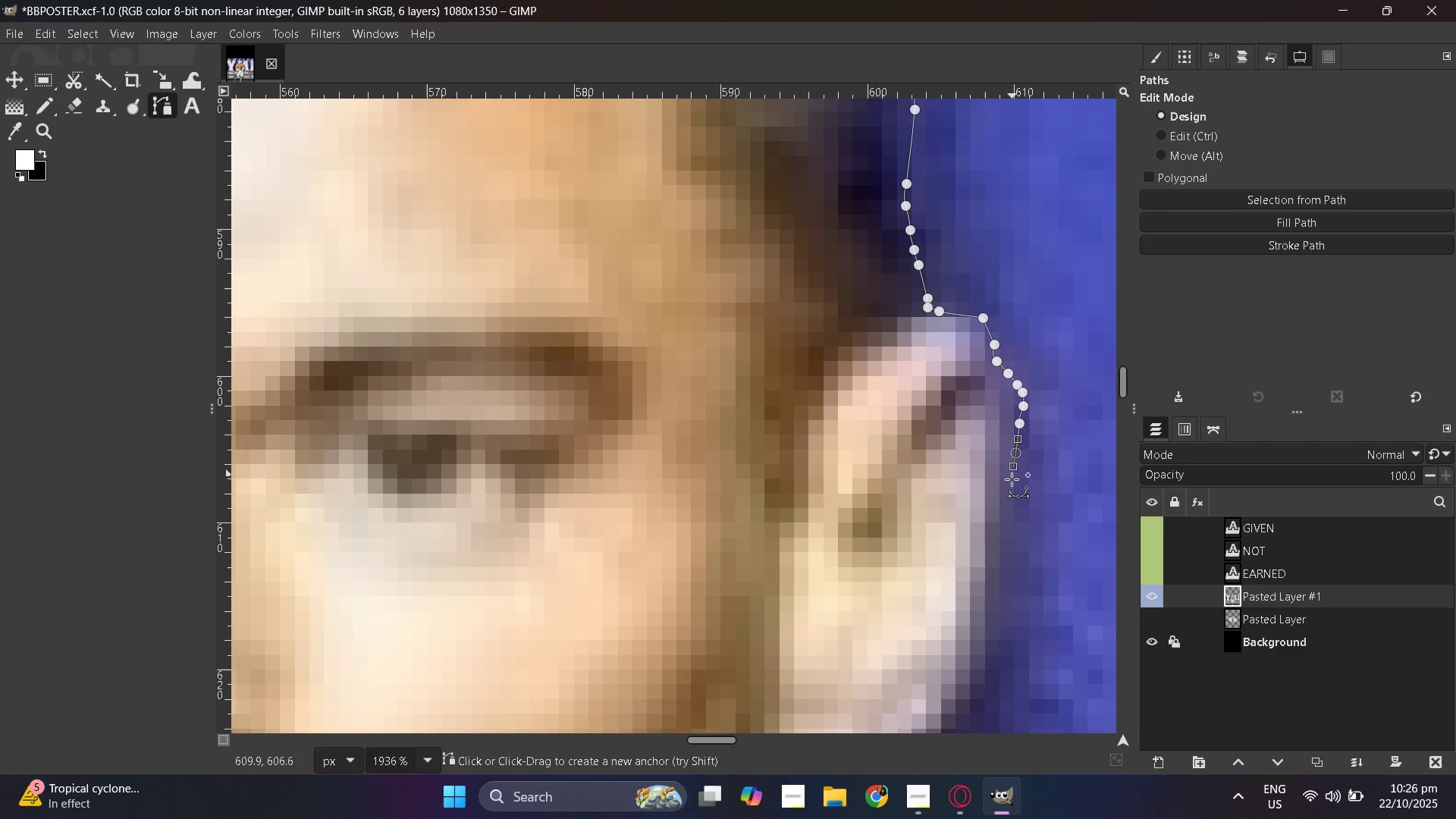 
left_click_drag(start_coordinate=[1015, 453], to_coordinate=[1013, 466])
 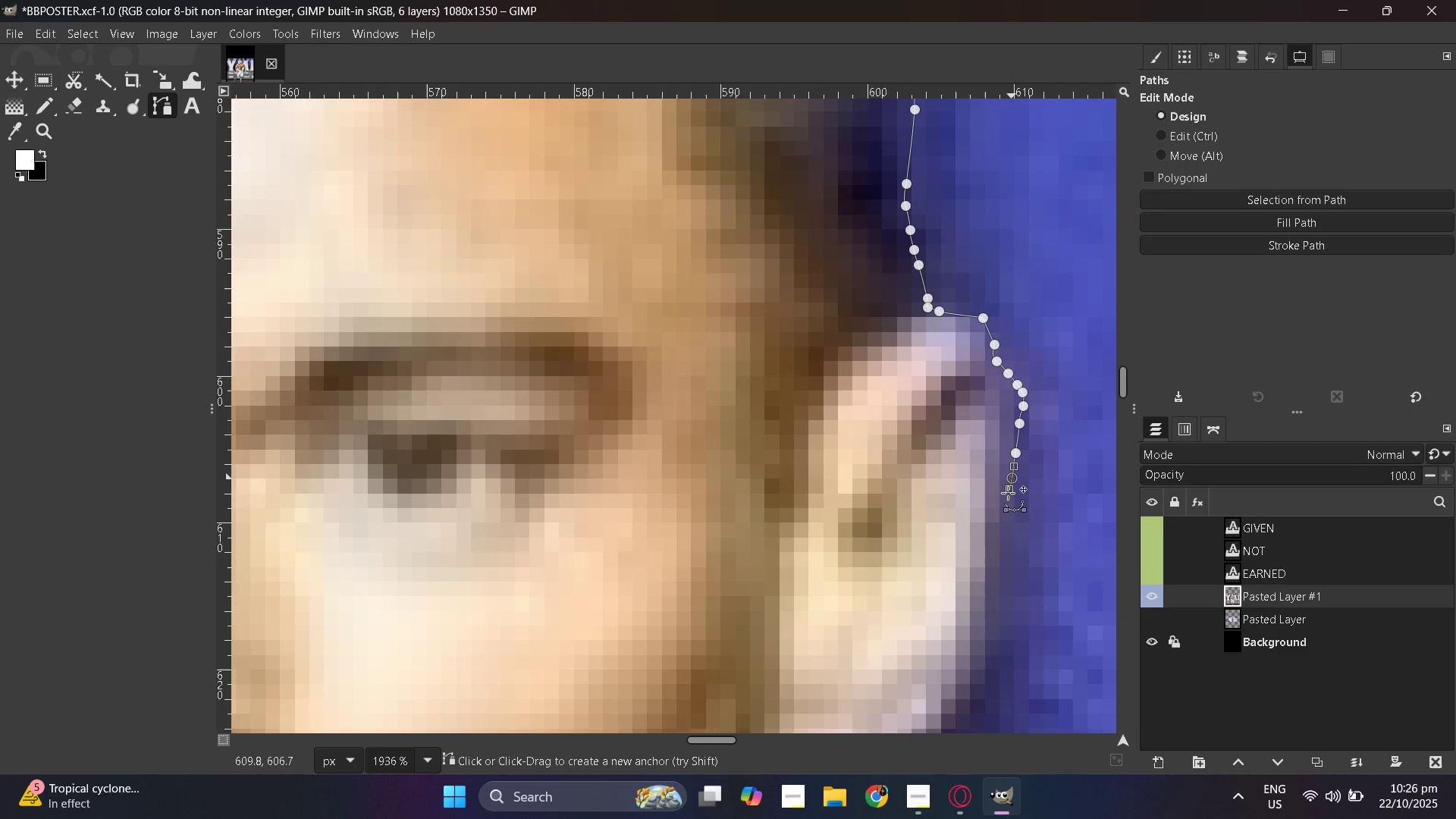 
left_click_drag(start_coordinate=[1012, 478], to_coordinate=[1009, 489])
 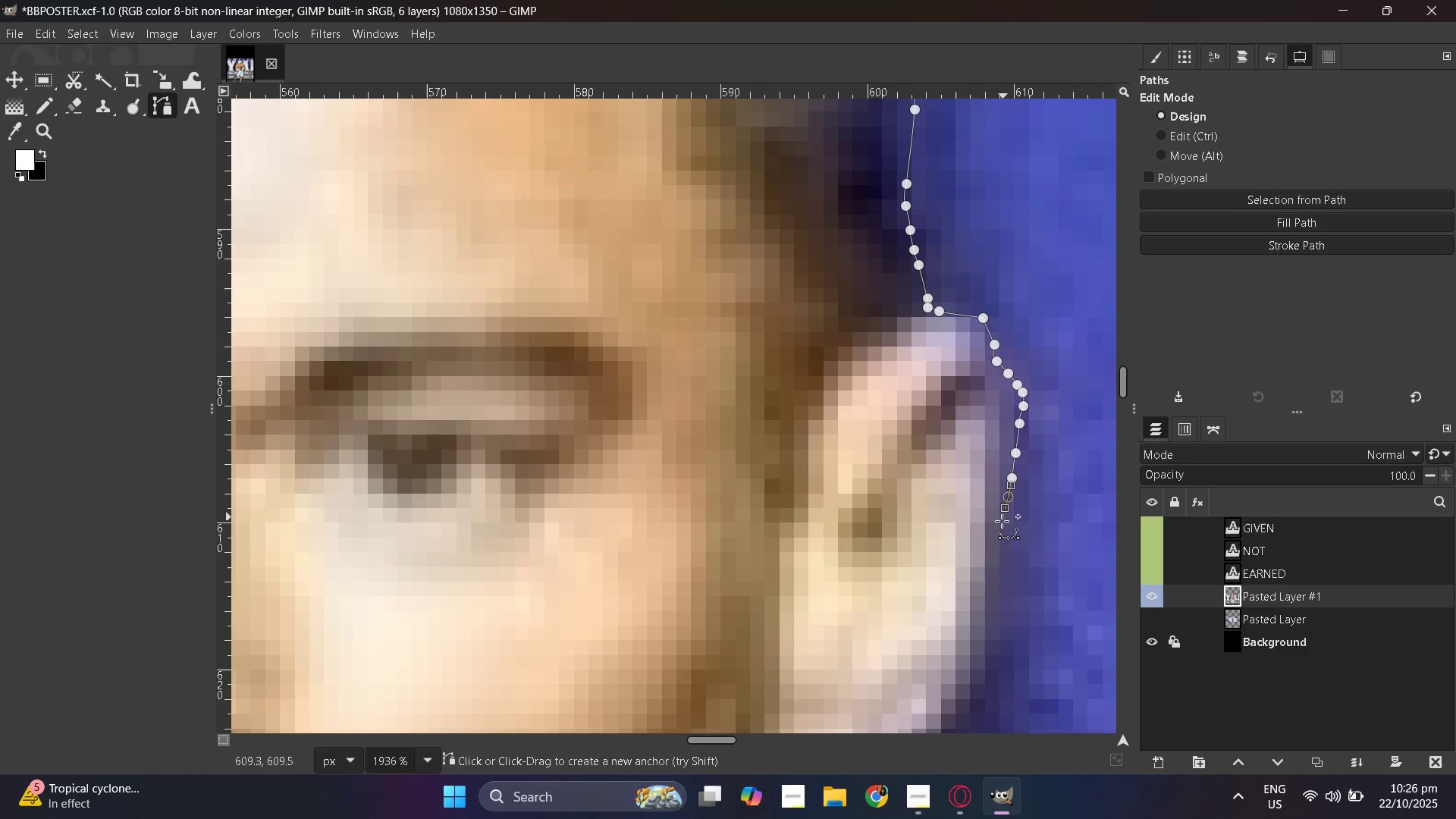 
left_click_drag(start_coordinate=[1008, 497], to_coordinate=[1005, 508])
 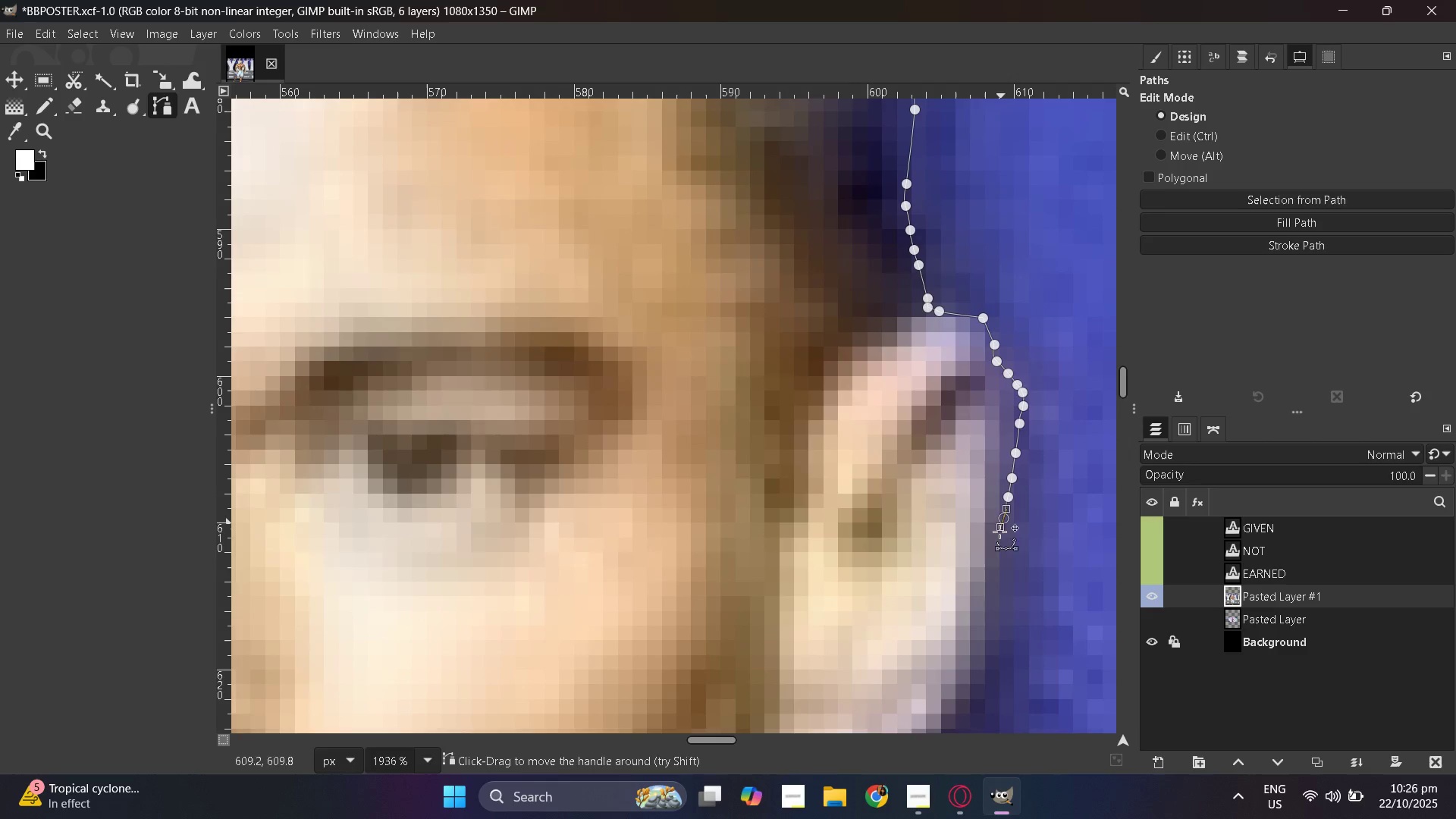 
left_click_drag(start_coordinate=[1003, 518], to_coordinate=[1000, 527])
 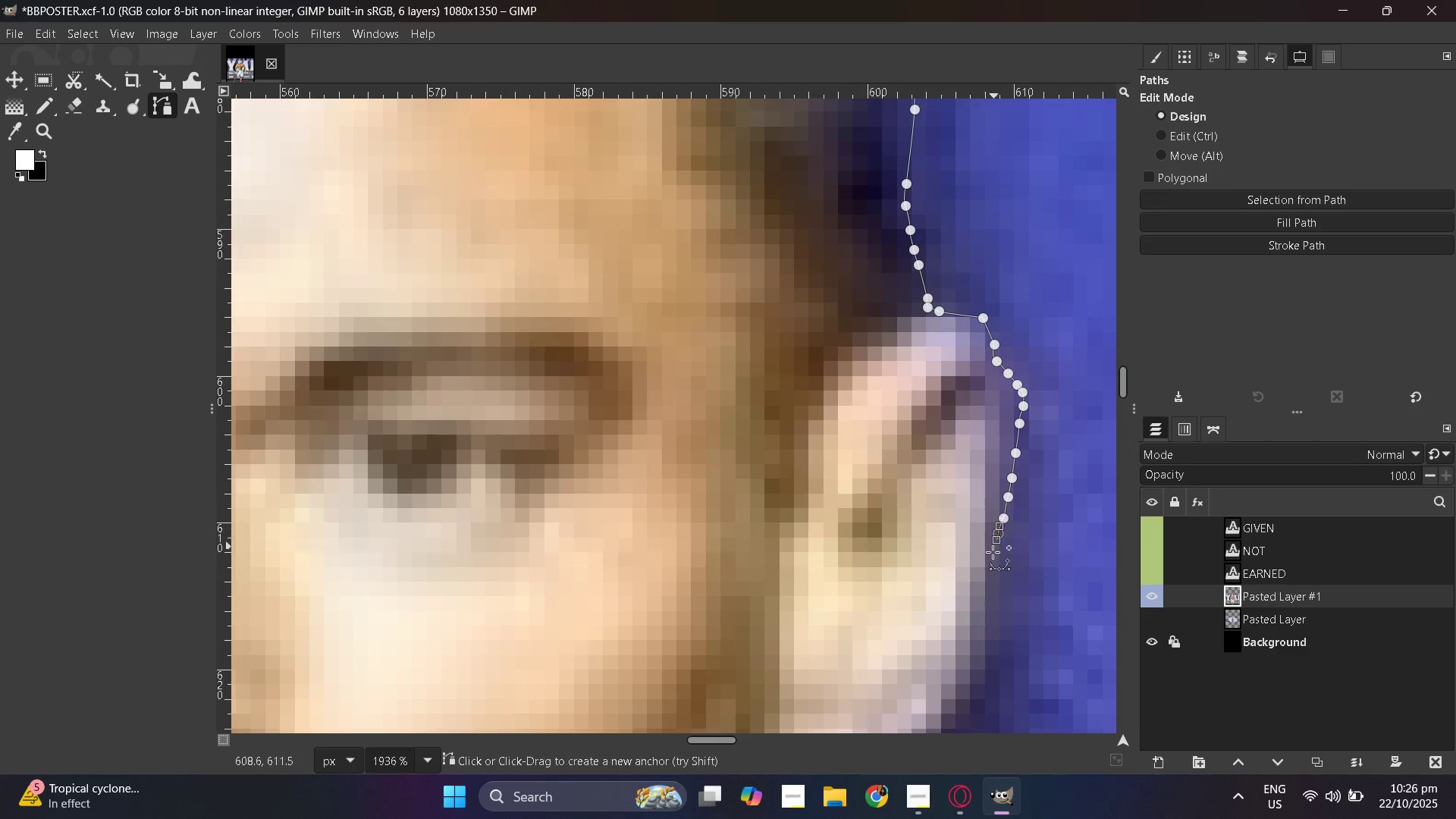 
left_click_drag(start_coordinate=[998, 533], to_coordinate=[996, 540])
 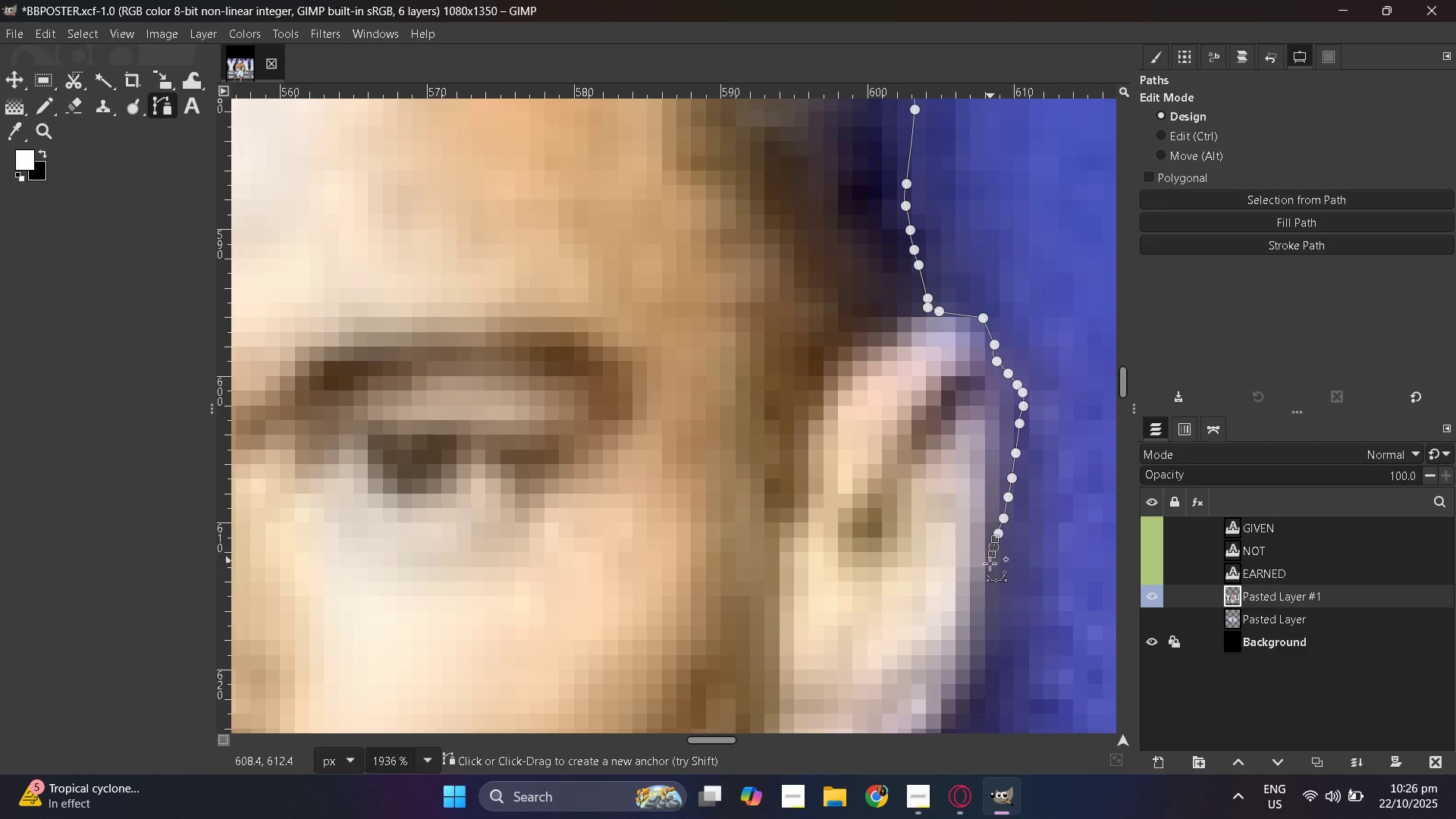 
left_click_drag(start_coordinate=[993, 547], to_coordinate=[992, 554])
 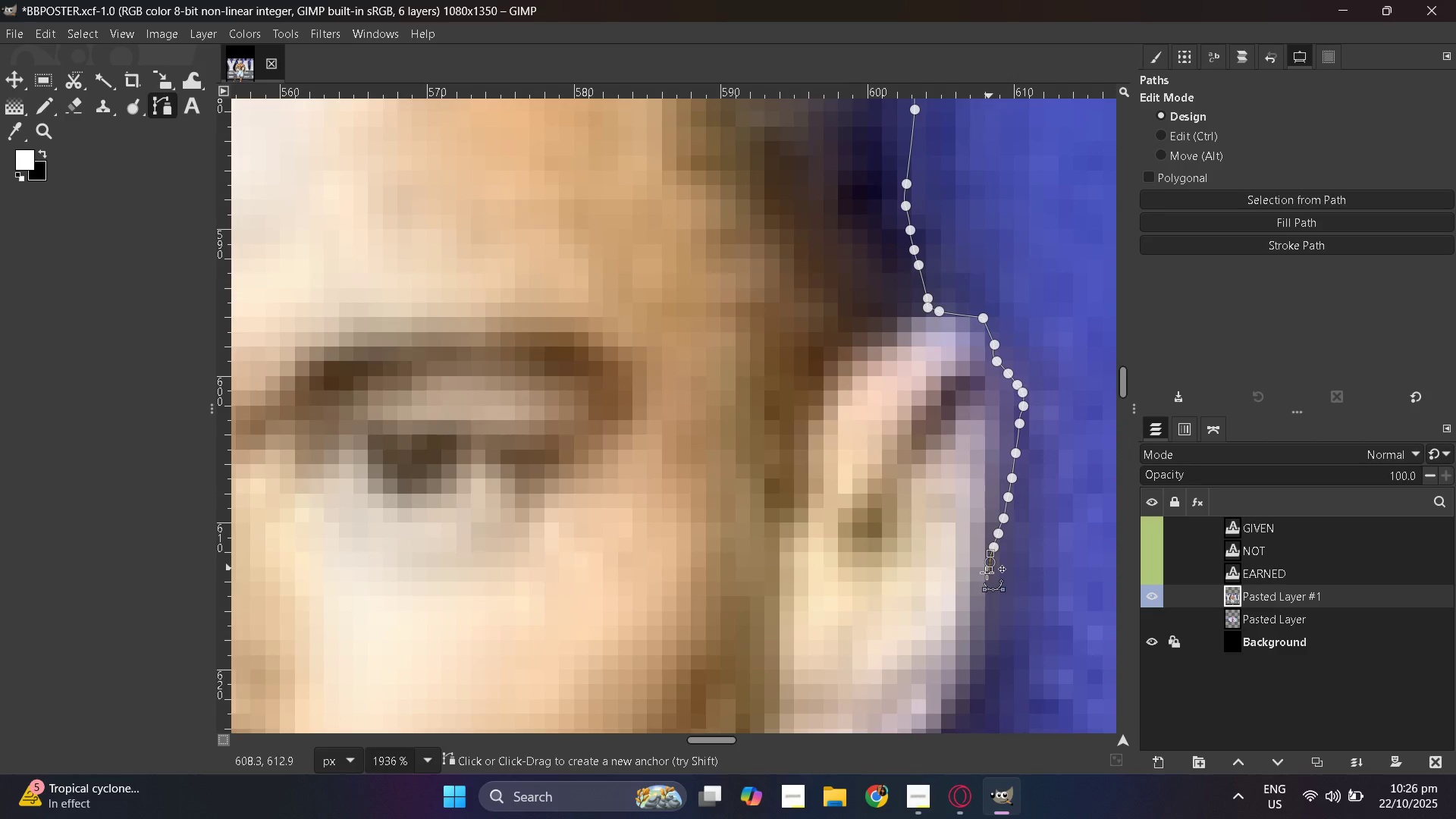 
left_click_drag(start_coordinate=[990, 562], to_coordinate=[988, 571])
 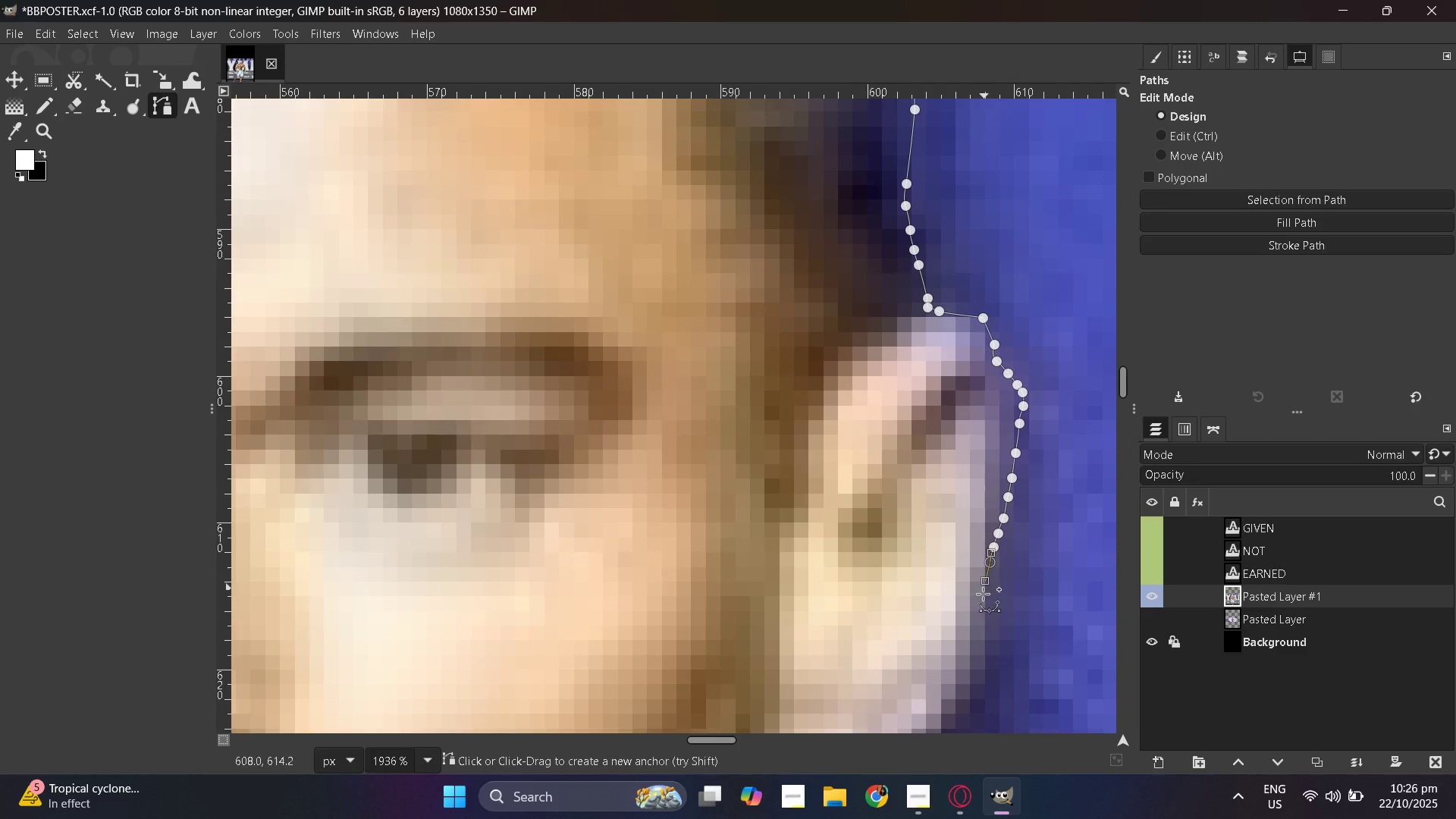 
left_click_drag(start_coordinate=[986, 574], to_coordinate=[985, 581])
 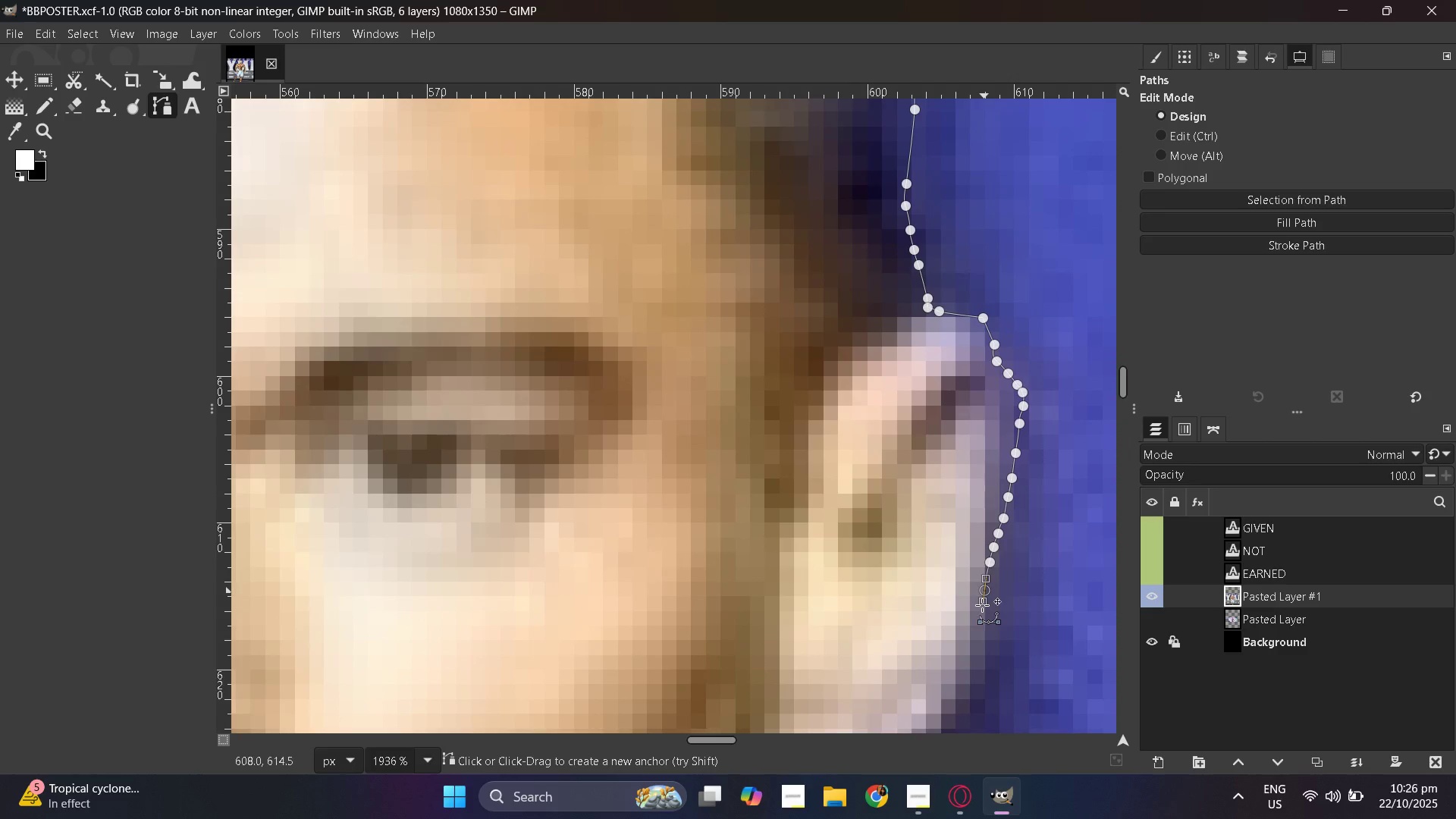 
left_click_drag(start_coordinate=[984, 590], to_coordinate=[982, 604])
 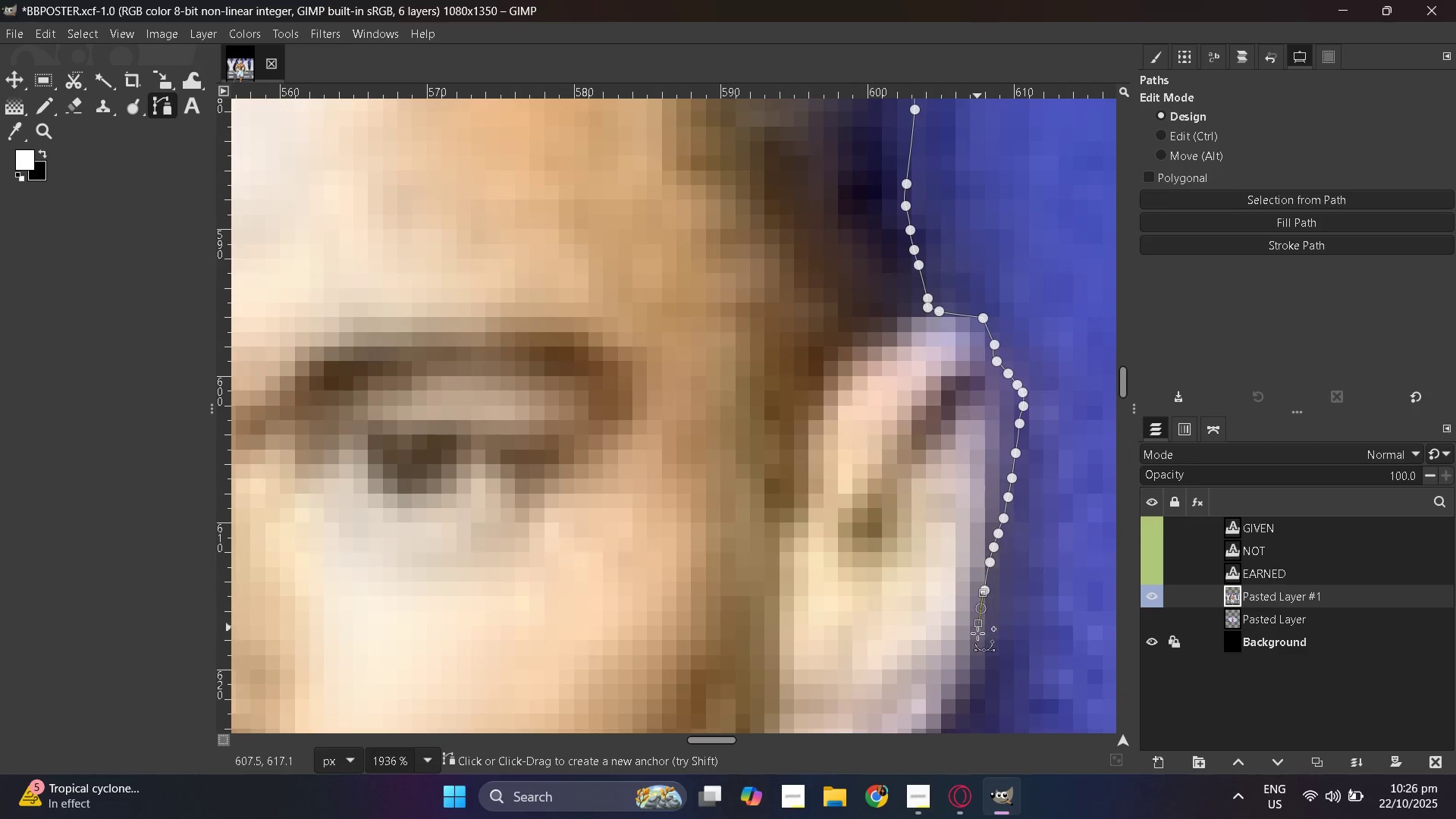 
left_click_drag(start_coordinate=[981, 608], to_coordinate=[978, 623])
 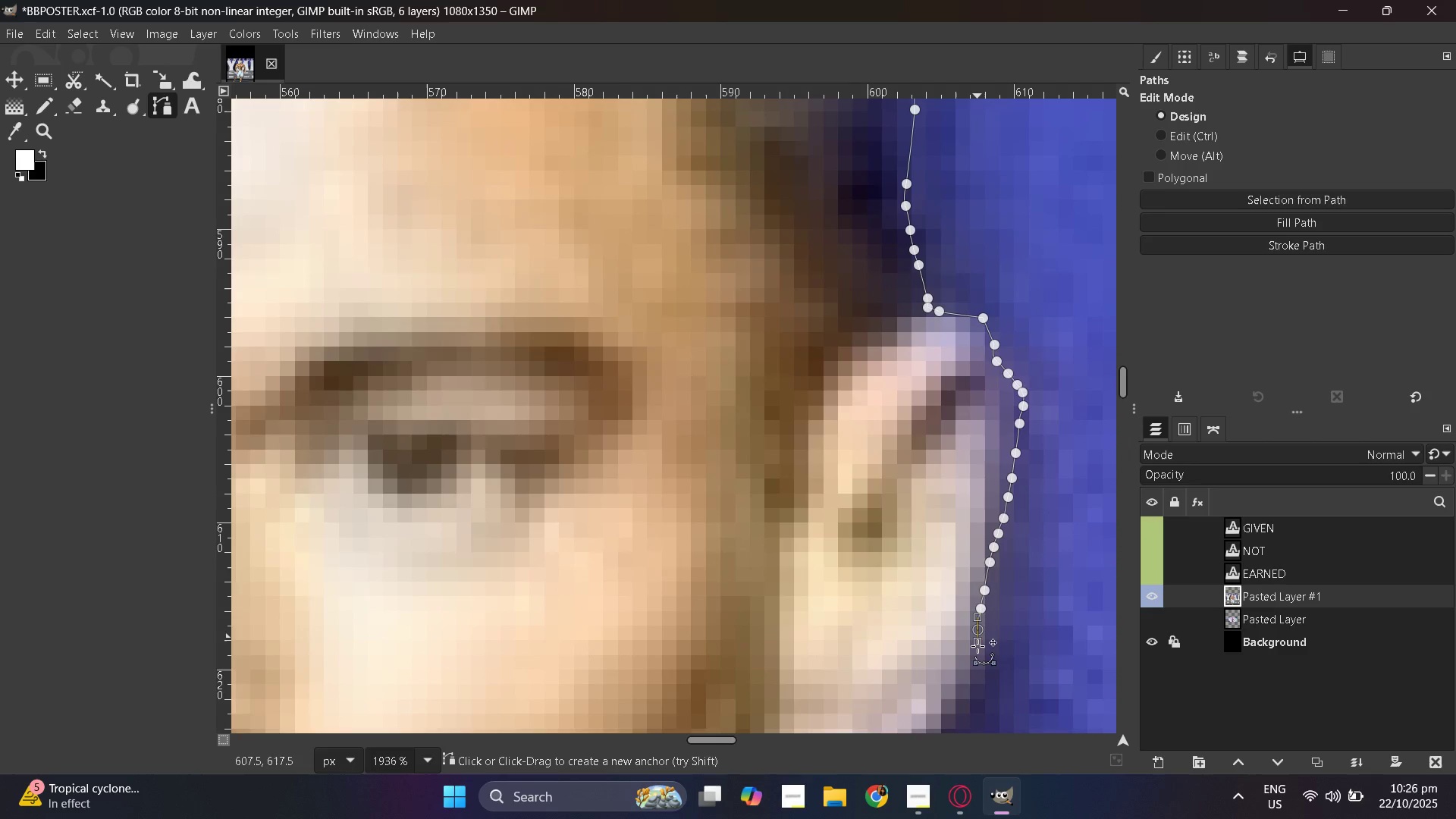 
left_click_drag(start_coordinate=[977, 629], to_coordinate=[977, 645])
 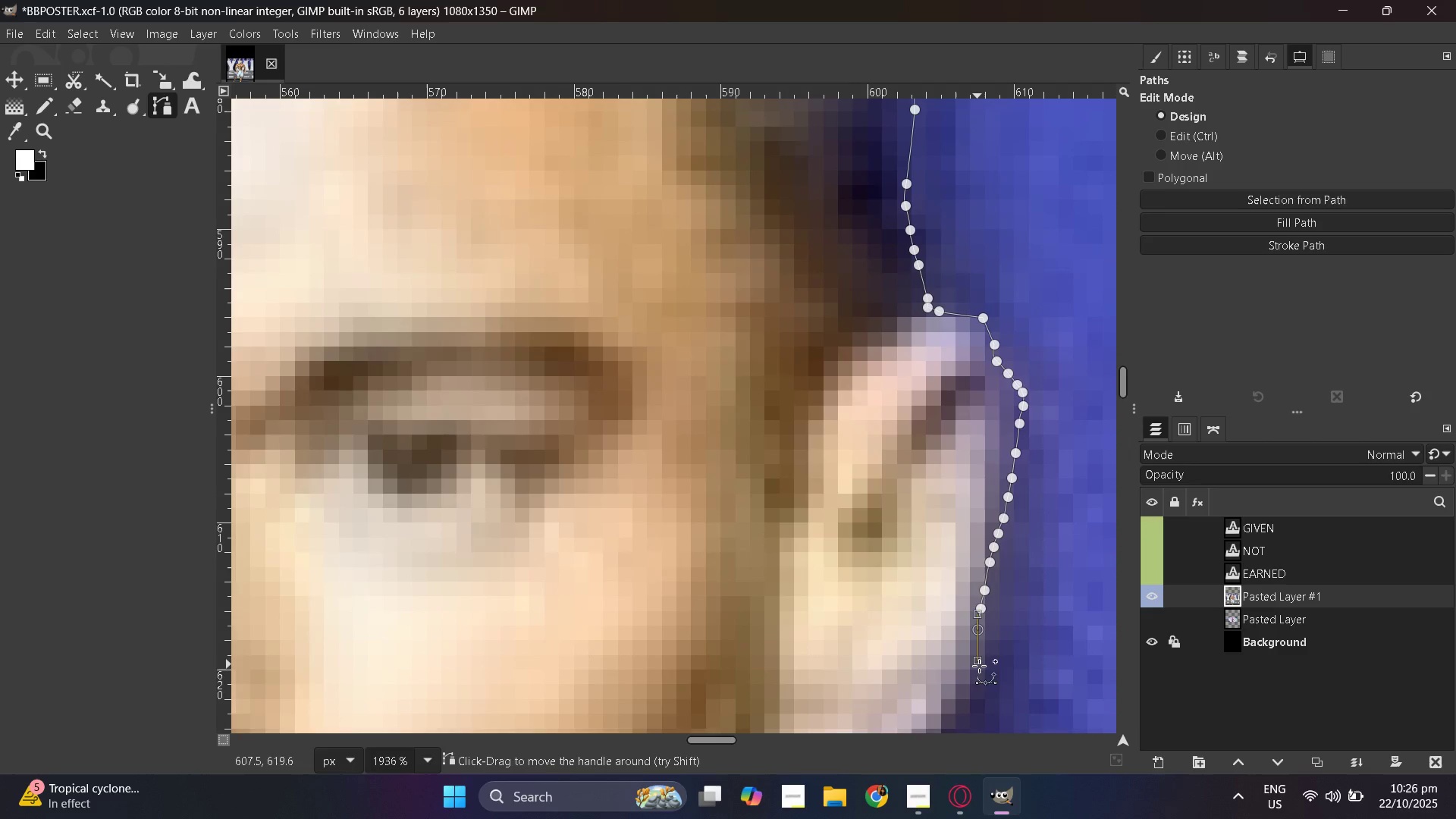 
left_click_drag(start_coordinate=[977, 647], to_coordinate=[977, 661])
 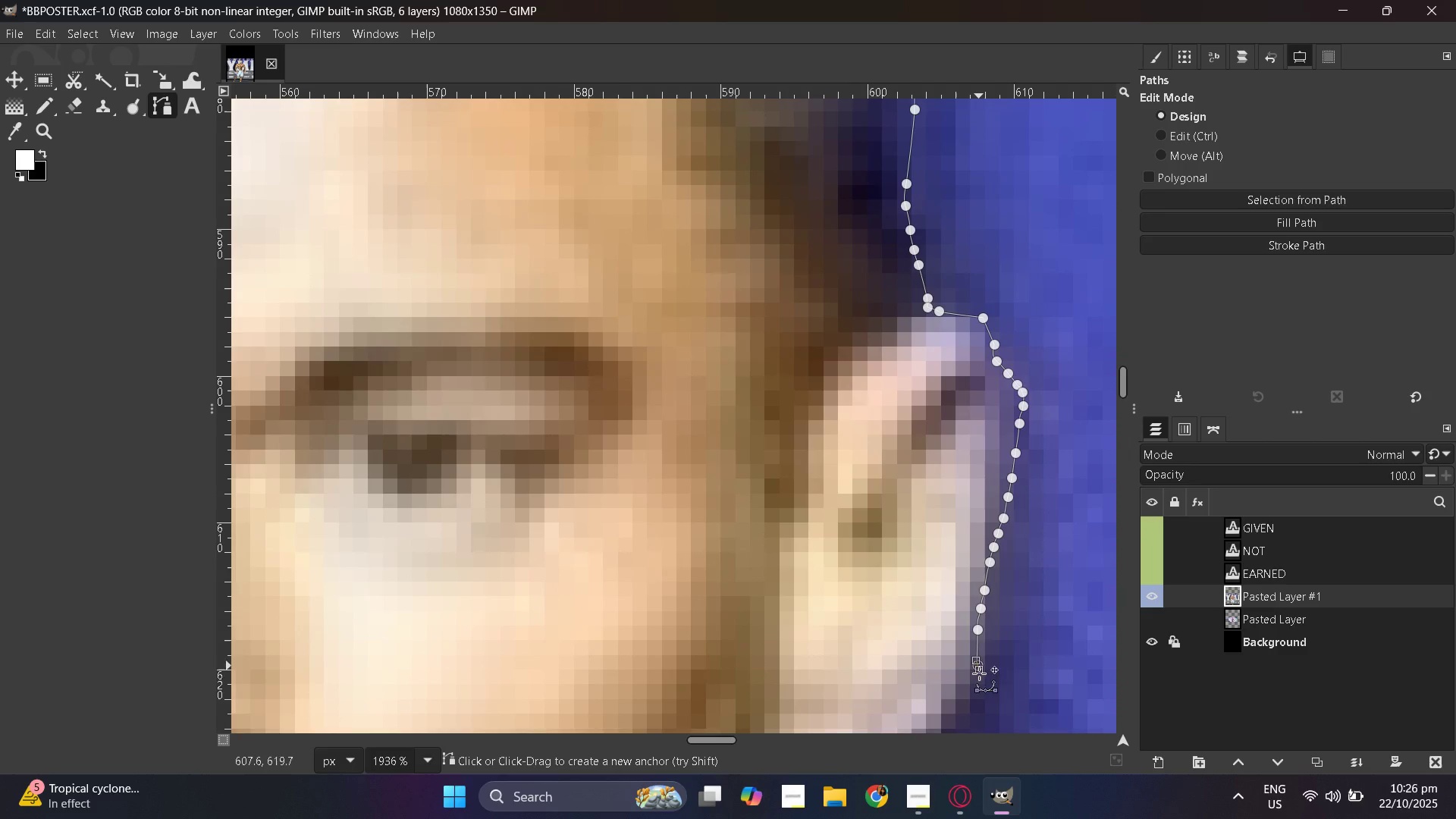 
left_click_drag(start_coordinate=[977, 665], to_coordinate=[979, 672])
 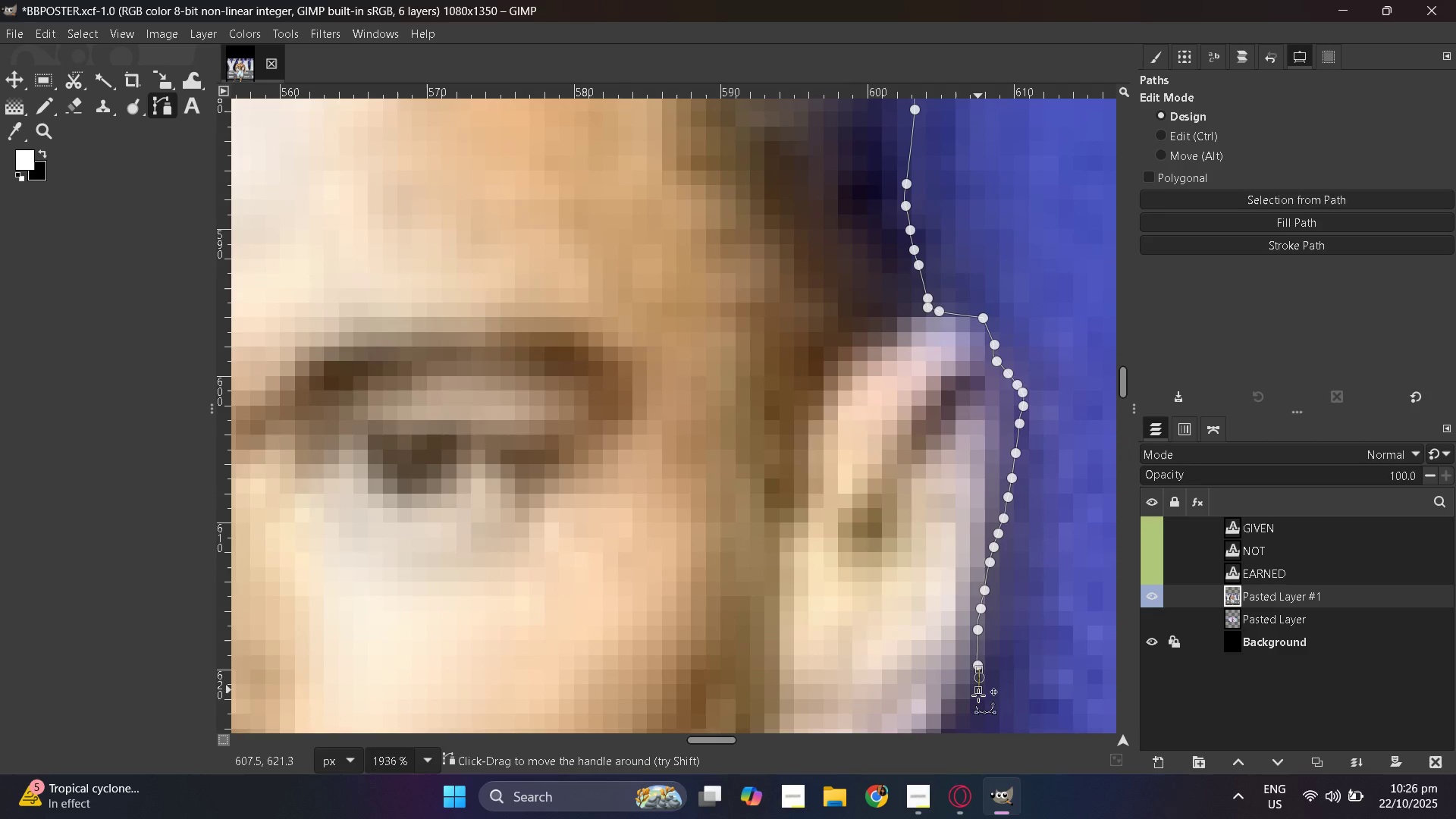 
left_click_drag(start_coordinate=[979, 677], to_coordinate=[979, 685])
 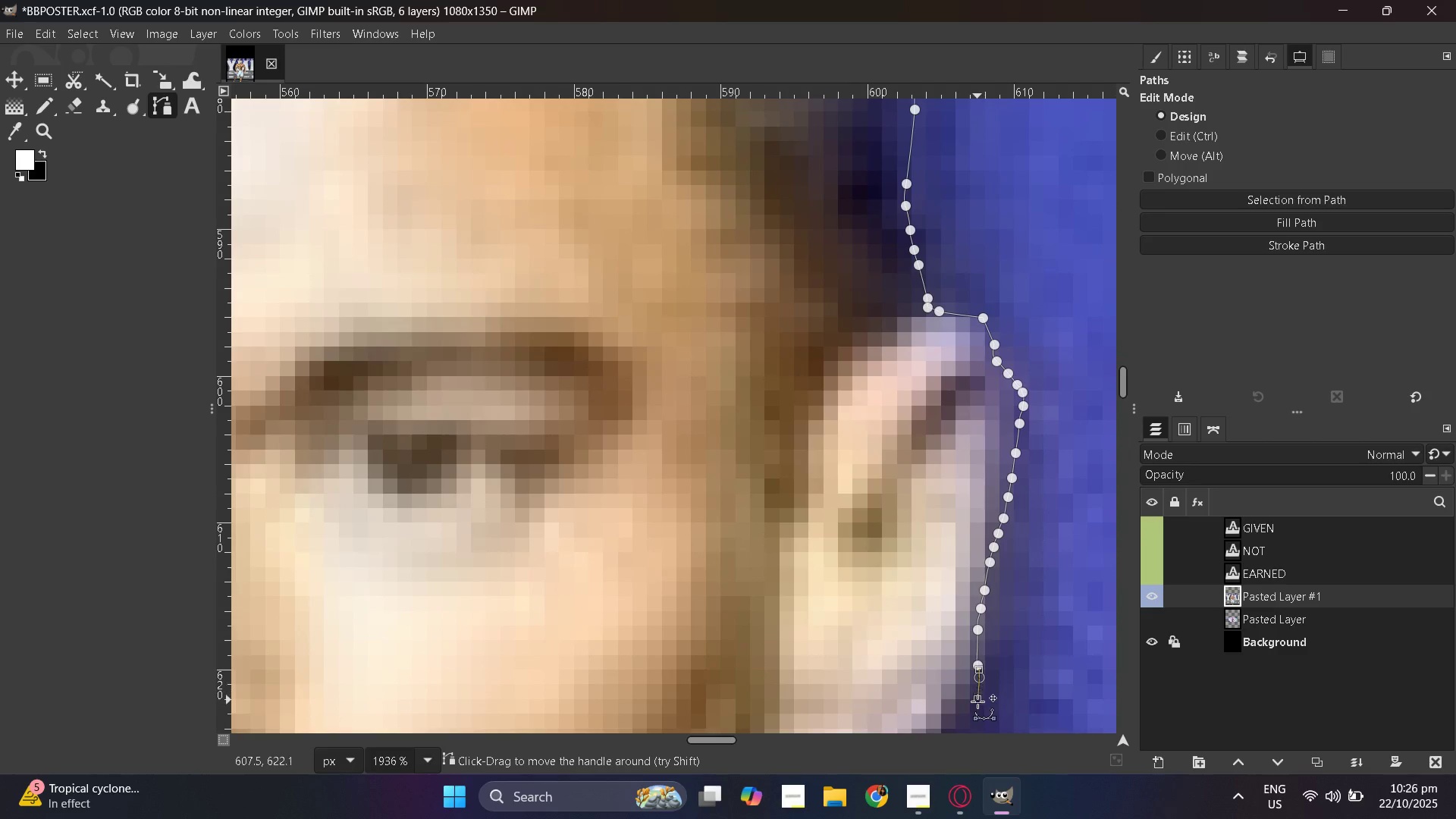 
left_click_drag(start_coordinate=[978, 689], to_coordinate=[977, 699])
 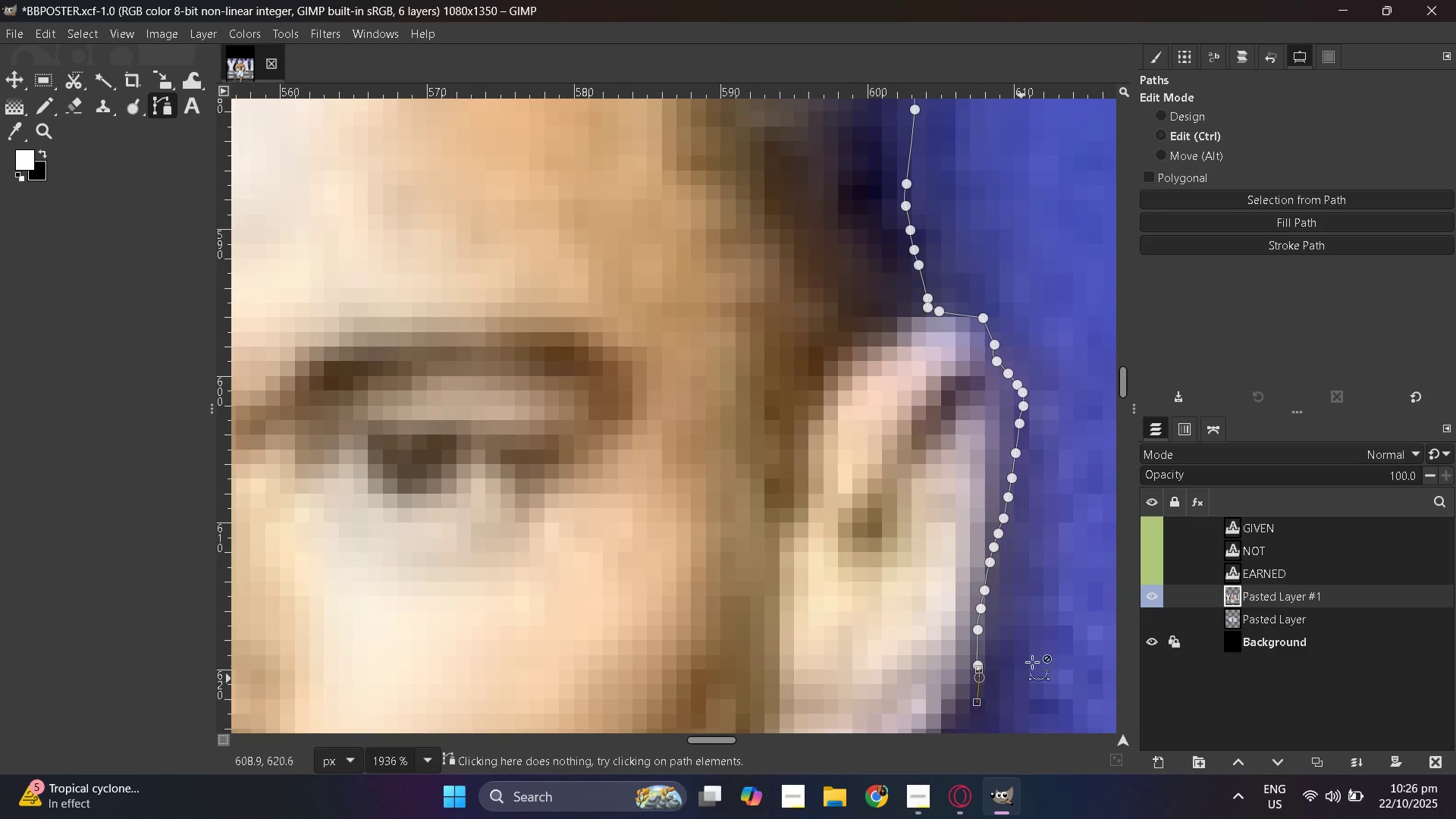 
hold_key(key=ControlLeft, duration=0.41)
scroll: coordinate [961, 540], scroll_direction: down, amount: 2.0
 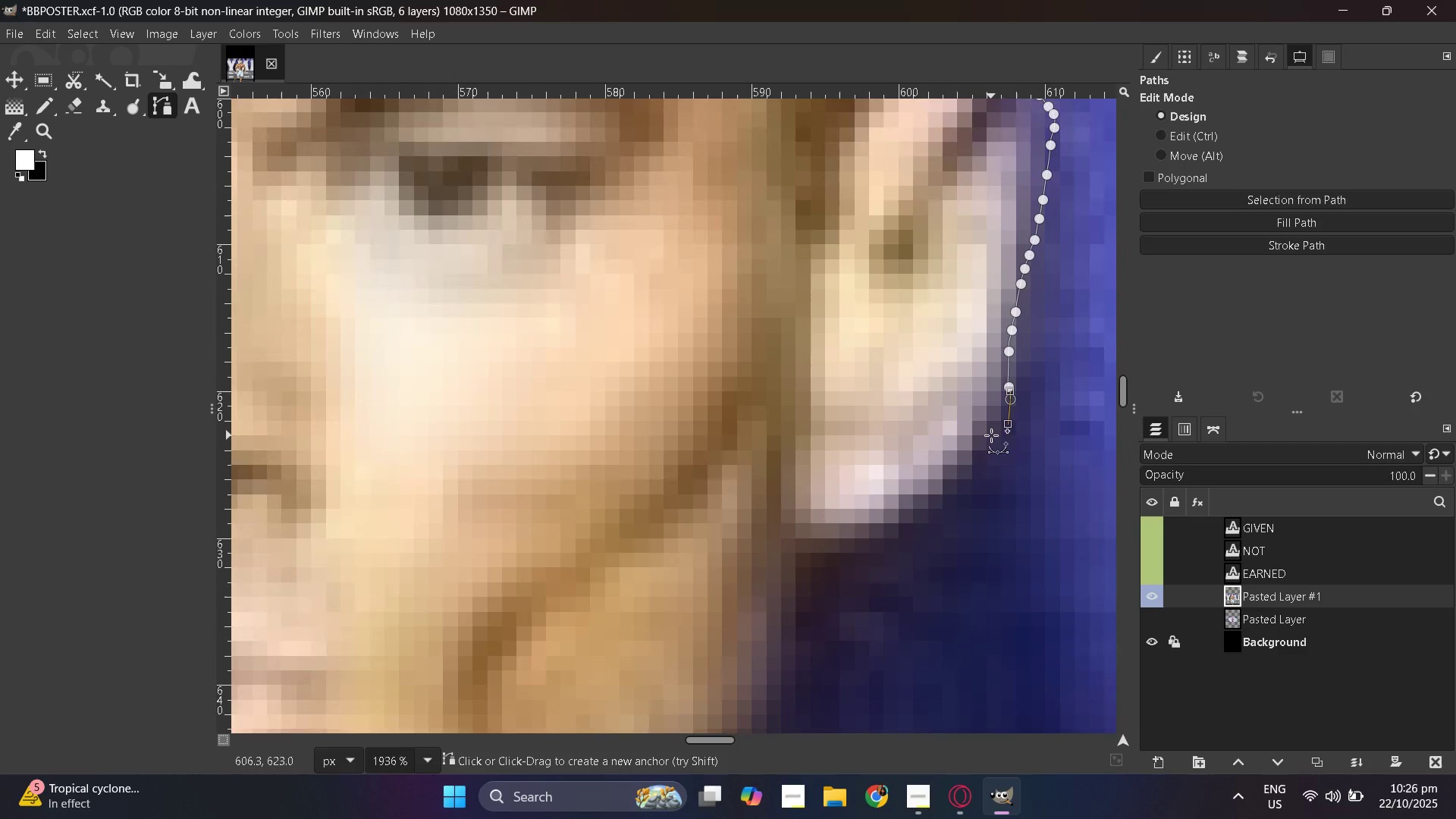 
hold_key(key=ControlLeft, duration=0.34)
 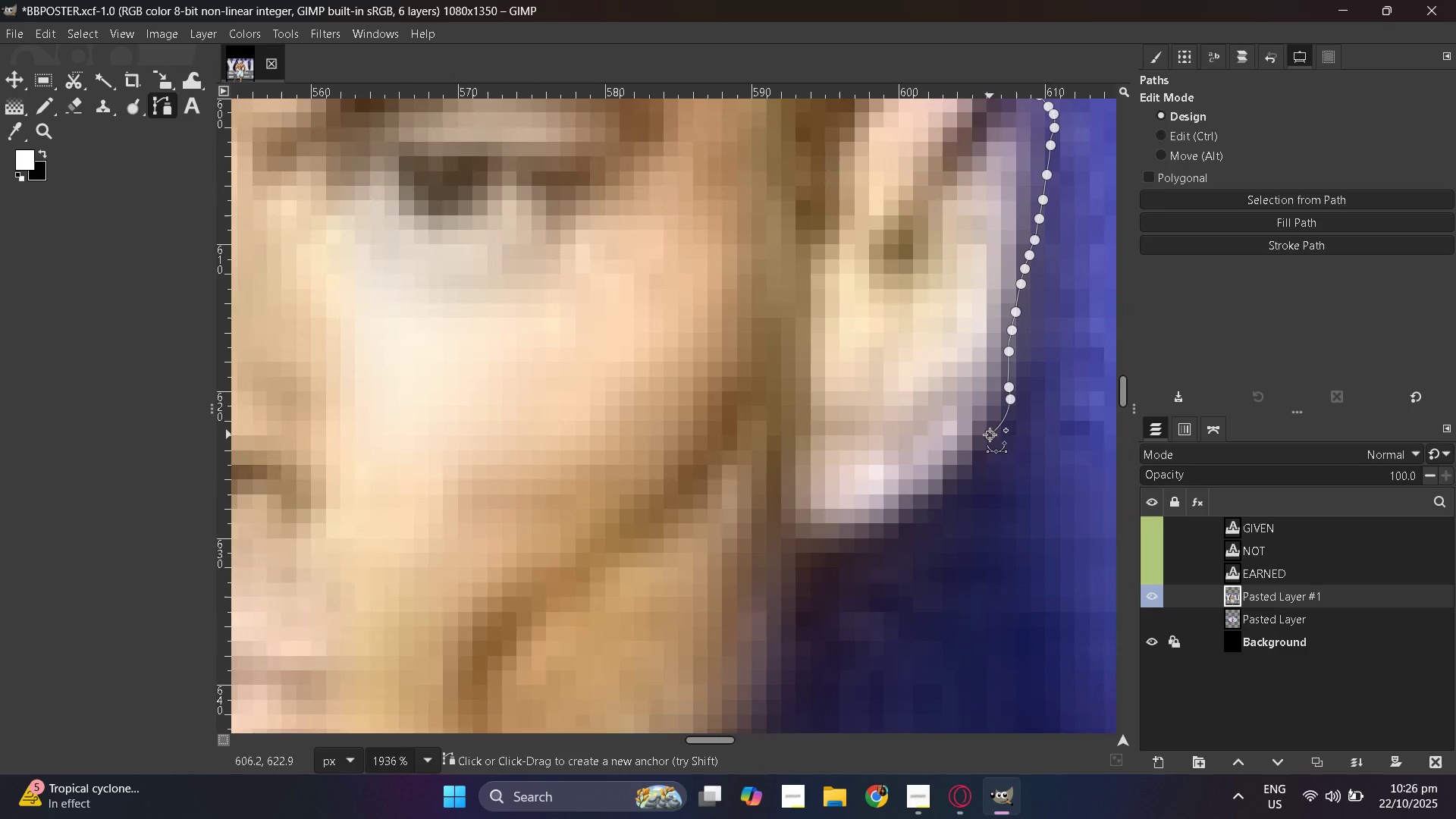 
left_click_drag(start_coordinate=[986, 444], to_coordinate=[982, 451])
 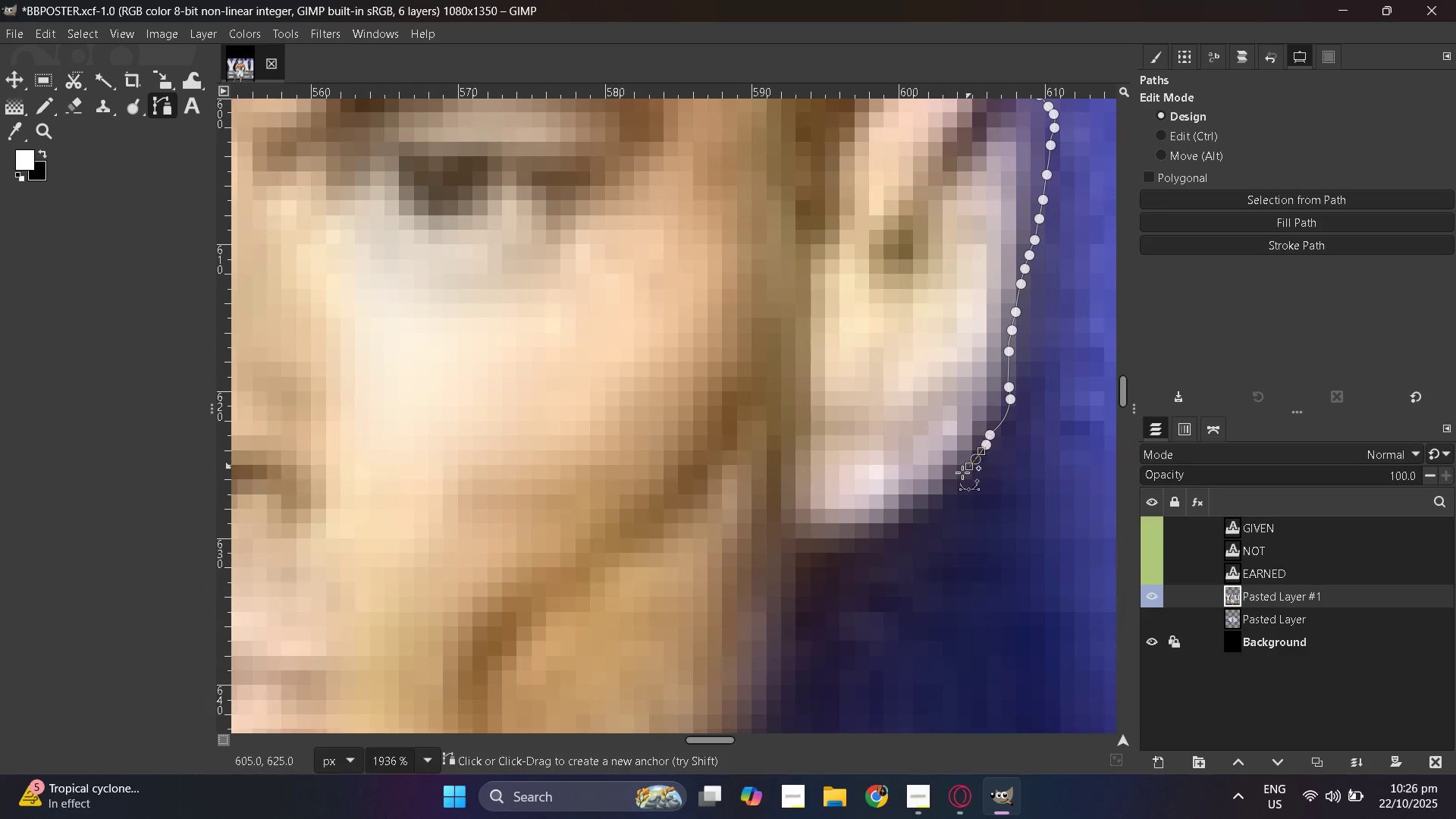 
left_click_drag(start_coordinate=[975, 459], to_coordinate=[969, 466])
 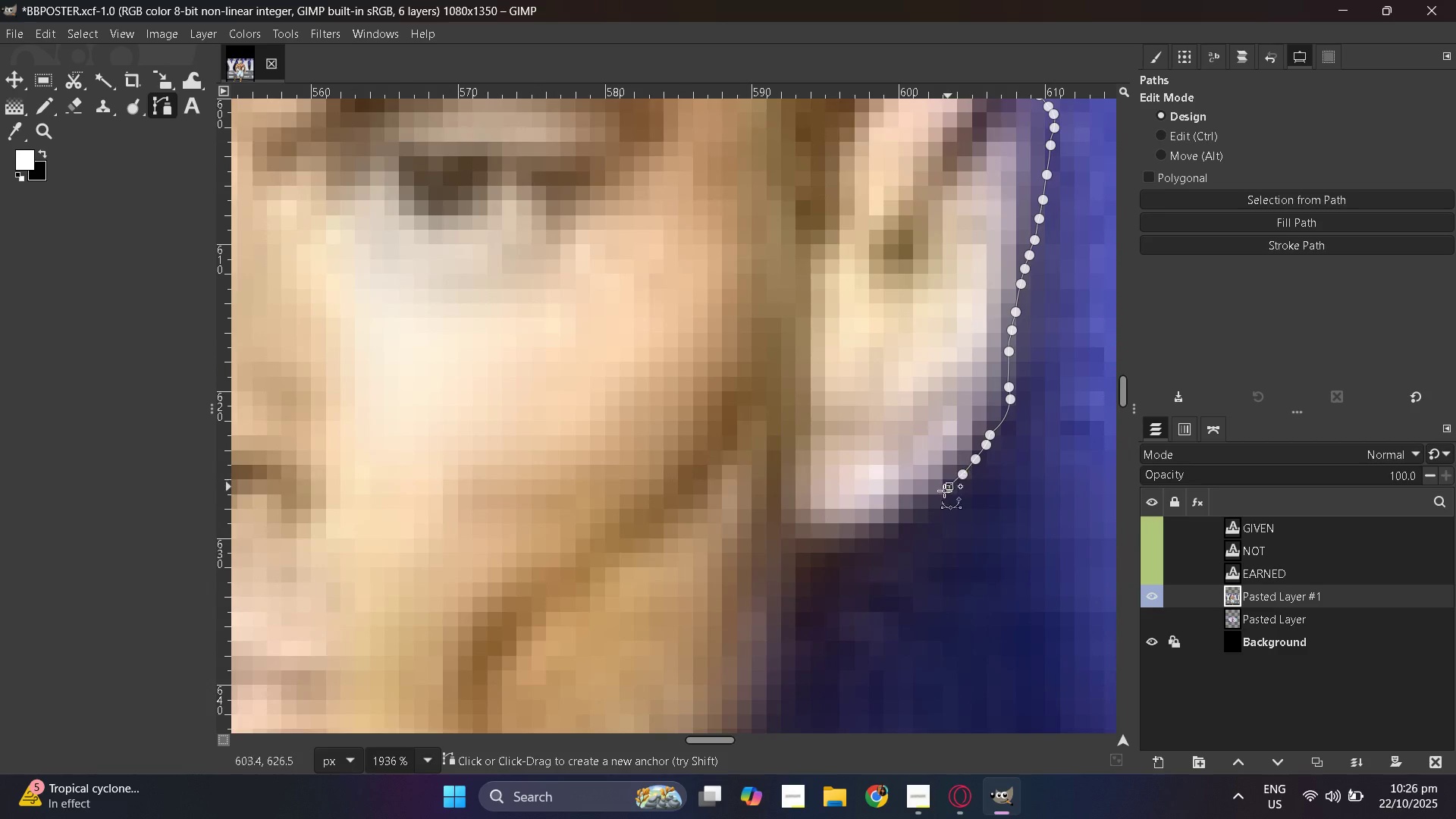 
left_click_drag(start_coordinate=[962, 474], to_coordinate=[956, 479])
 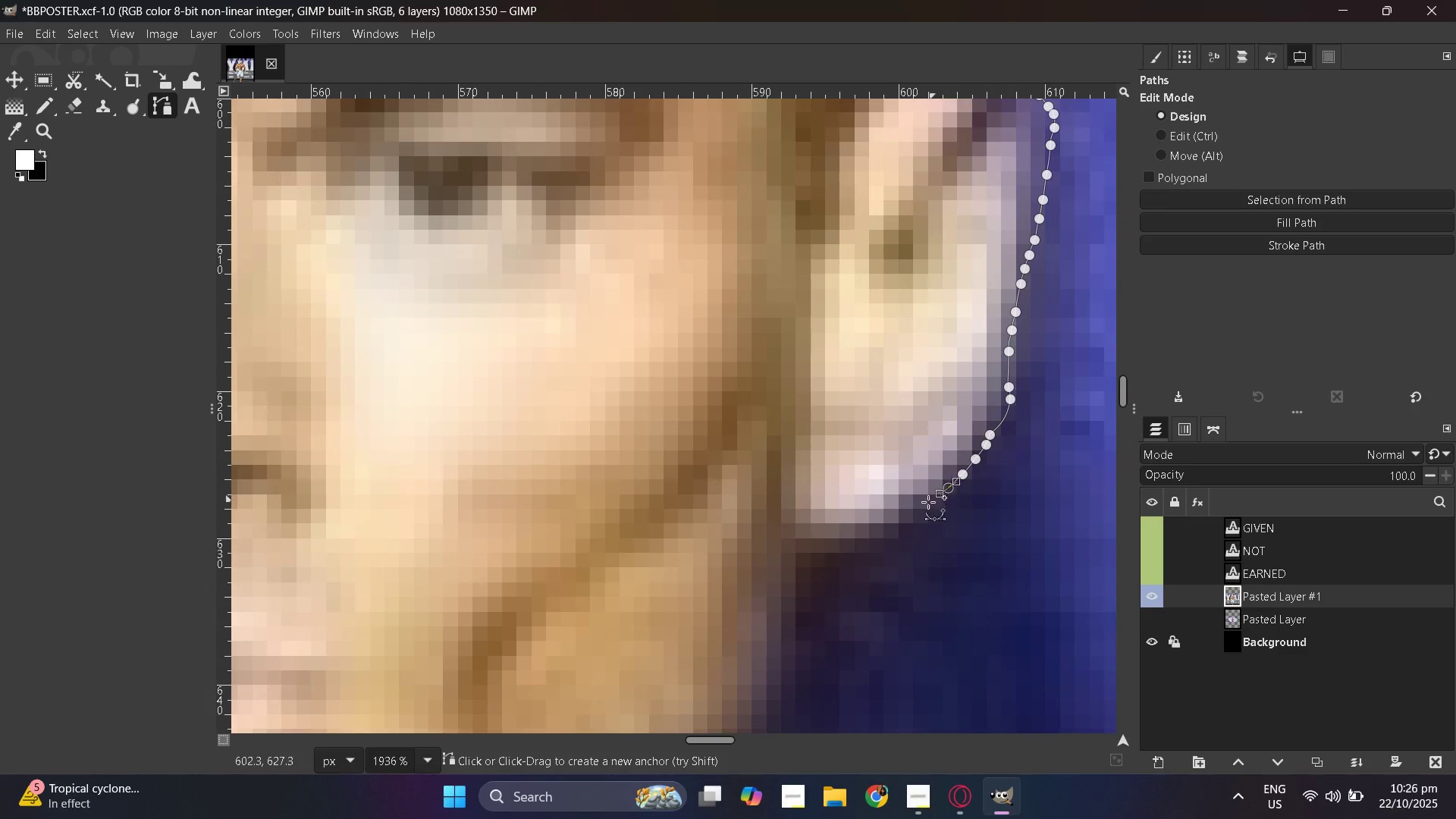 
left_click_drag(start_coordinate=[948, 488], to_coordinate=[940, 494])
 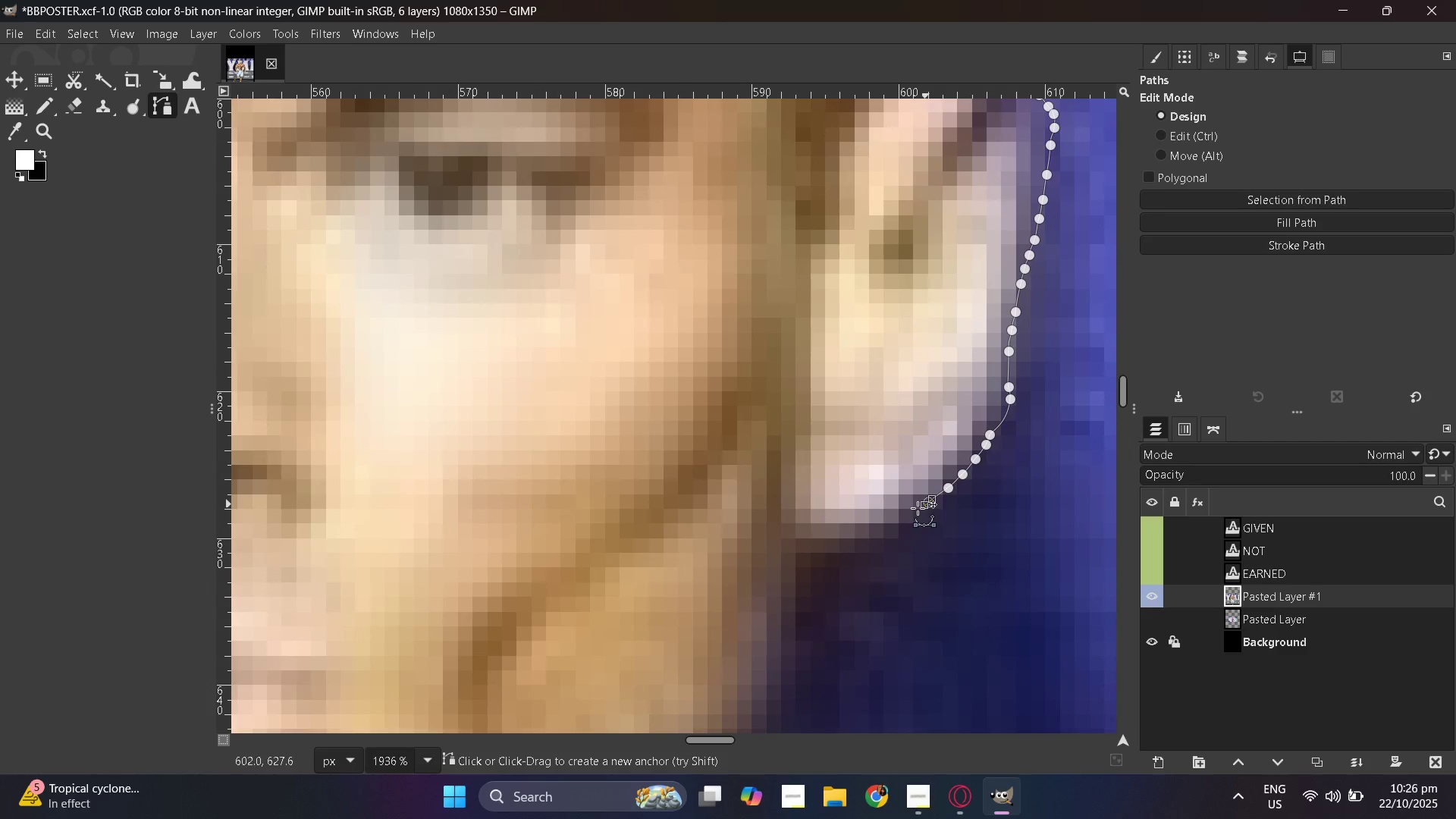 
left_click_drag(start_coordinate=[928, 502], to_coordinate=[920, 507])
 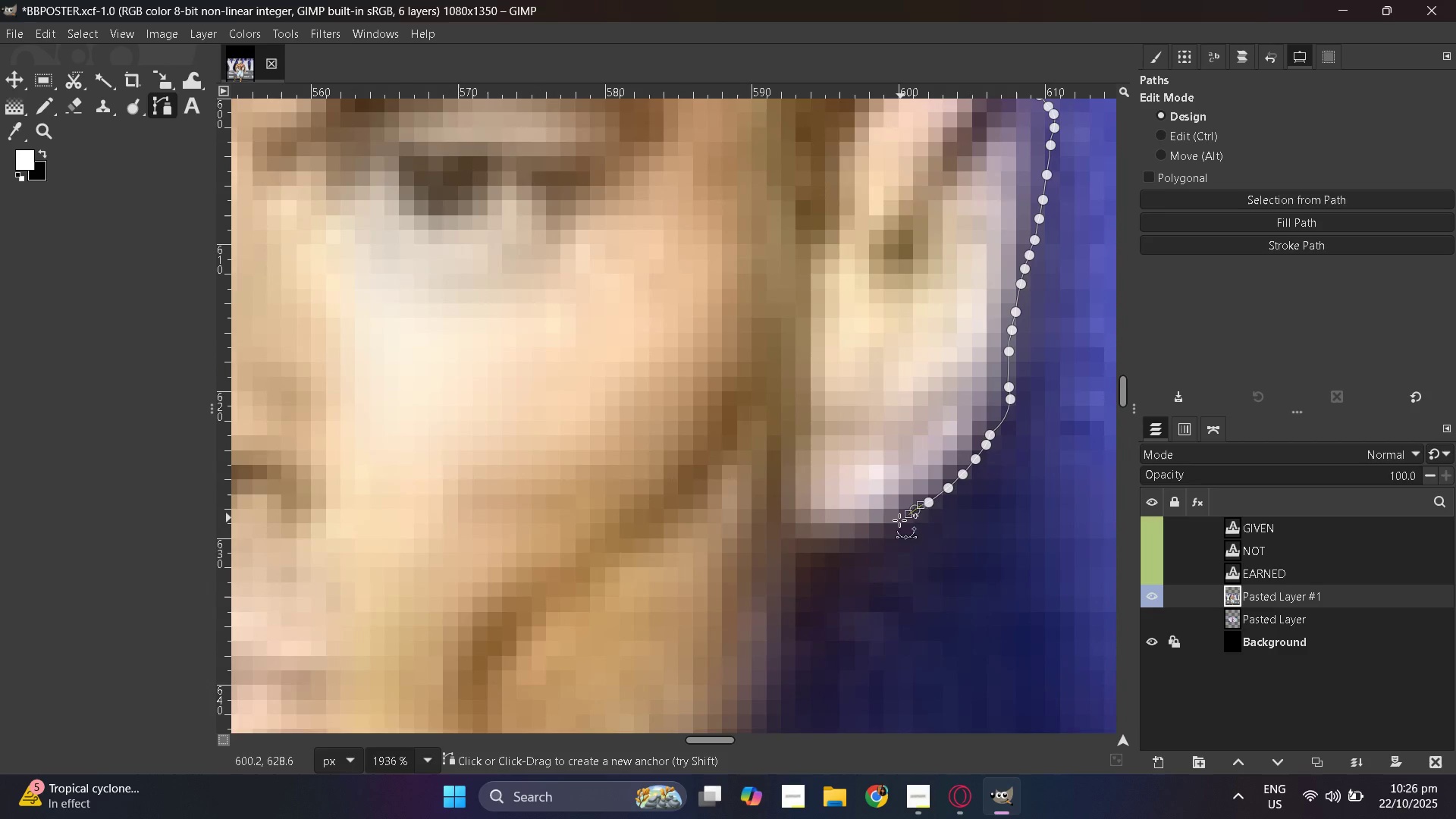 
left_click_drag(start_coordinate=[915, 510], to_coordinate=[908, 514])
 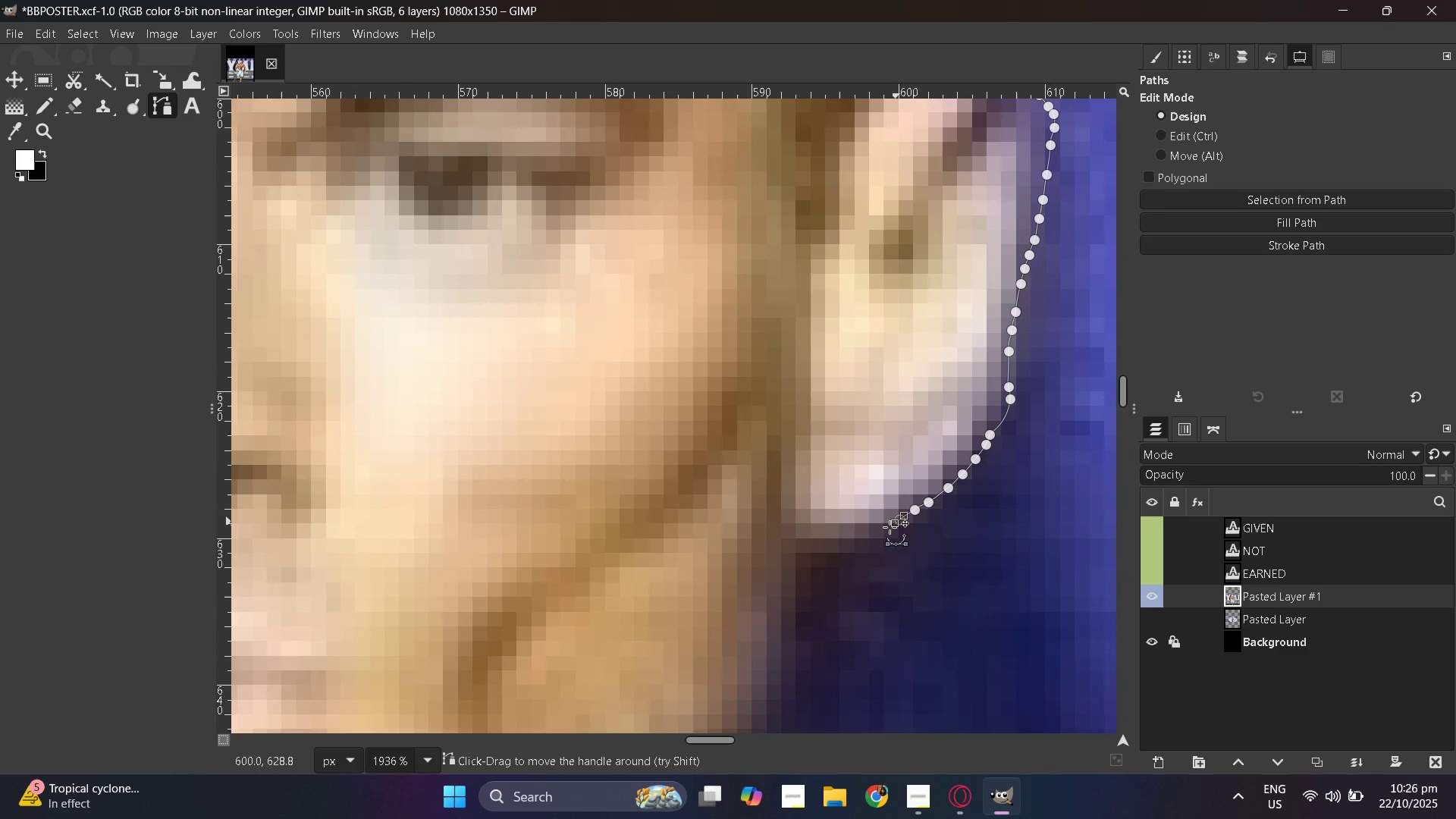 
left_click_drag(start_coordinate=[899, 519], to_coordinate=[895, 523])
 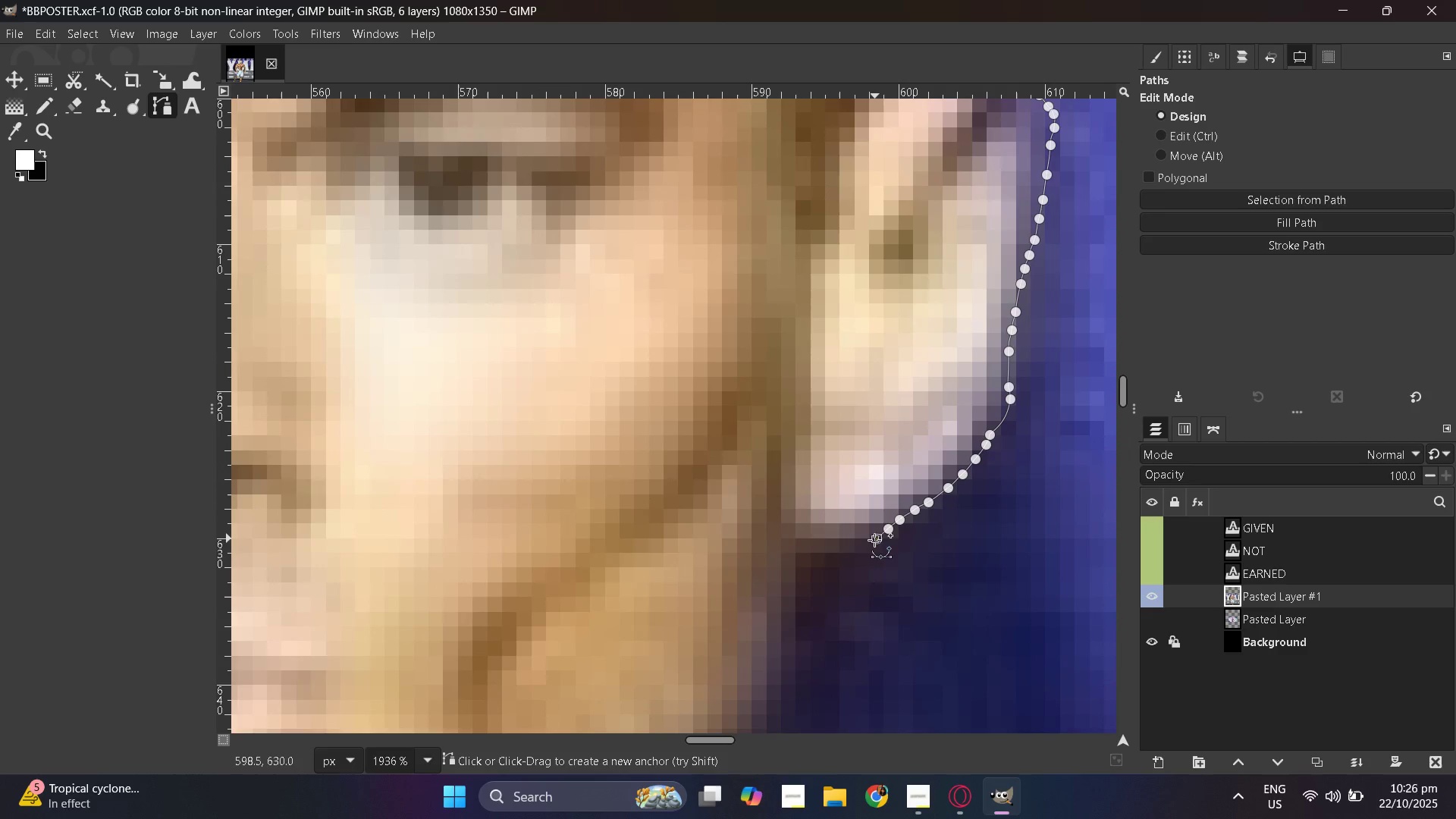 
left_click_drag(start_coordinate=[888, 529], to_coordinate=[883, 533])
 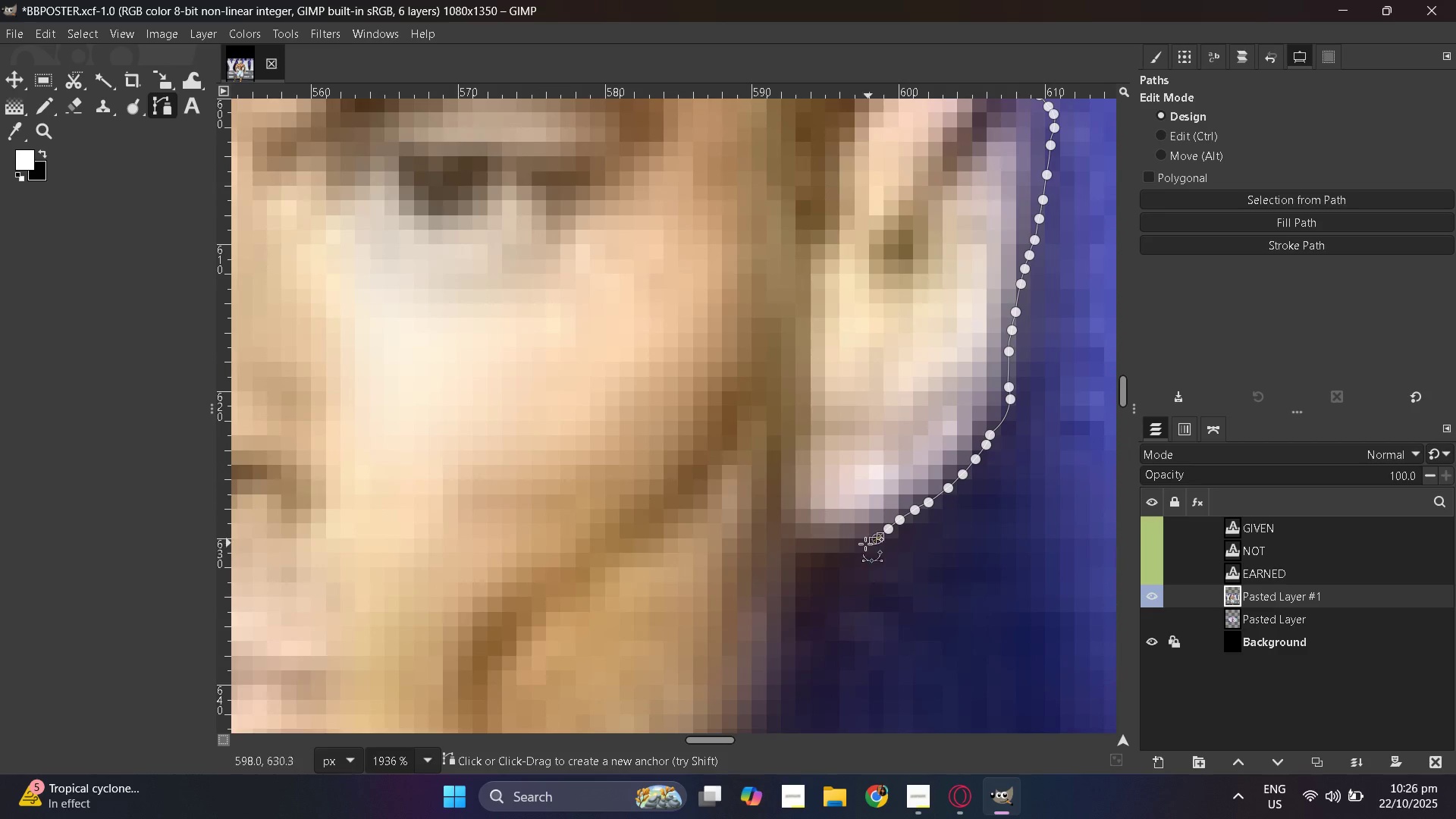 
left_click_drag(start_coordinate=[877, 538], to_coordinate=[873, 541])
 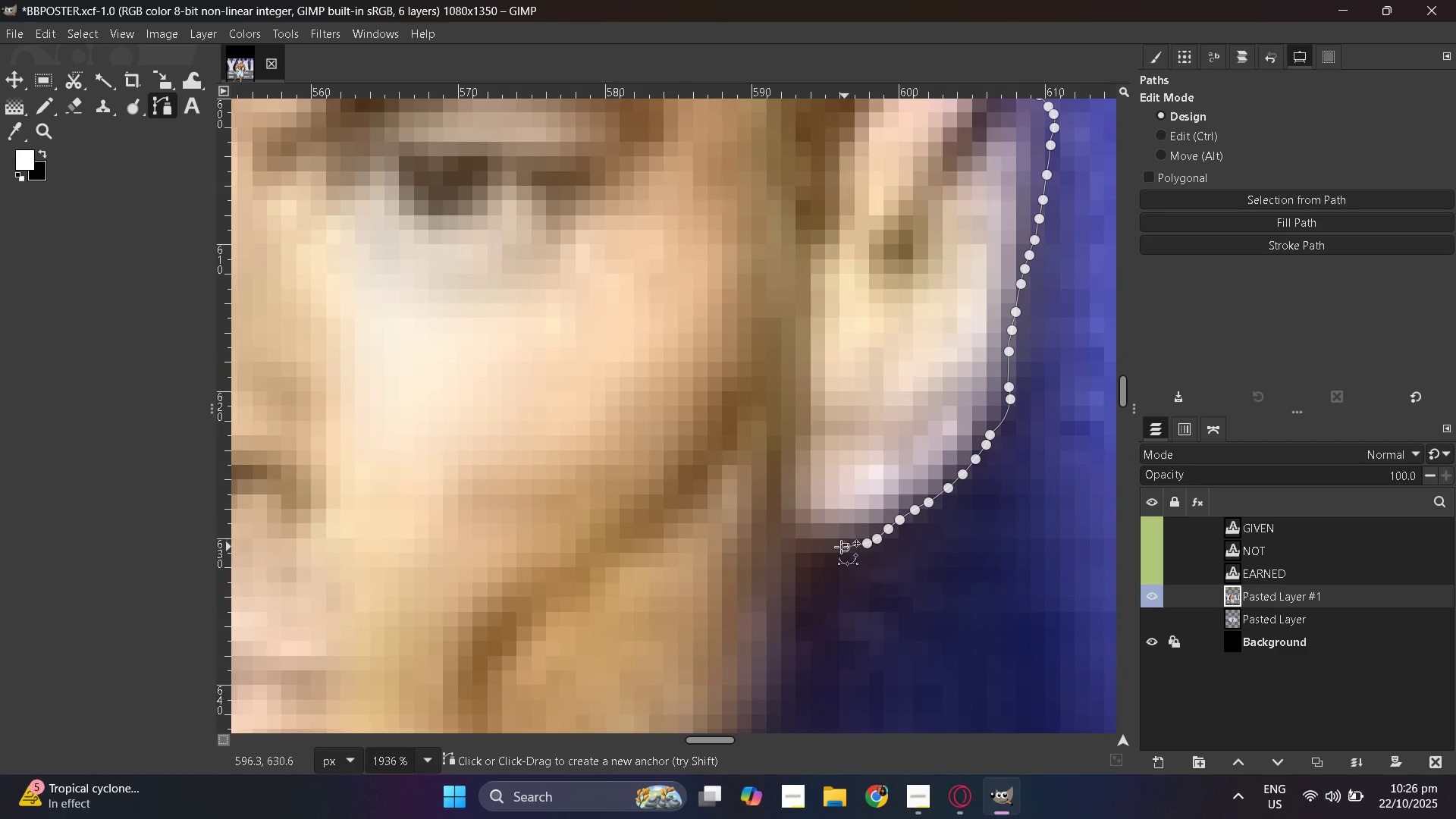 
left_click_drag(start_coordinate=[867, 543], to_coordinate=[856, 546])
 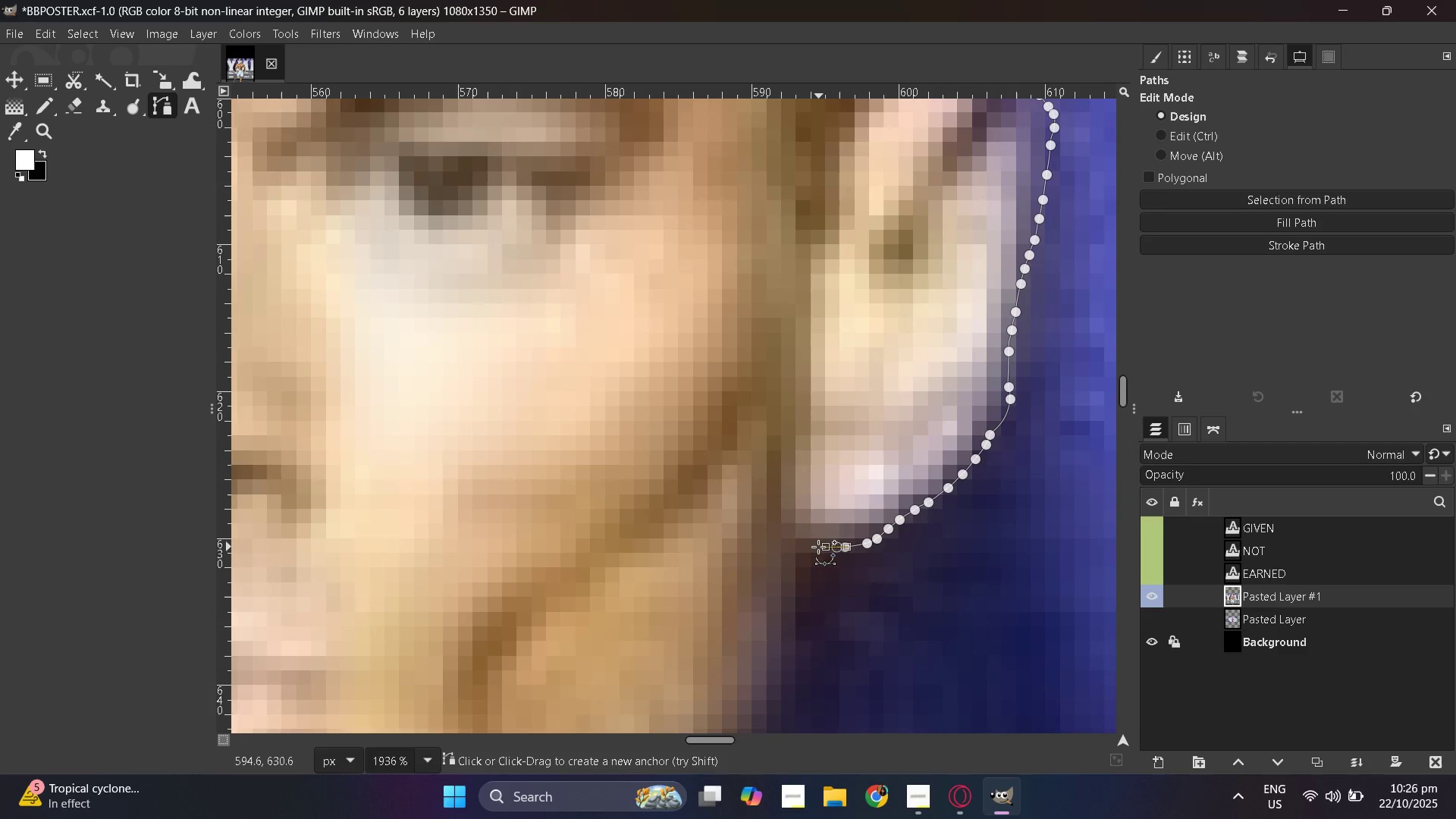 
left_click_drag(start_coordinate=[836, 547], to_coordinate=[826, 547])
 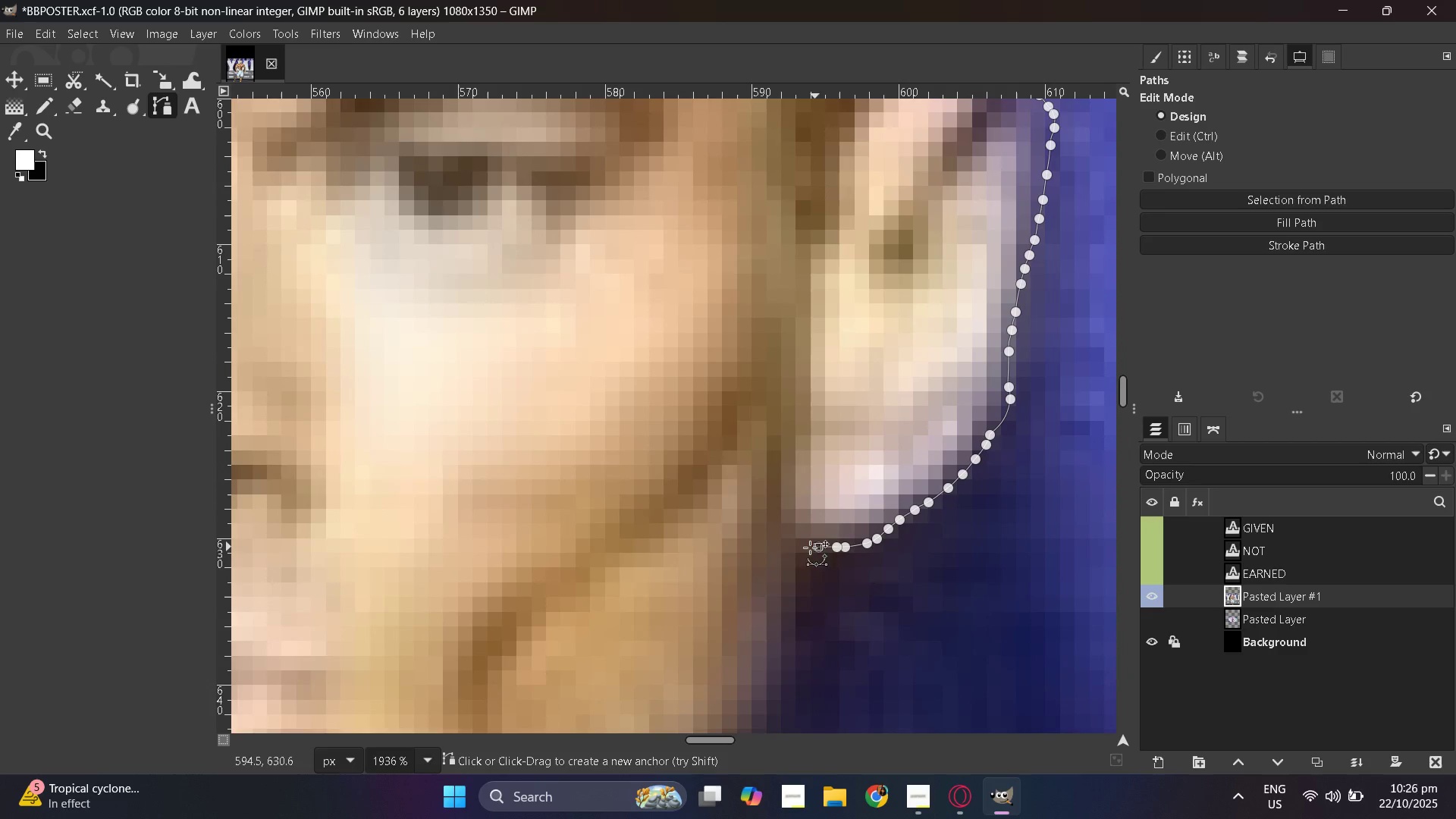 
left_click_drag(start_coordinate=[818, 547], to_coordinate=[814, 547])
 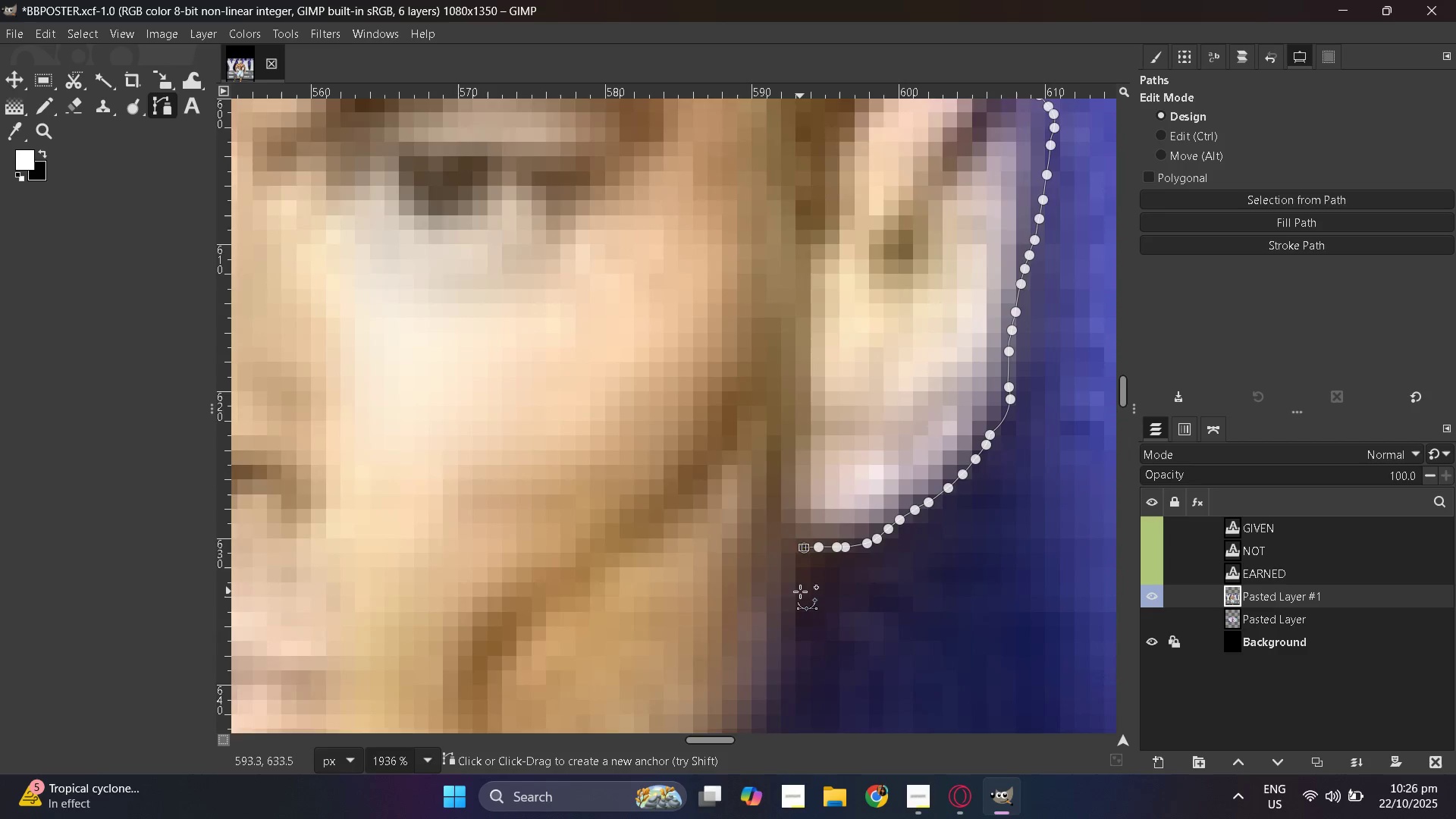 
scroll: coordinate [800, 592], scroll_direction: down, amount: 3.0
 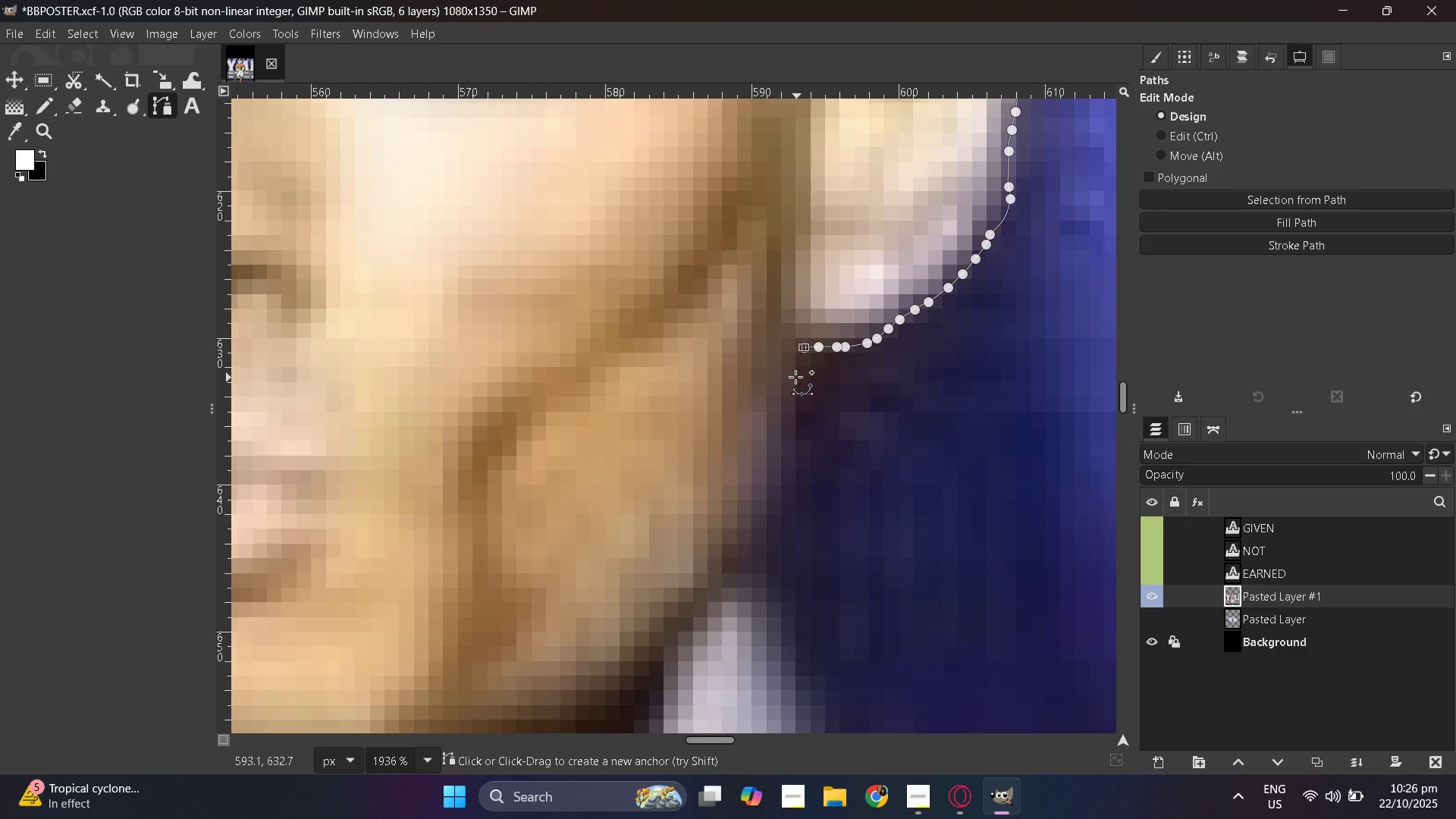 
left_click_drag(start_coordinate=[793, 377], to_coordinate=[792, 381])
 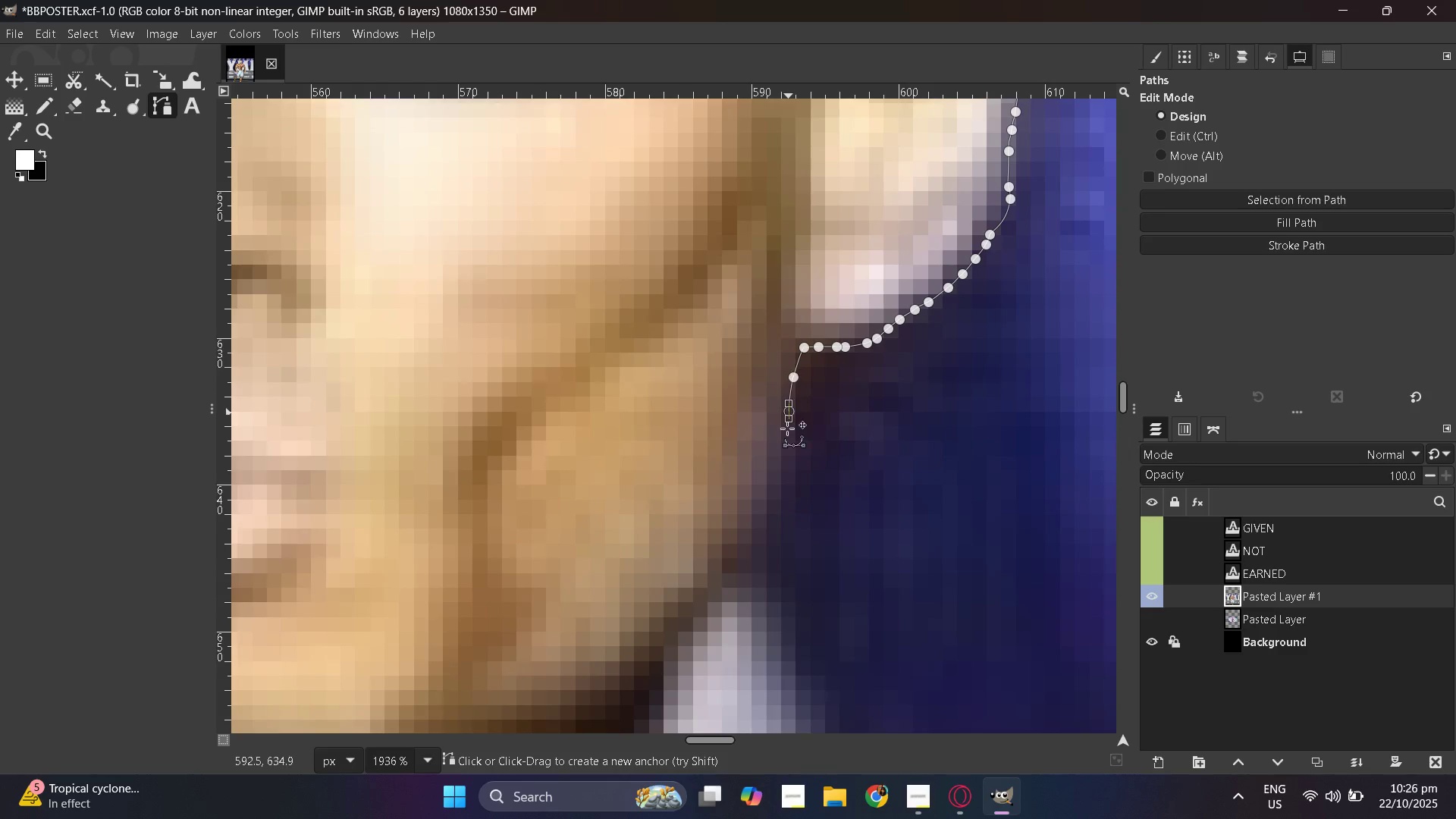 
left_click_drag(start_coordinate=[789, 411], to_coordinate=[788, 425])
 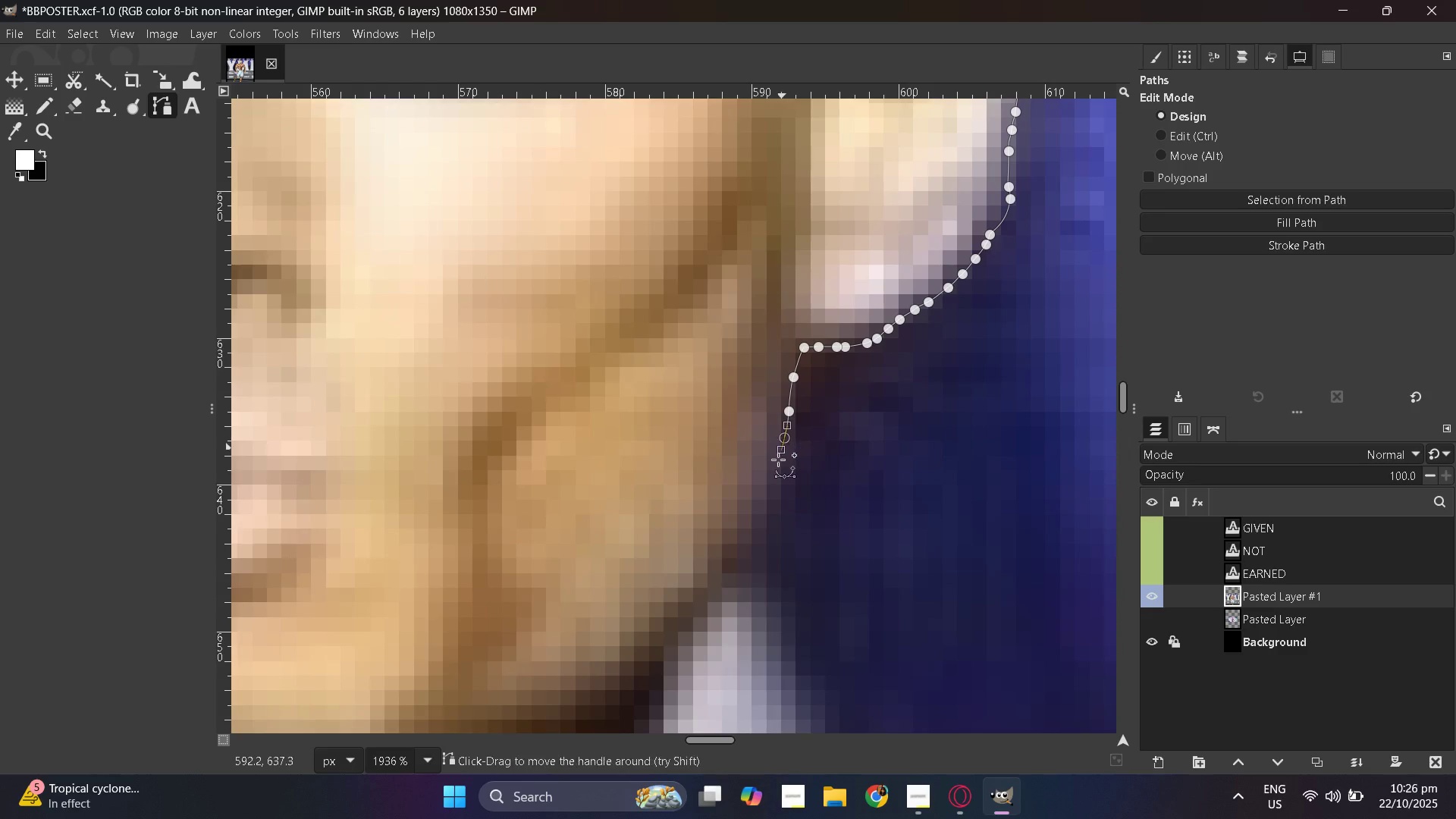 
left_click_drag(start_coordinate=[784, 438], to_coordinate=[781, 450])
 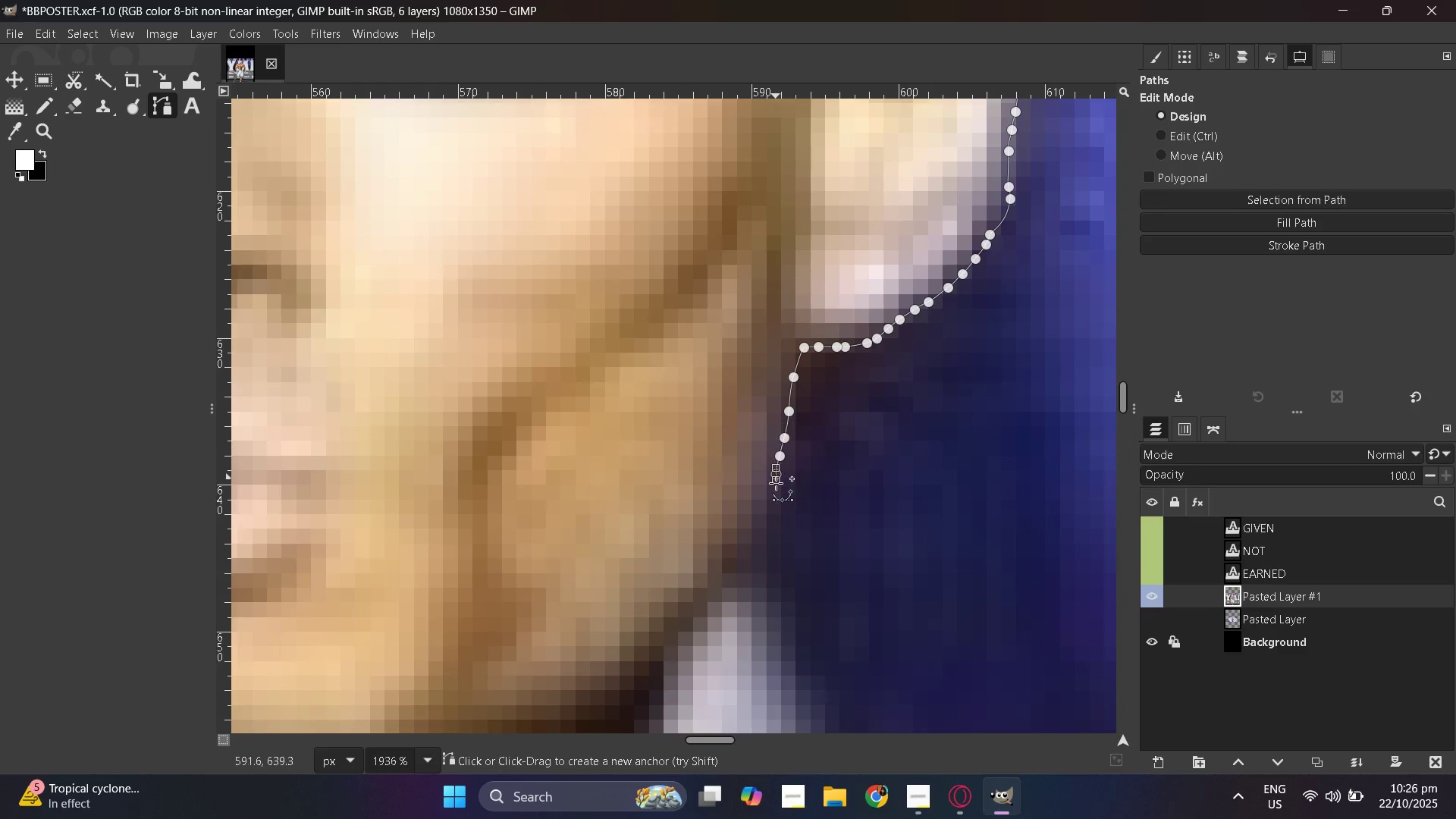 
left_click_drag(start_coordinate=[780, 456], to_coordinate=[777, 469])
 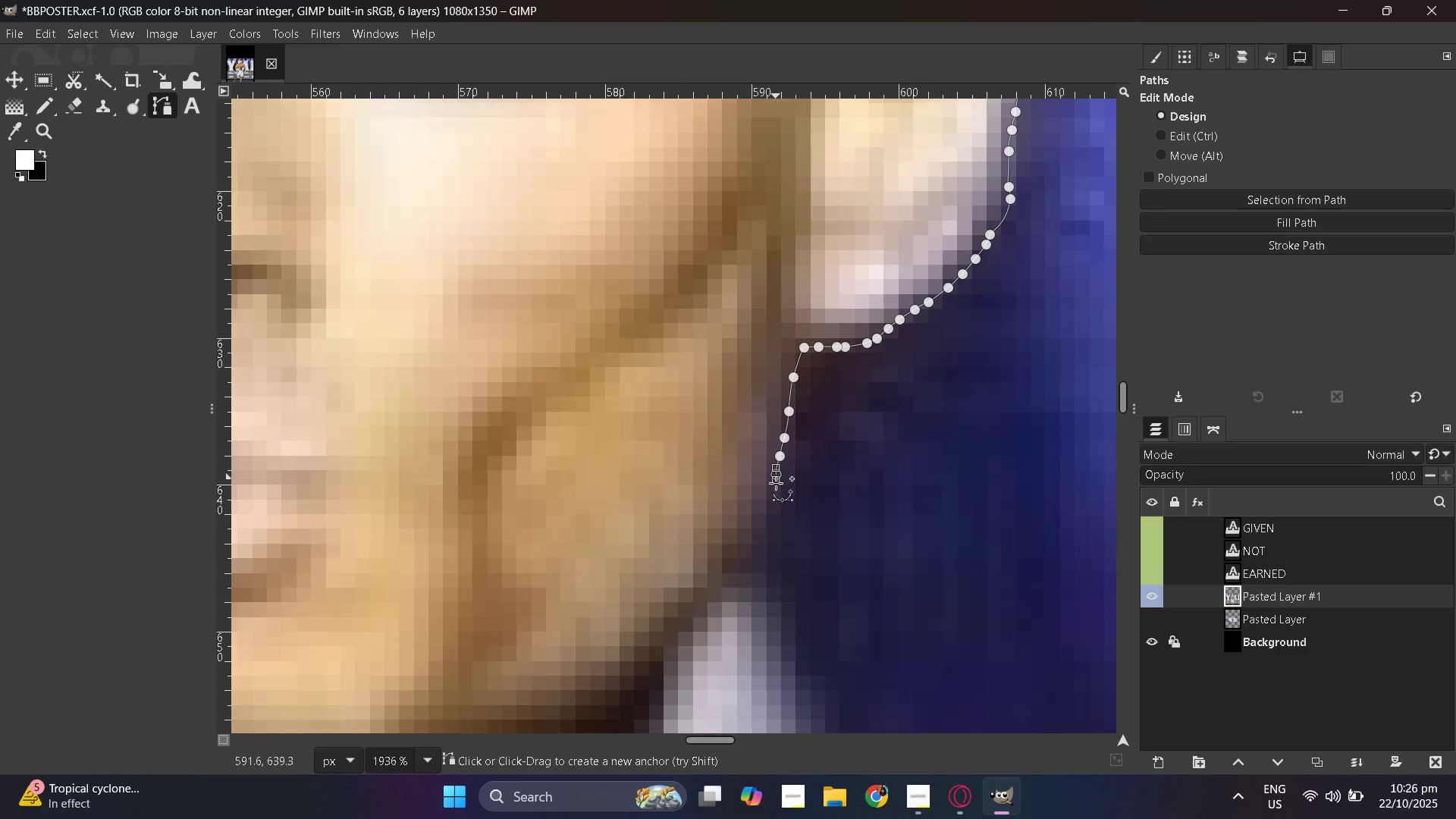 
left_click_drag(start_coordinate=[776, 474], to_coordinate=[774, 487])
 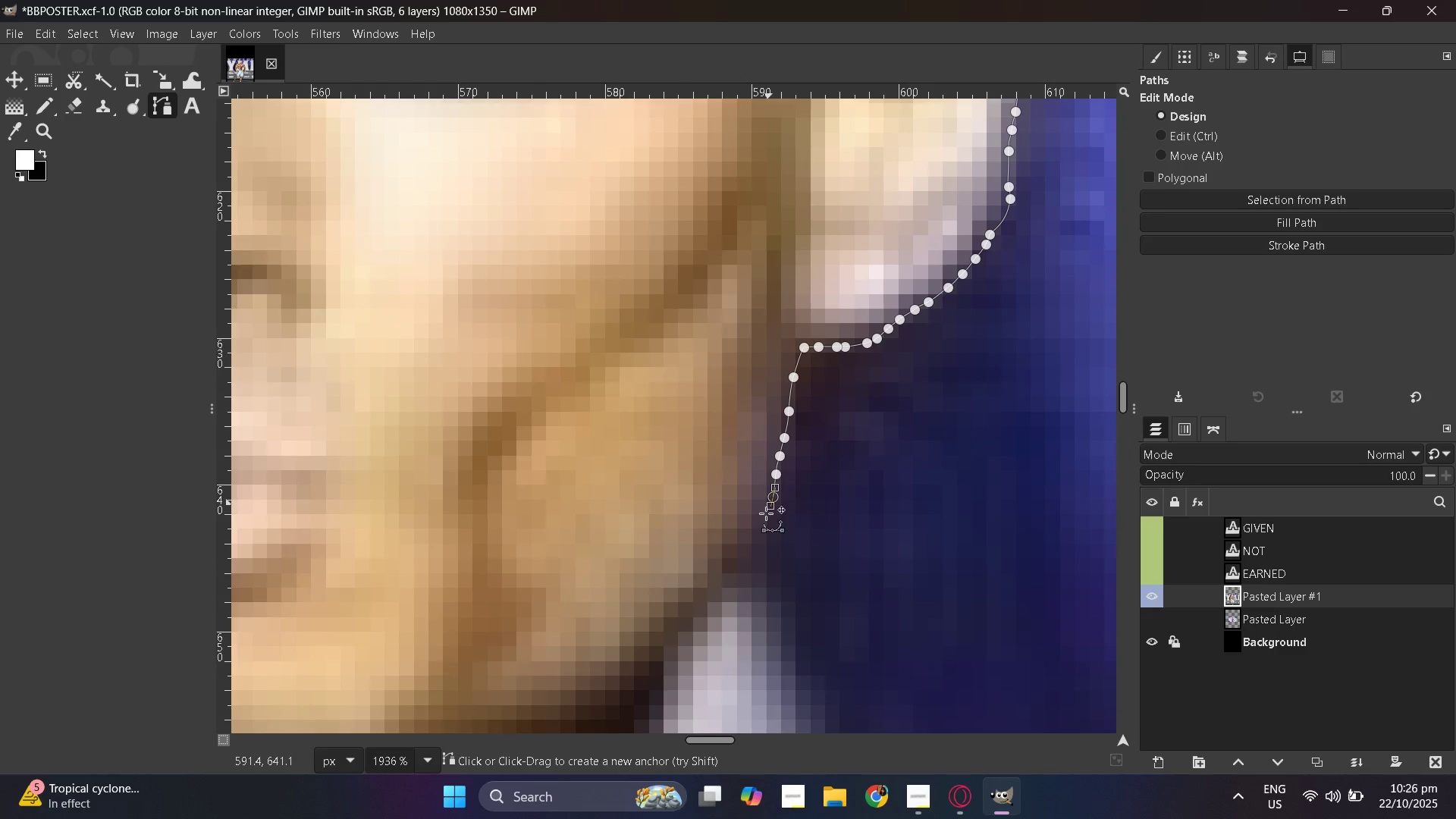 
left_click_drag(start_coordinate=[773, 497], to_coordinate=[769, 509])
 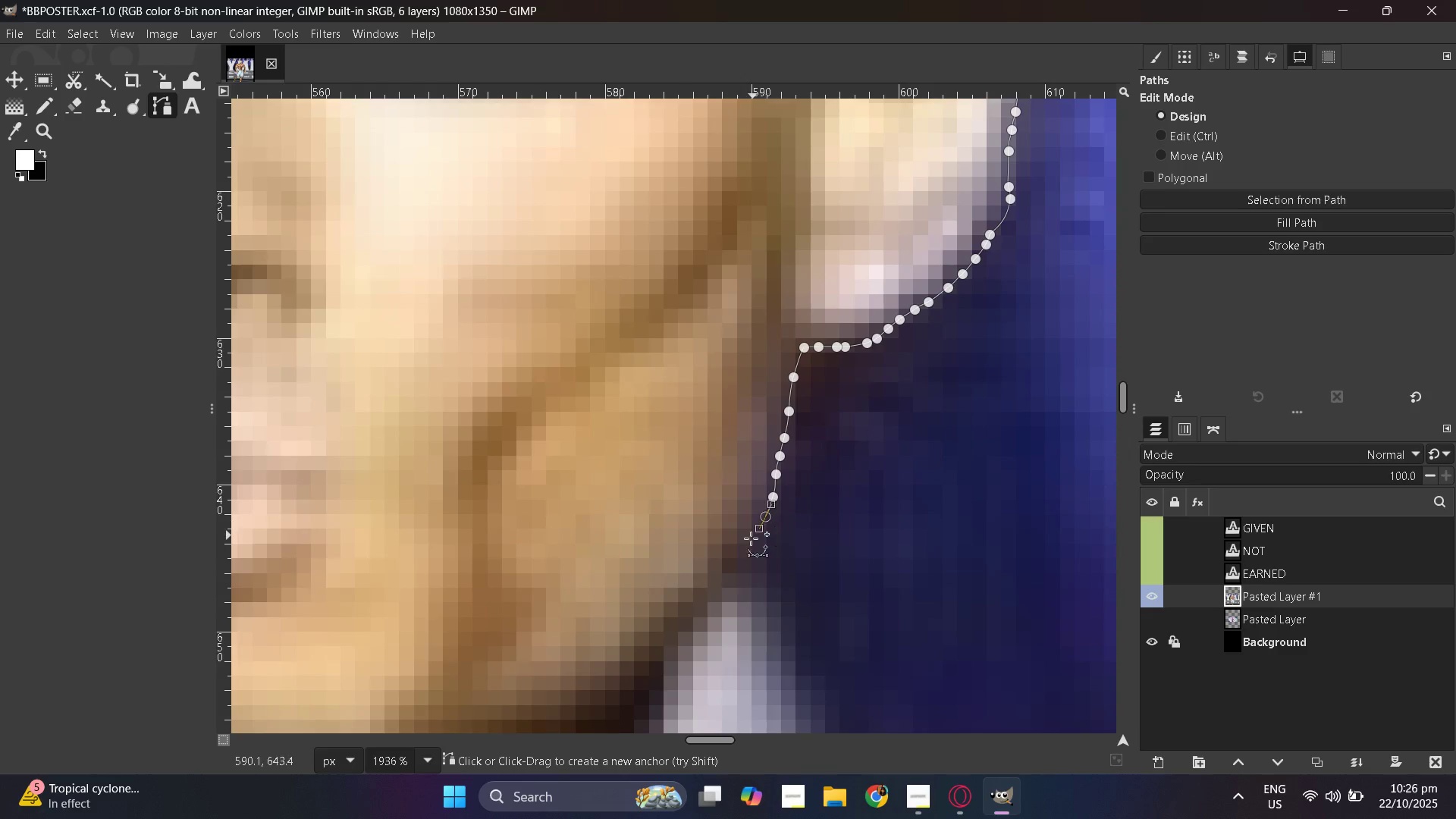 
left_click_drag(start_coordinate=[765, 516], to_coordinate=[759, 529])
 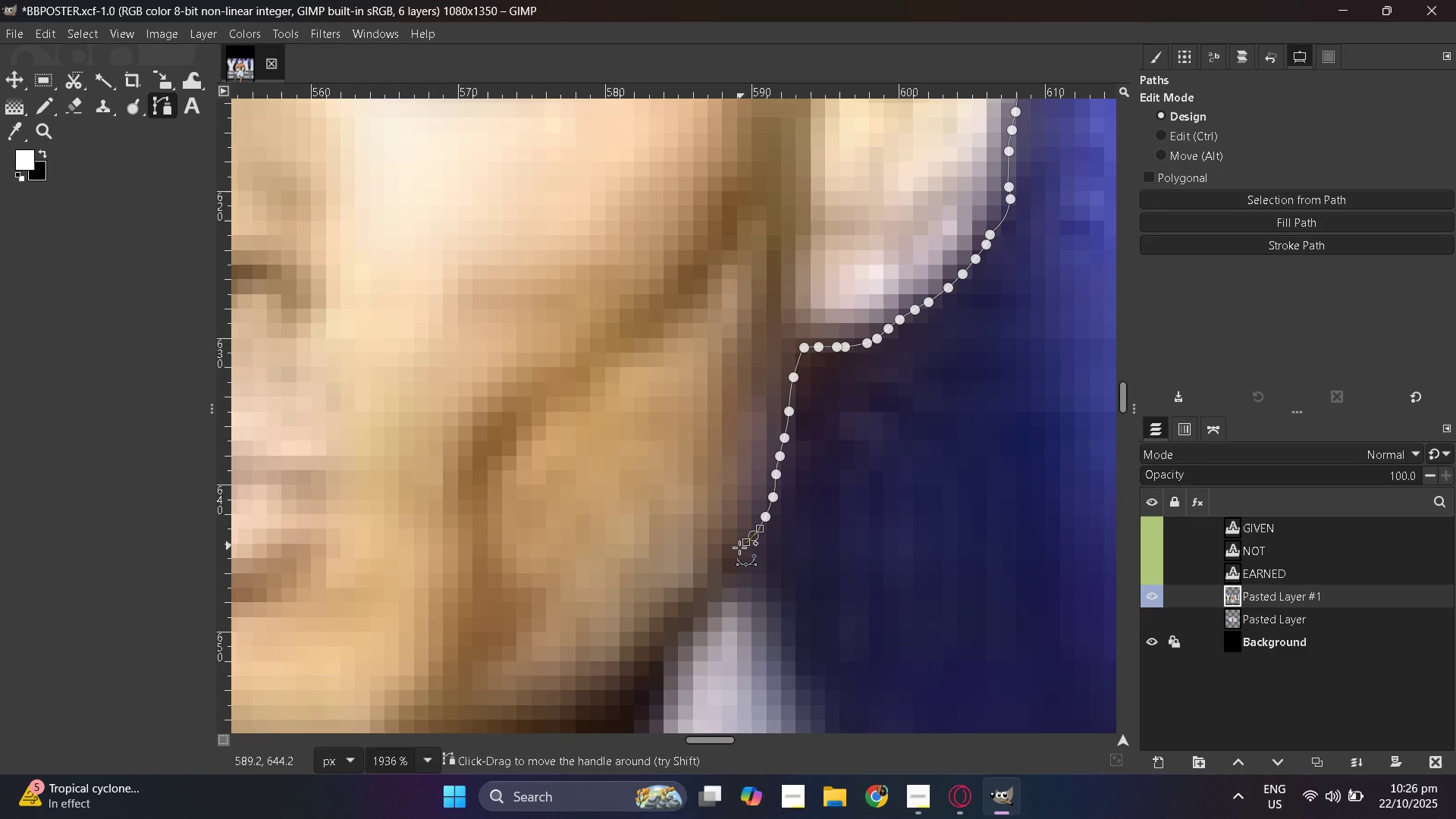 
left_click_drag(start_coordinate=[753, 535], to_coordinate=[746, 542])
 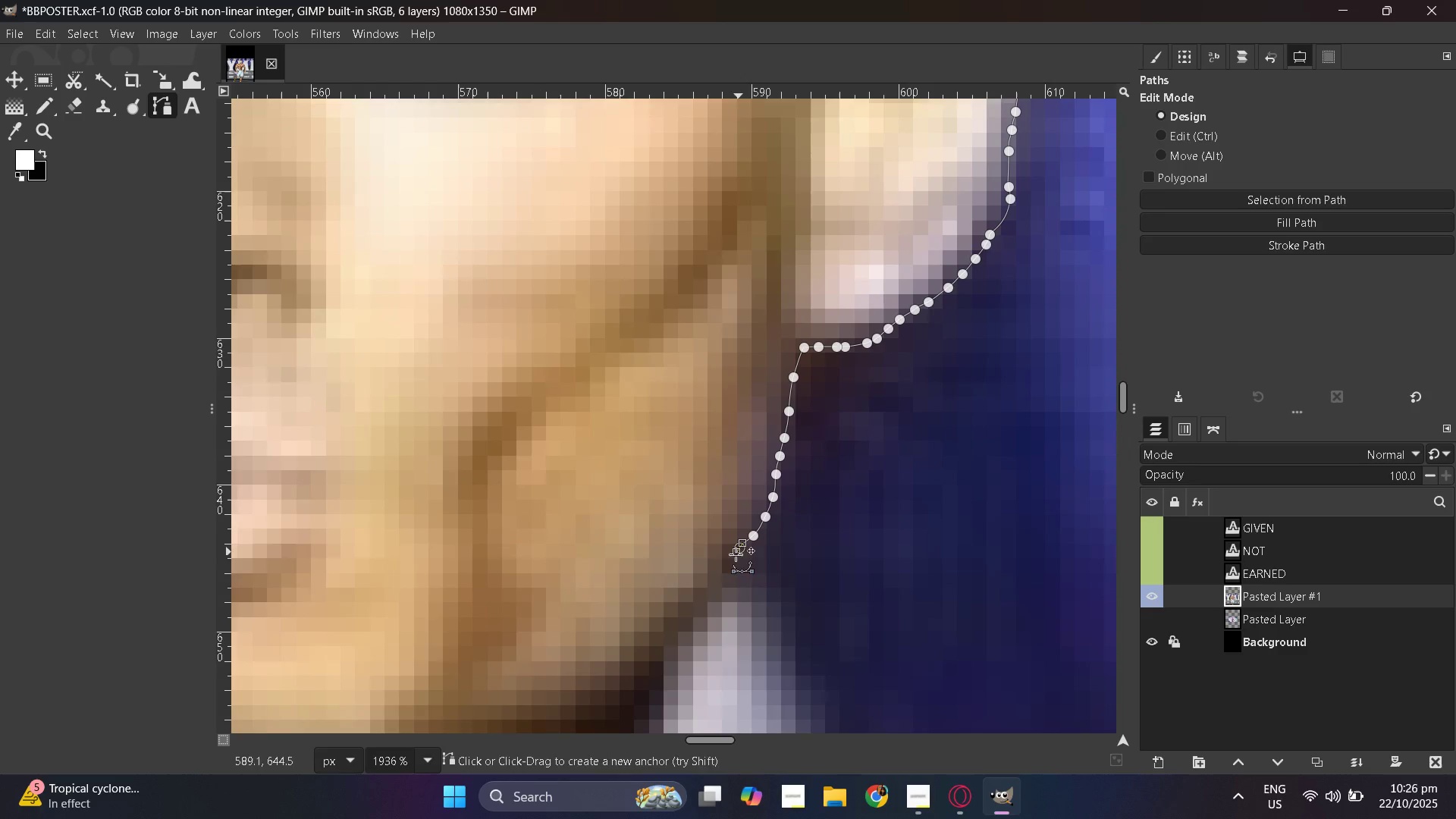 
left_click_drag(start_coordinate=[739, 548], to_coordinate=[736, 552])
 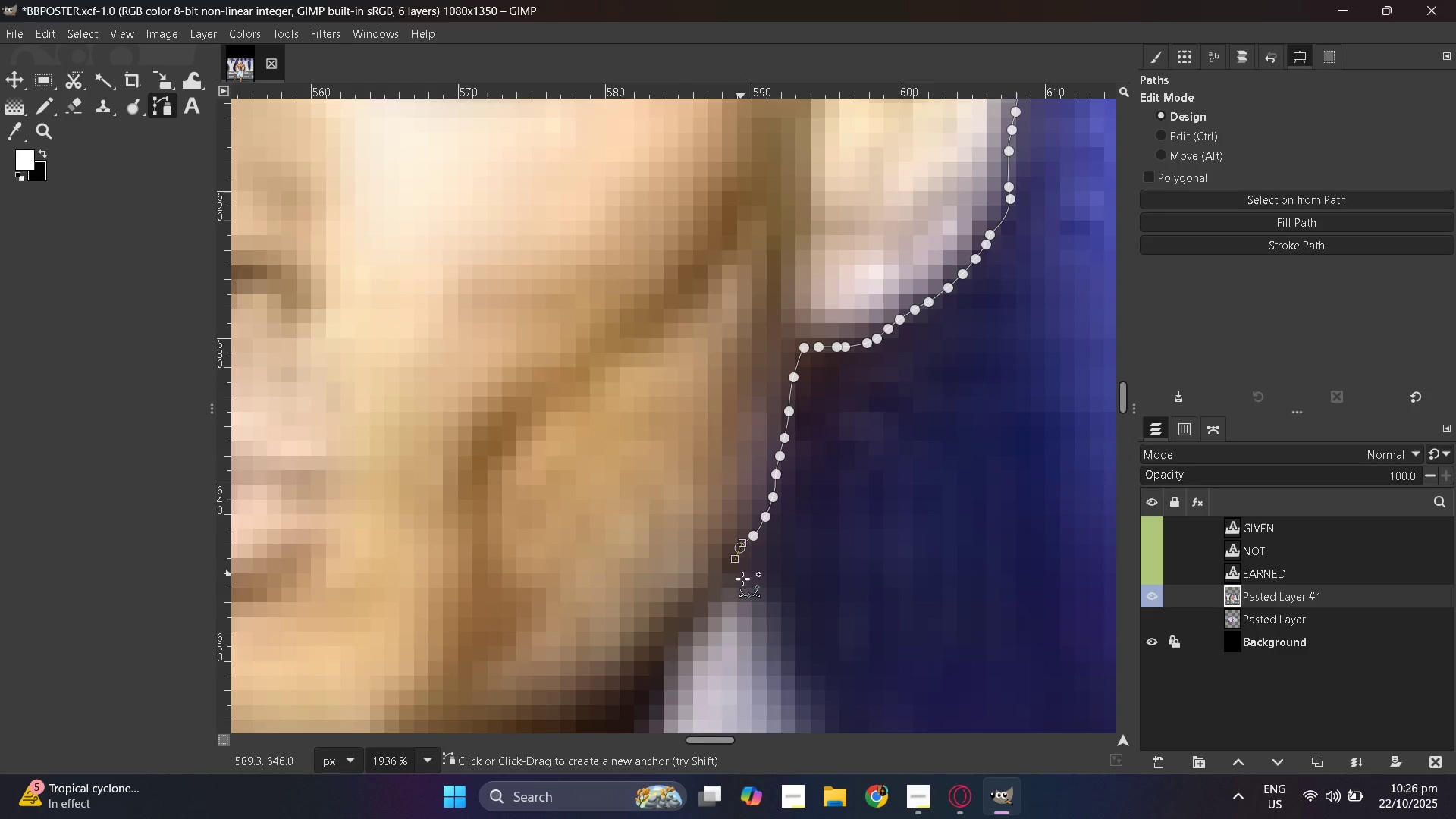 
left_click_drag(start_coordinate=[735, 555], to_coordinate=[735, 559])
 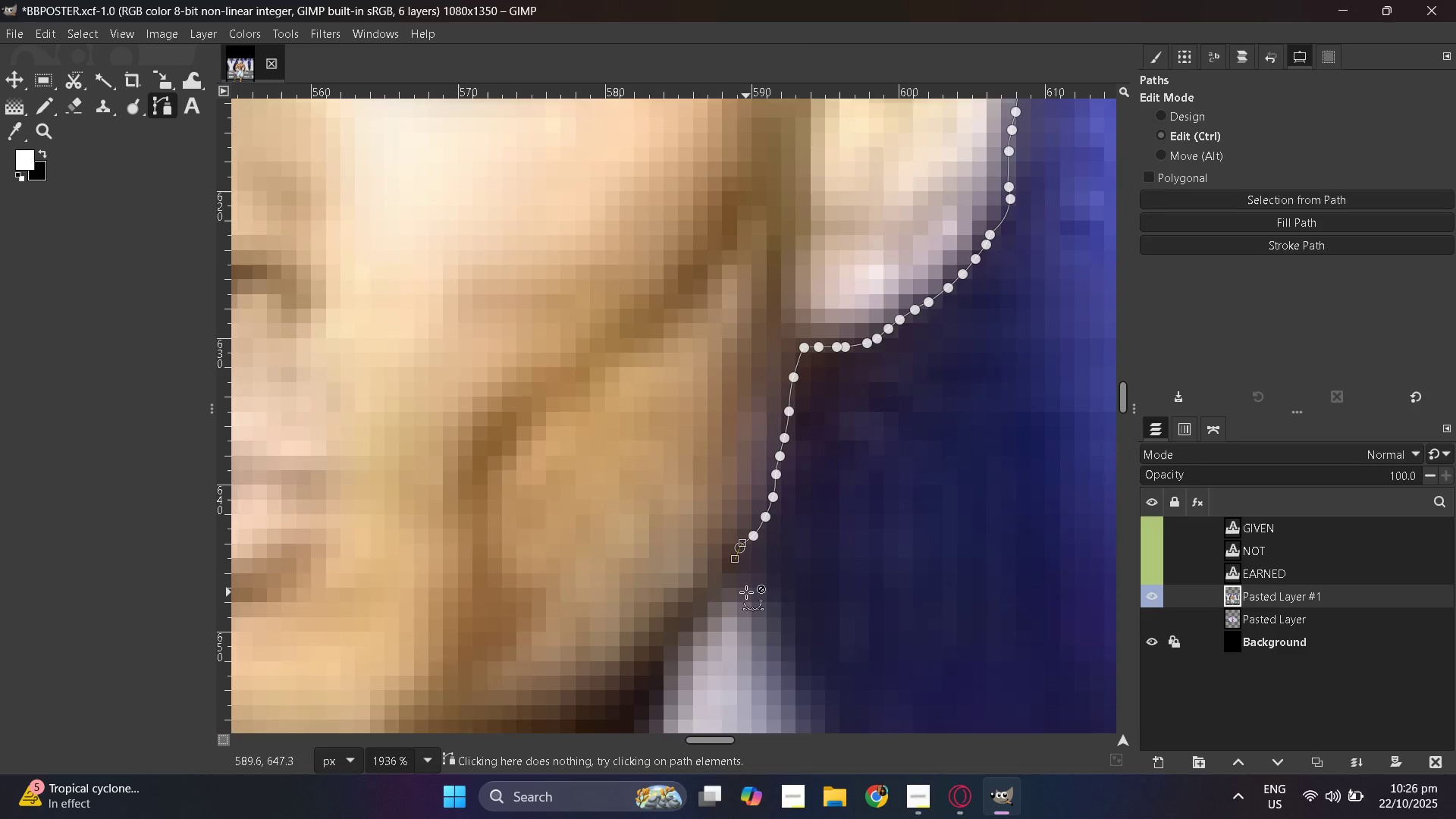 
hold_key(key=ControlLeft, duration=1.52)
scroll: coordinate [874, 572], scroll_direction: down, amount: 10.0
 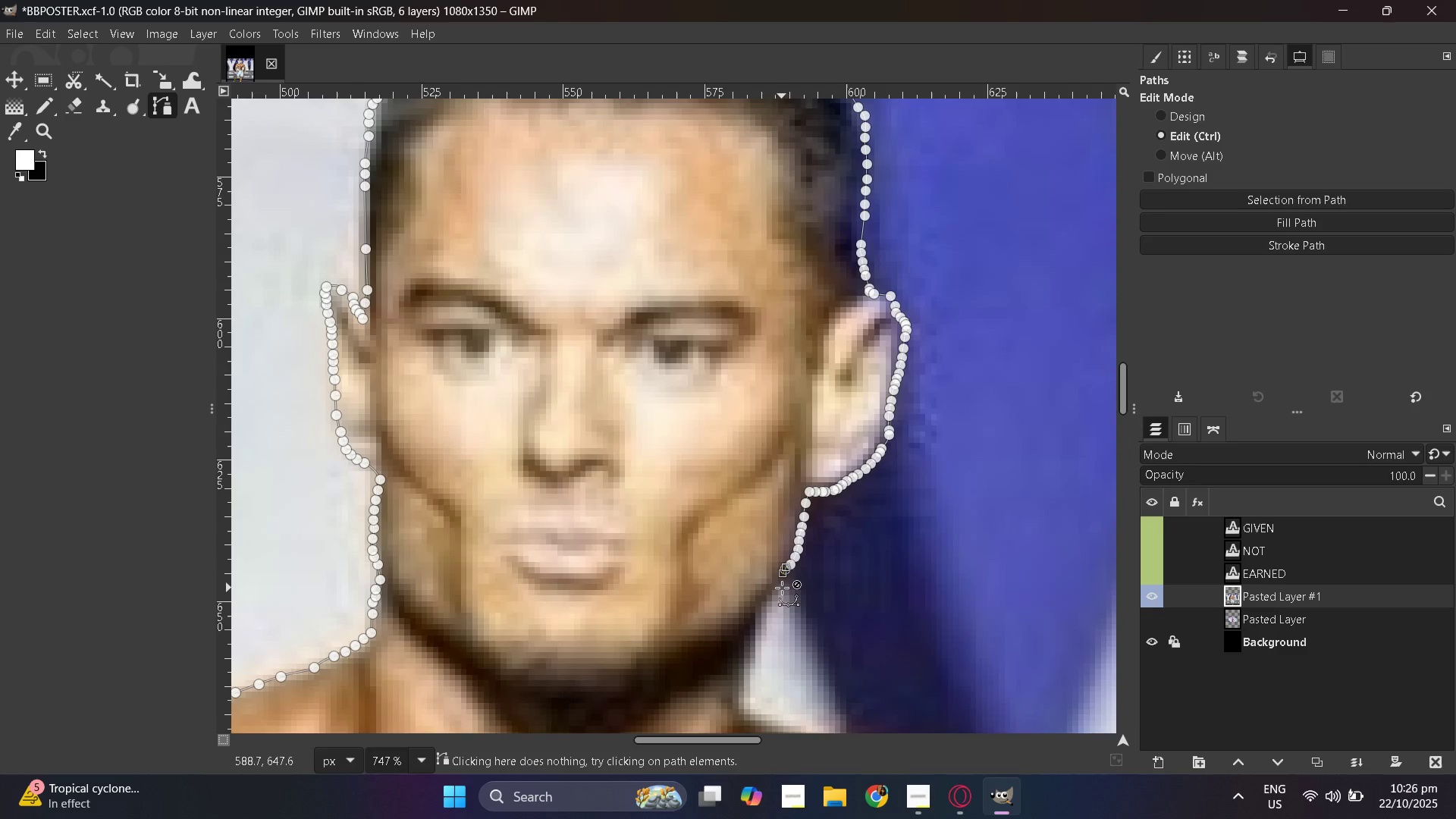 
hold_key(key=ControlLeft, duration=1.53)
scroll: coordinate [549, 572], scroll_direction: up, amount: 4.0
 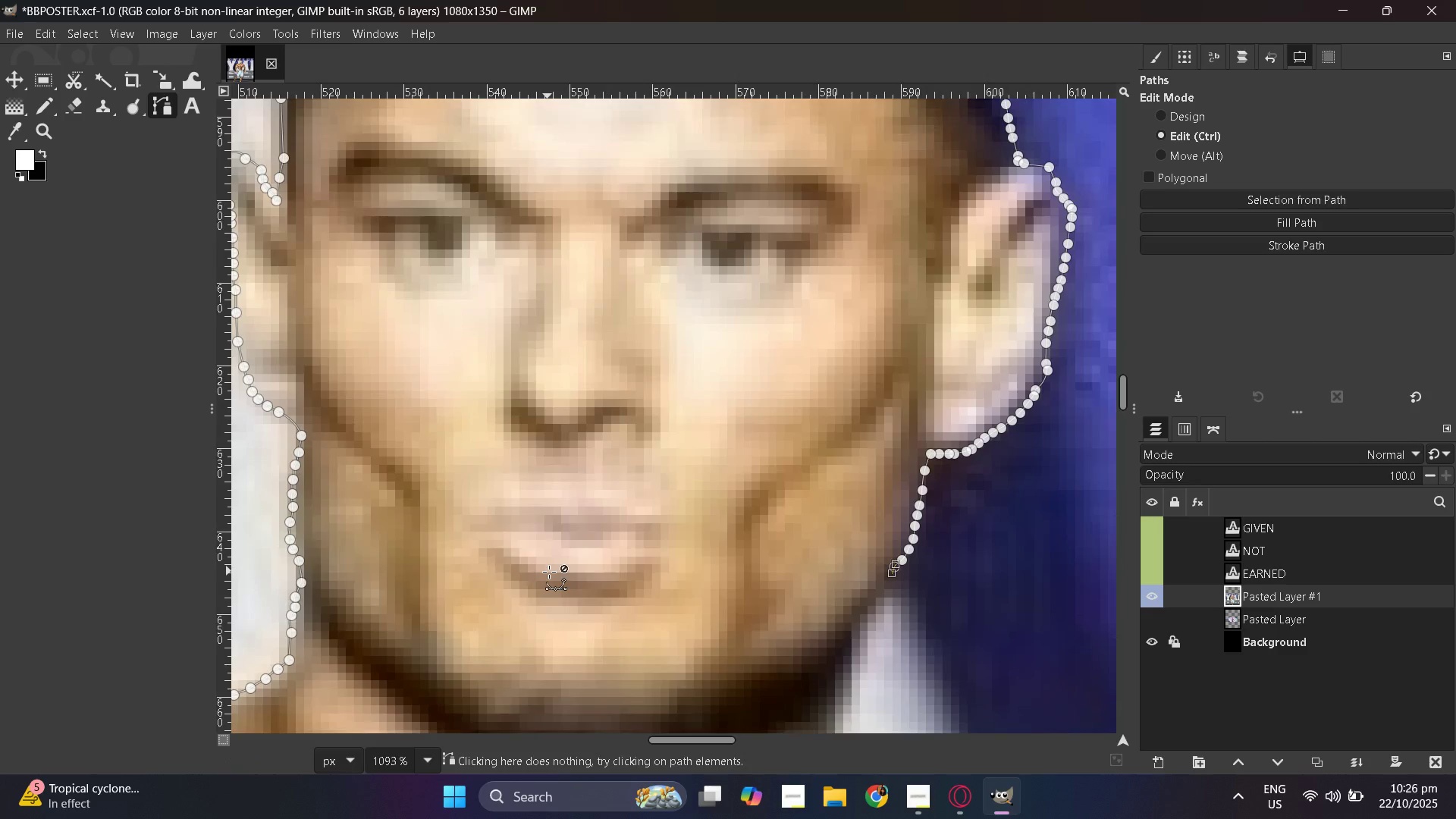 
hold_key(key=ControlLeft, duration=0.35)
 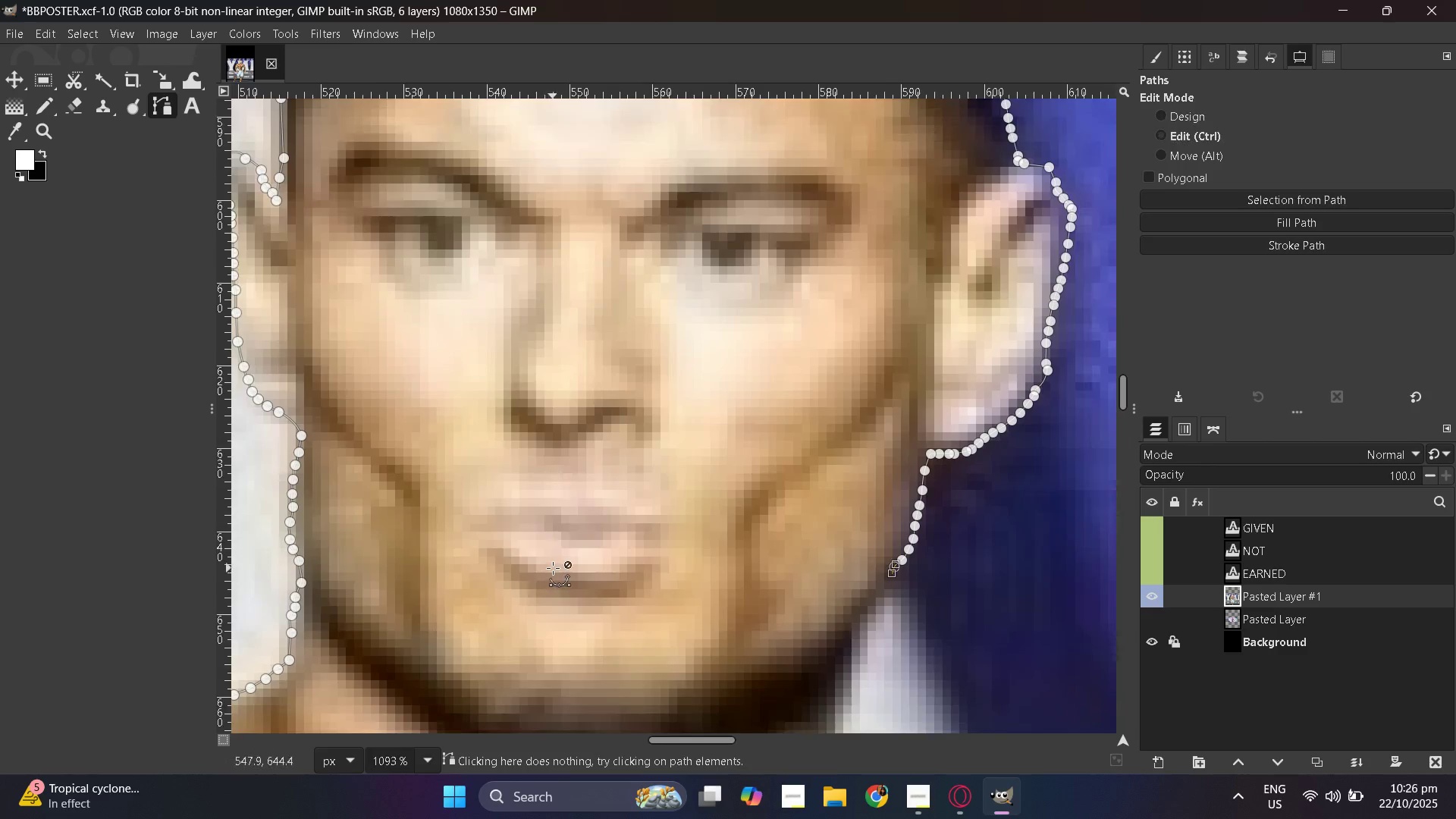 
key(Control+ControlLeft)
 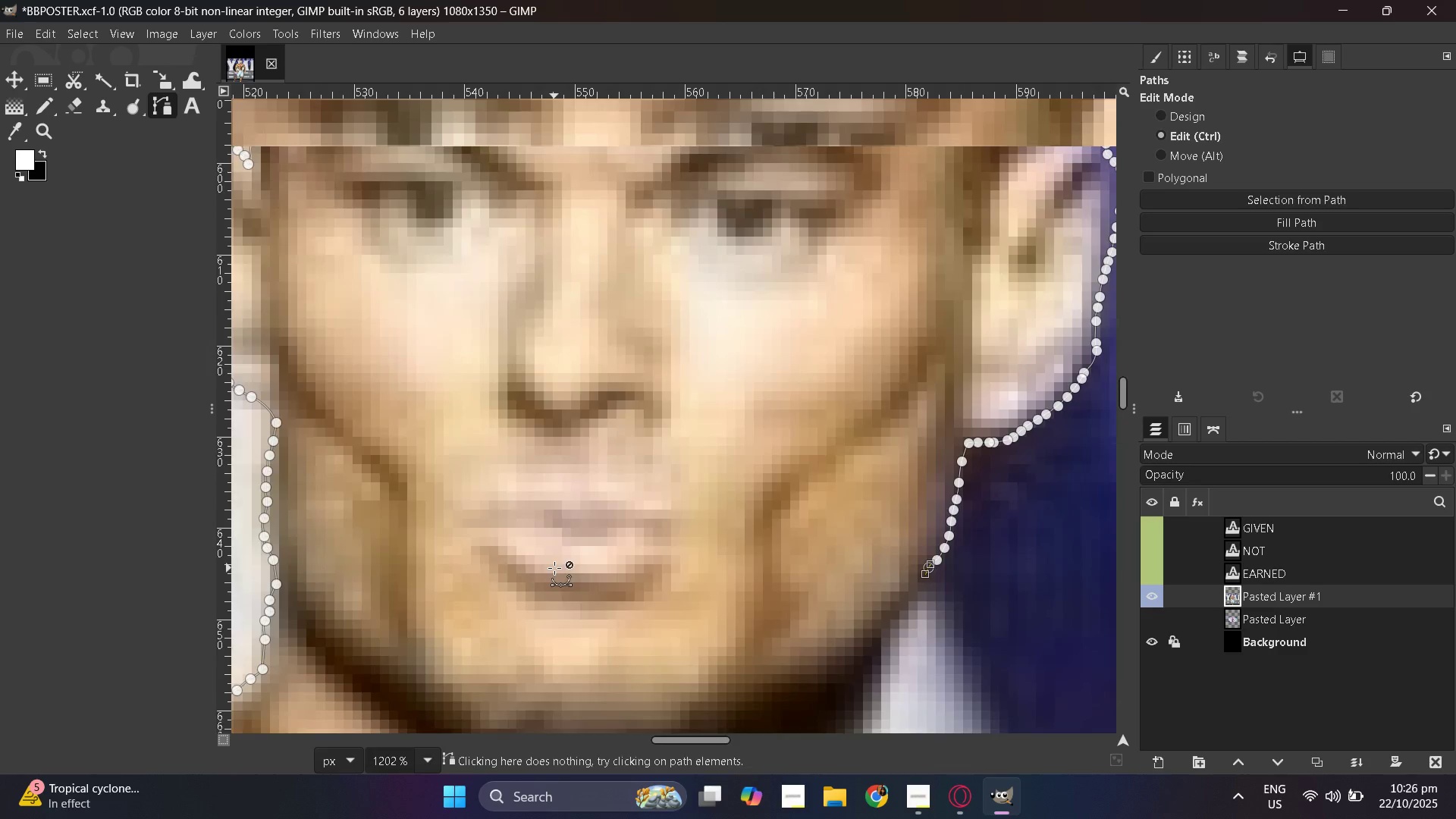 
scroll: coordinate [678, 579], scroll_direction: down, amount: 3.0
 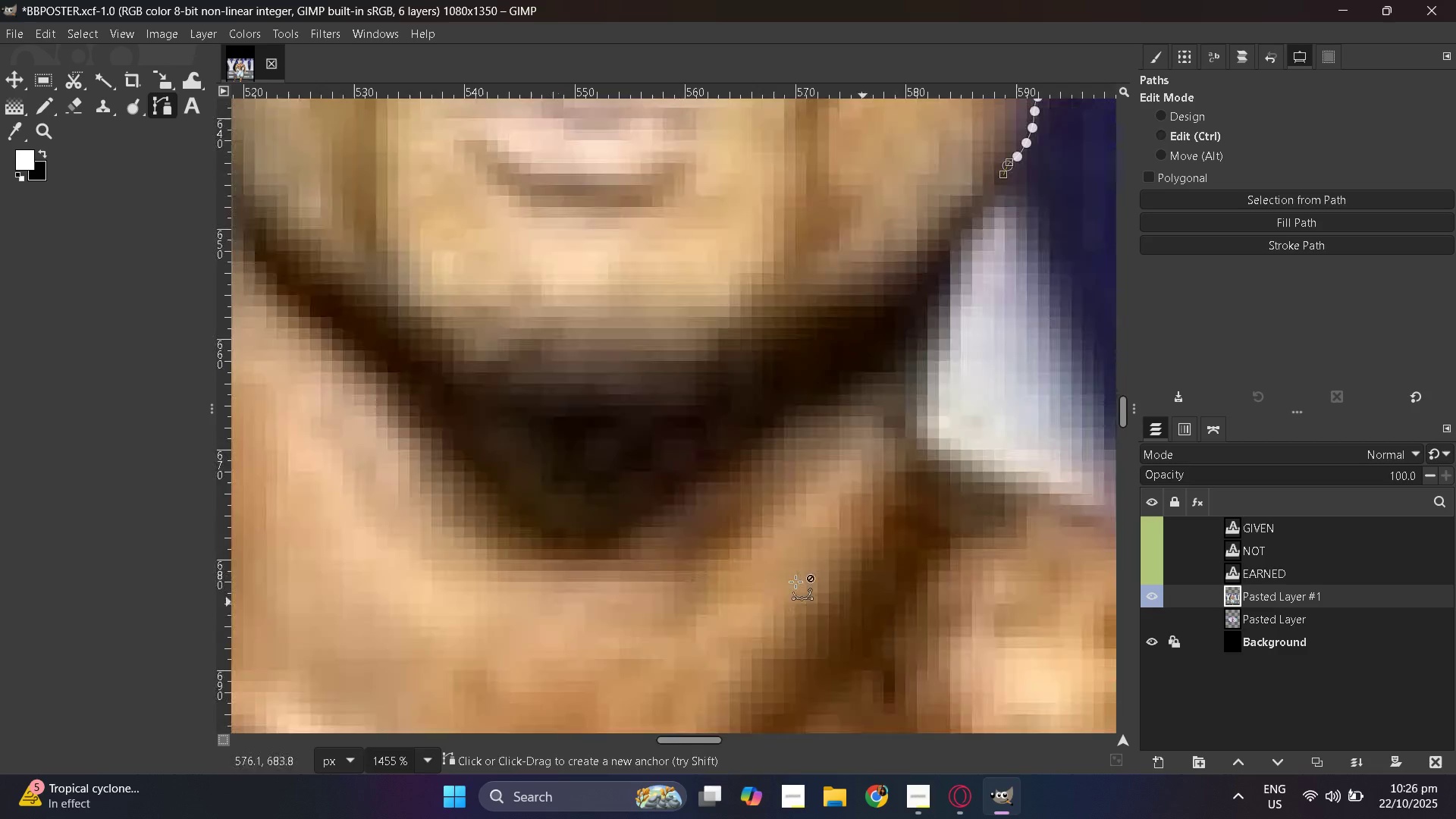 
hold_key(key=ControlLeft, duration=0.7)
scroll: coordinate [765, 566], scroll_direction: down, amount: 10.0
 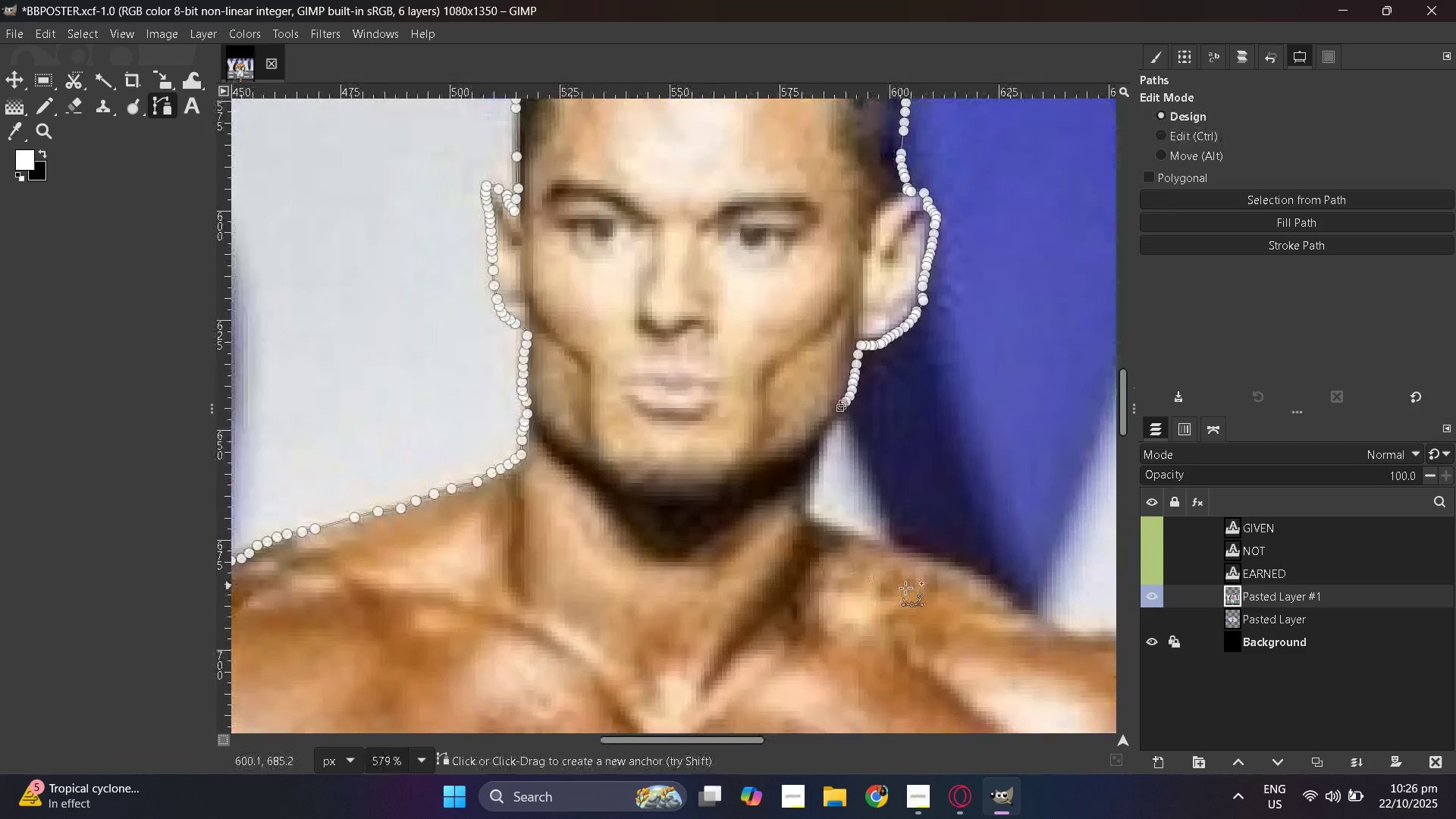 
hold_key(key=ControlLeft, duration=0.97)
scroll: coordinate [819, 549], scroll_direction: up, amount: 11.0
 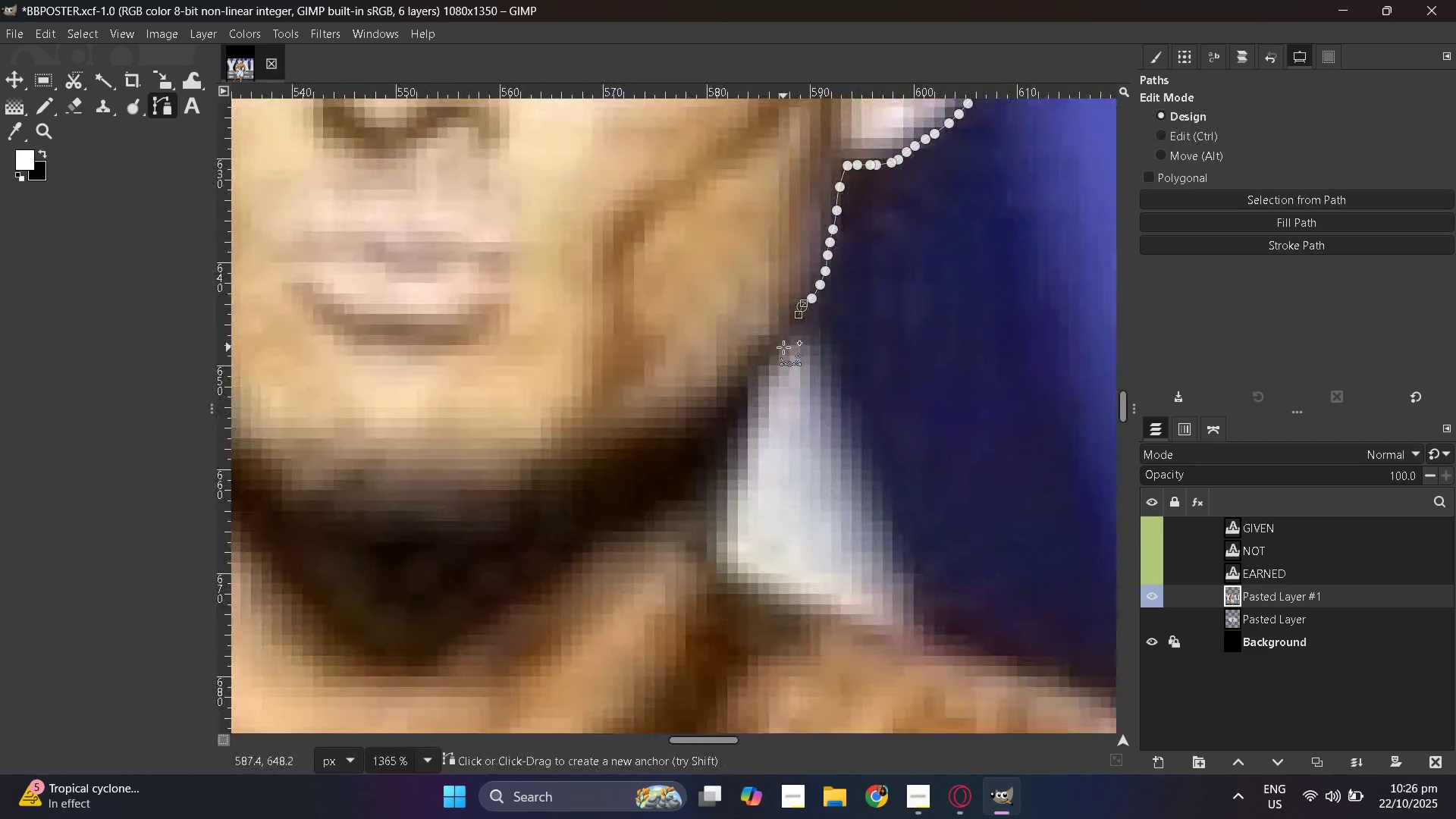 
left_click([783, 347])
 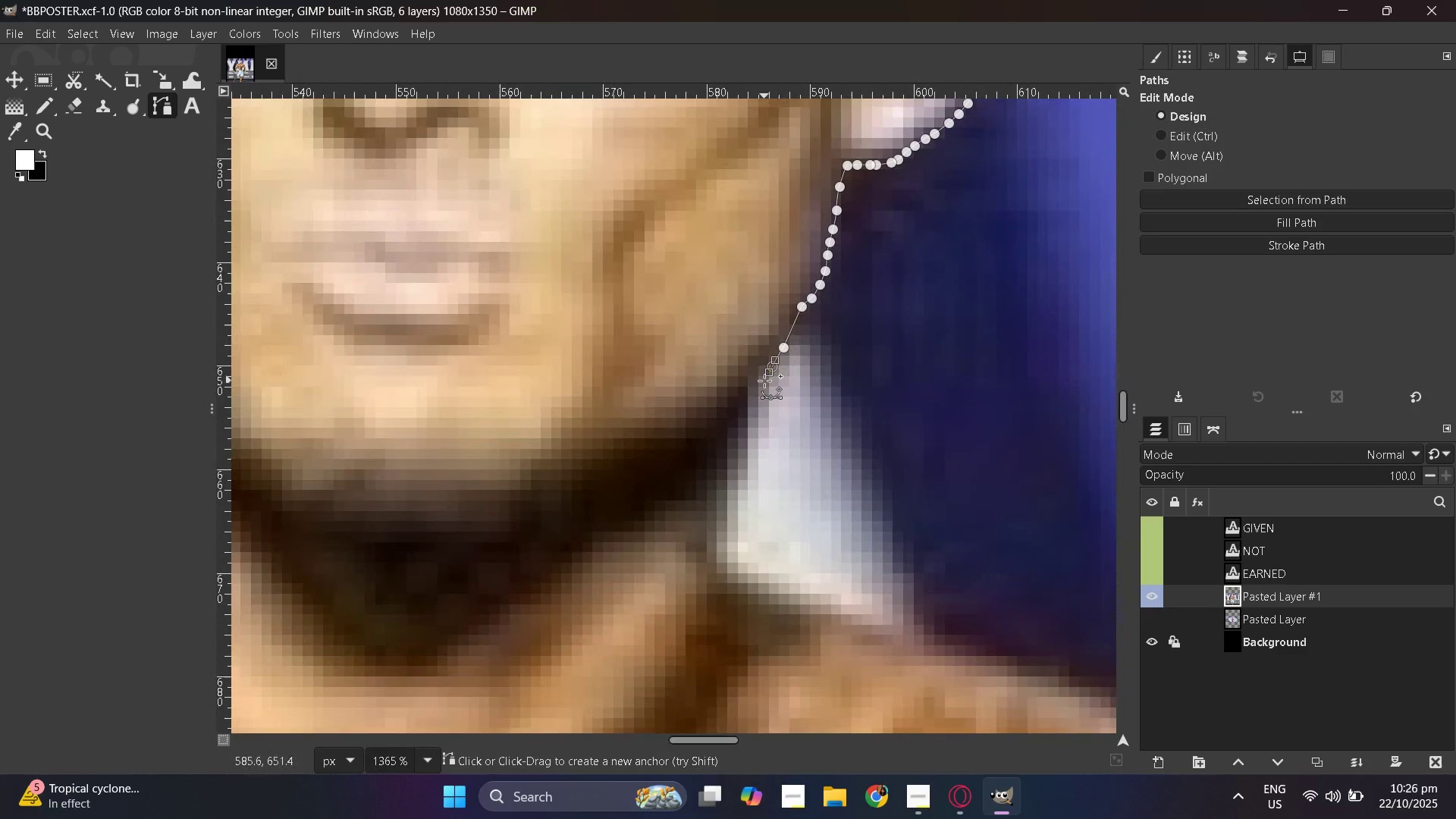 
left_click_drag(start_coordinate=[772, 366], to_coordinate=[769, 372])
 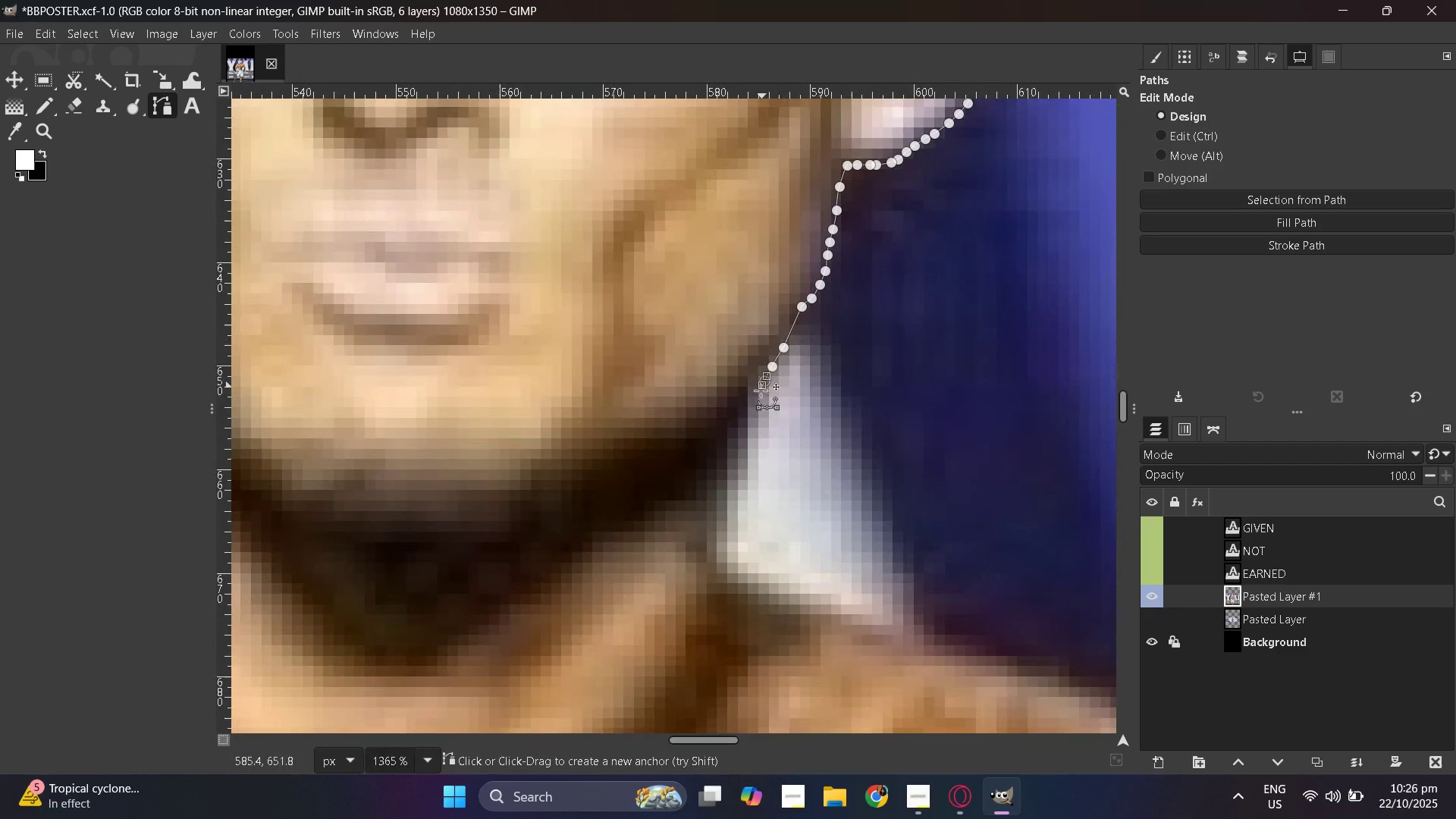 
left_click_drag(start_coordinate=[764, 381], to_coordinate=[762, 385])
 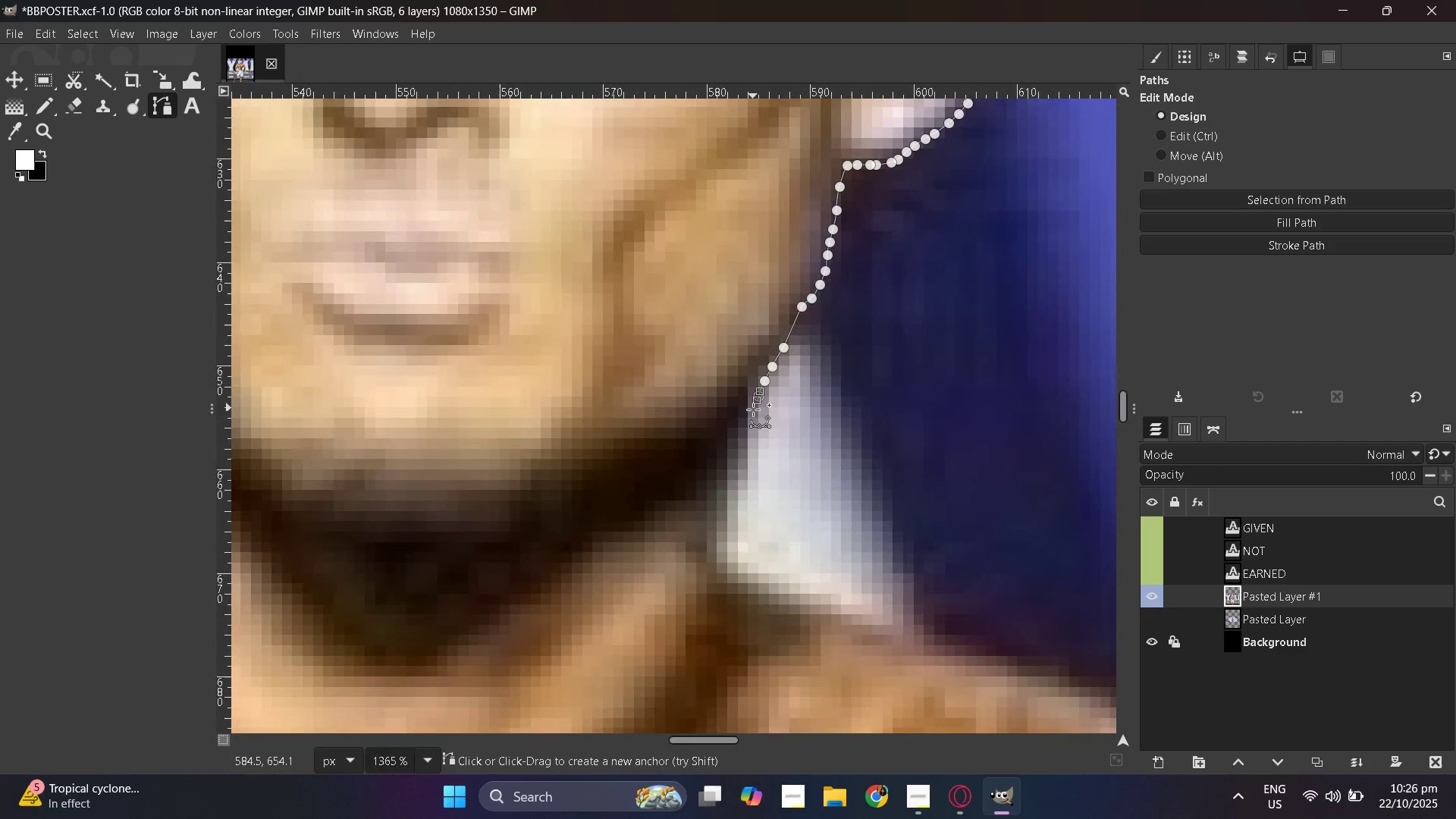 
left_click_drag(start_coordinate=[758, 396], to_coordinate=[757, 400])
 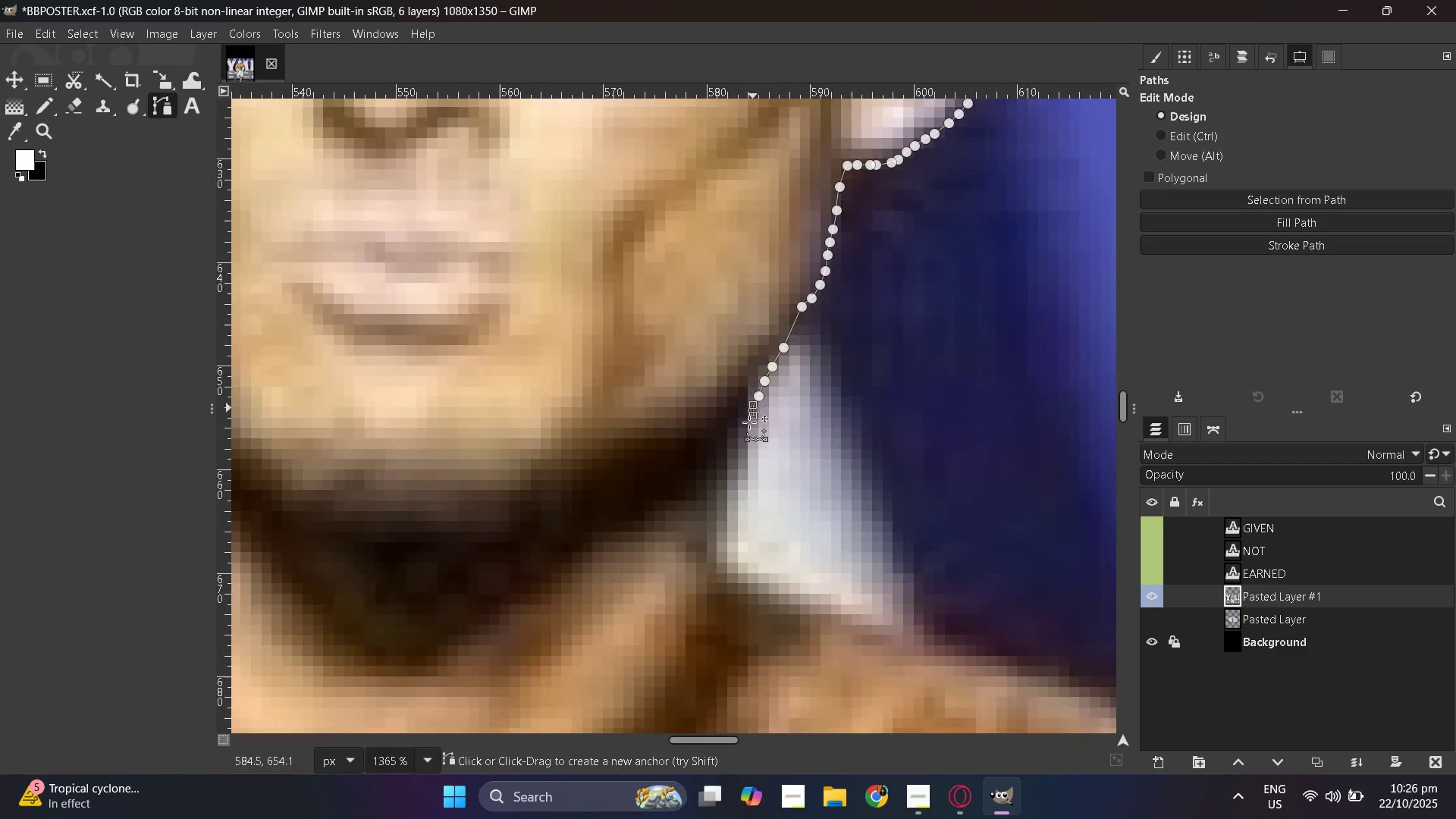 
left_click_drag(start_coordinate=[753, 410], to_coordinate=[752, 418])
 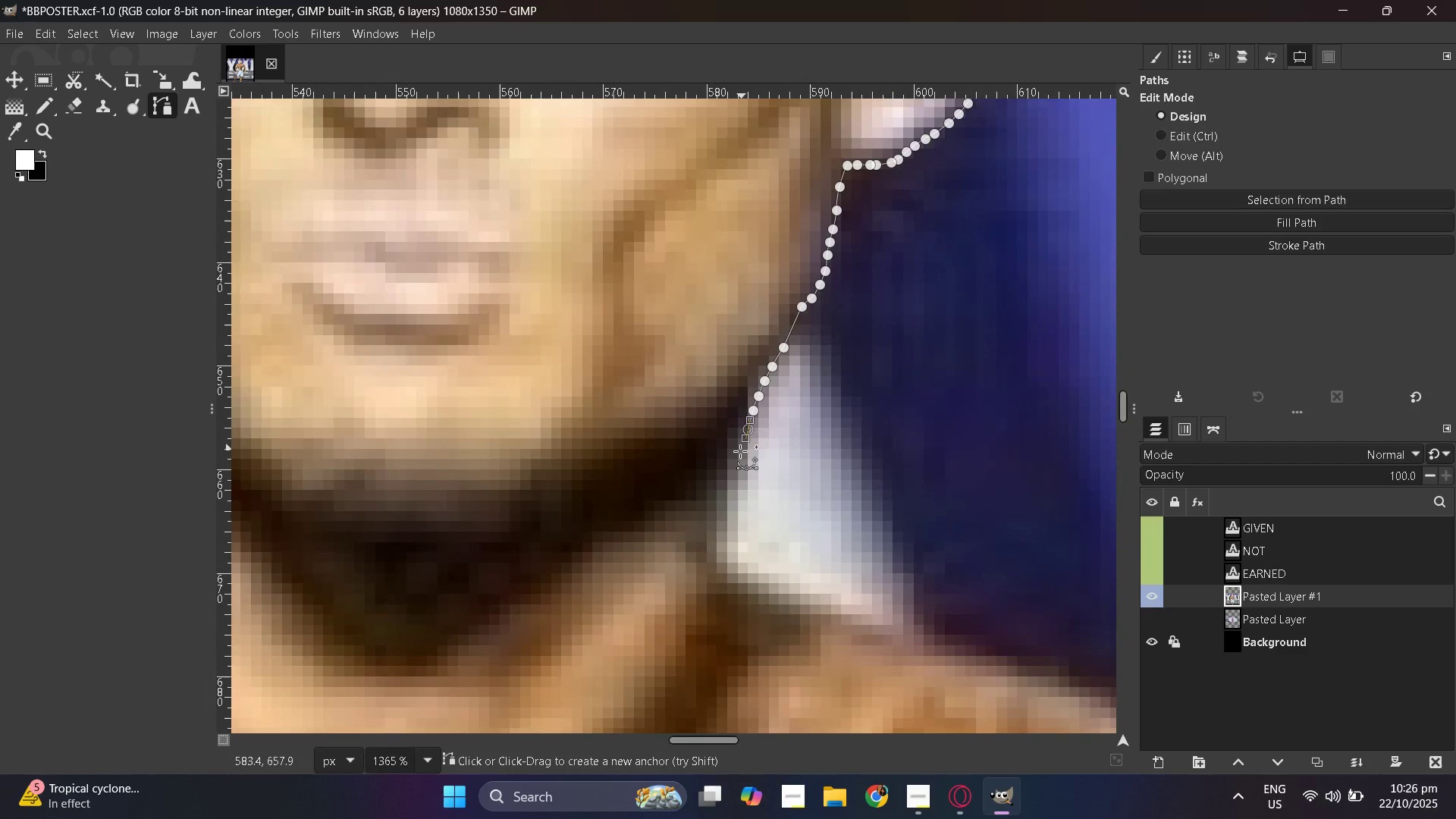 
left_click_drag(start_coordinate=[748, 429], to_coordinate=[745, 438])
 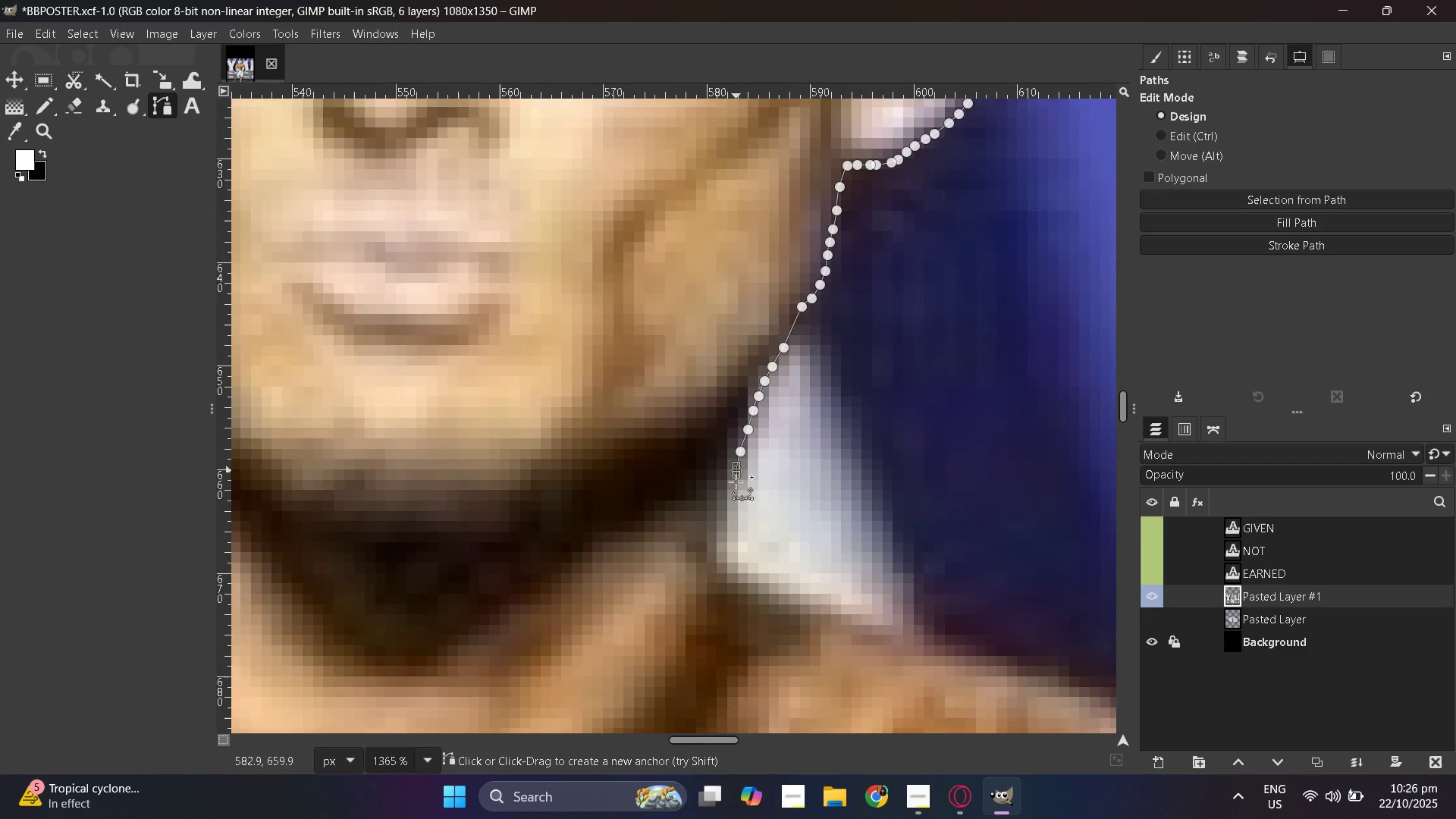 
left_click_drag(start_coordinate=[740, 451], to_coordinate=[739, 457])
 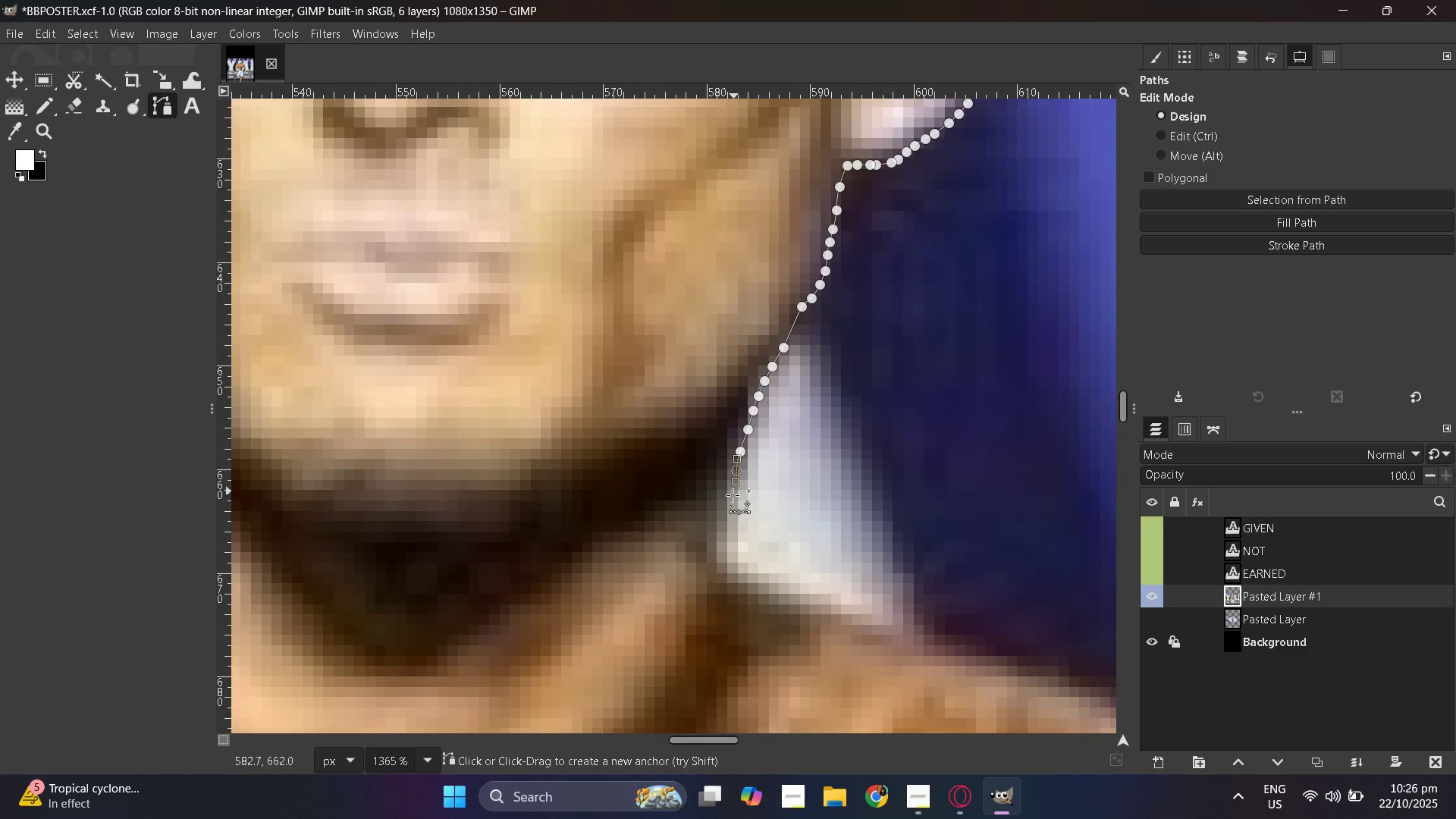 
left_click_drag(start_coordinate=[736, 470], to_coordinate=[736, 482])
 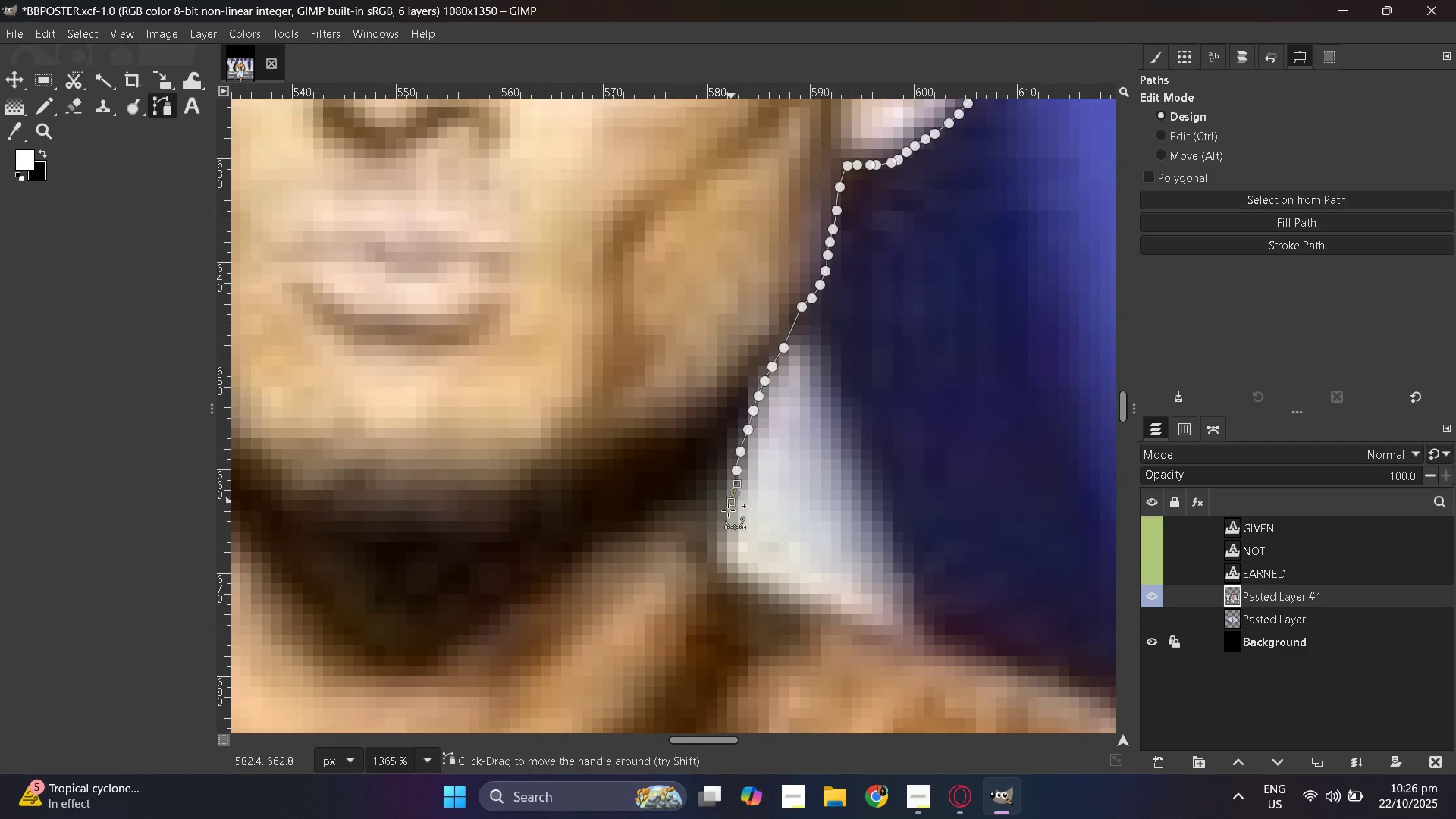 
left_click_drag(start_coordinate=[734, 493], to_coordinate=[731, 502])
 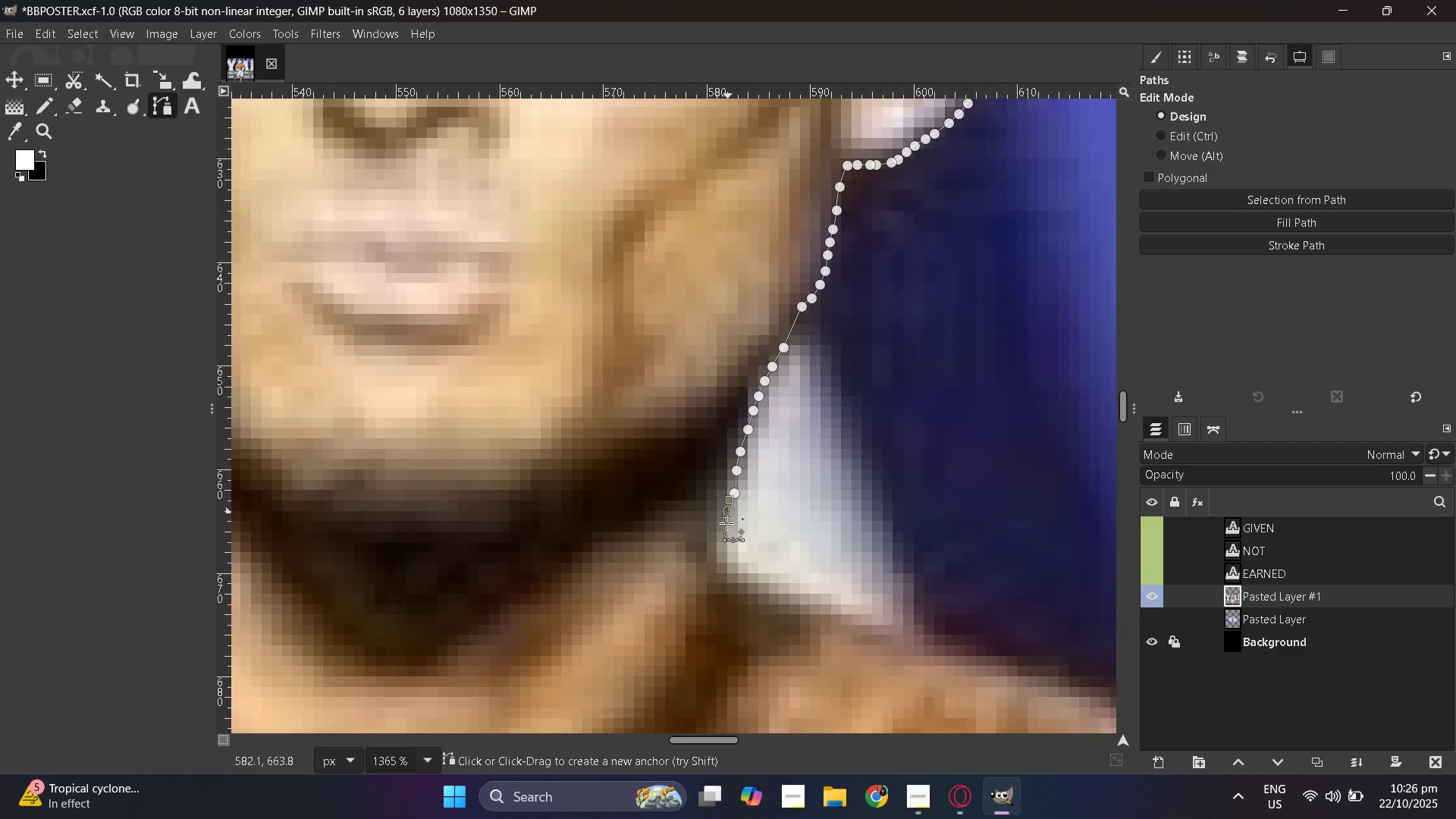 
left_click_drag(start_coordinate=[728, 510], to_coordinate=[726, 522])
 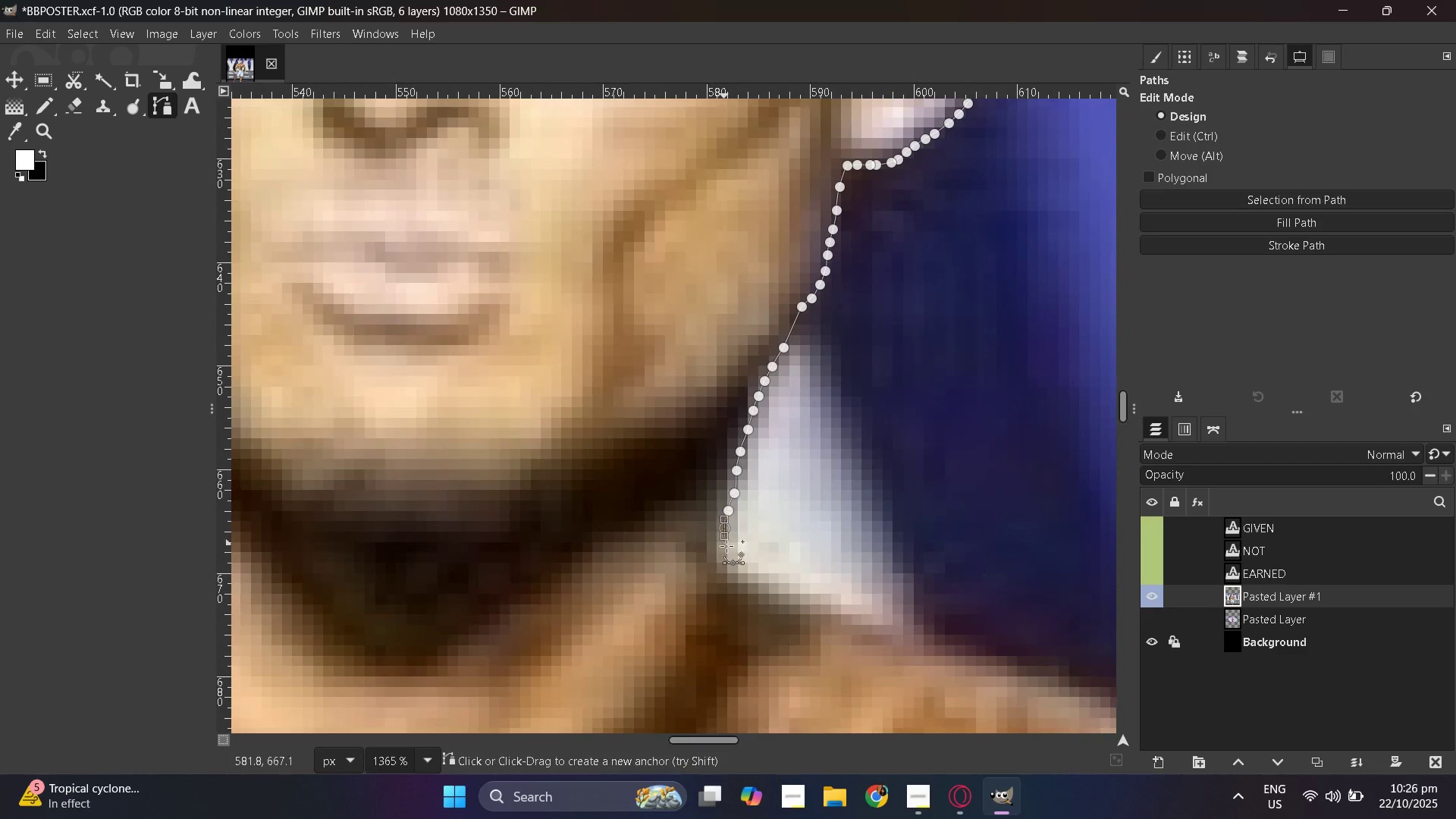 
left_click_drag(start_coordinate=[724, 528], to_coordinate=[724, 536])
 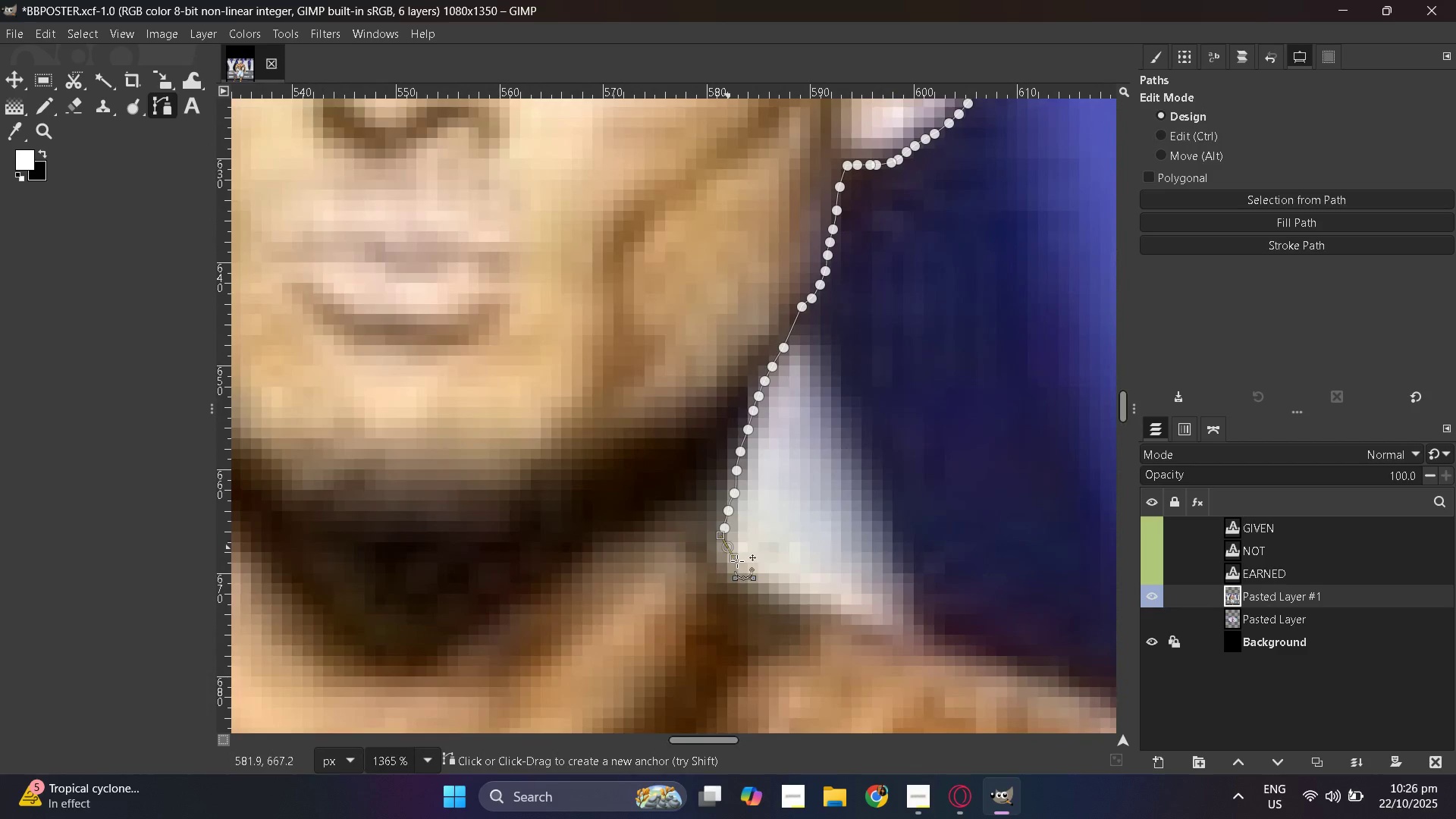 
left_click_drag(start_coordinate=[727, 547], to_coordinate=[735, 559])
 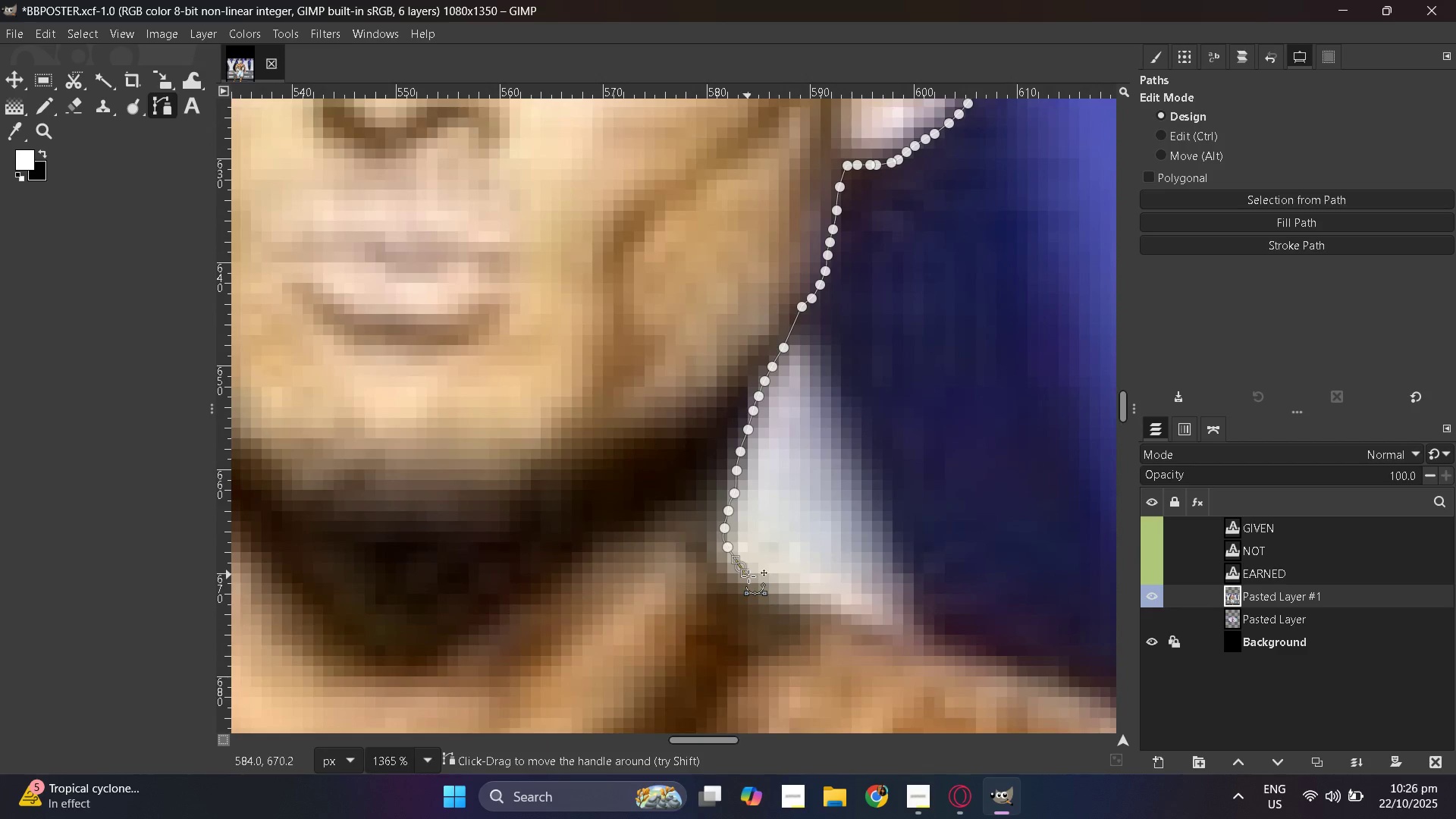 
left_click_drag(start_coordinate=[740, 566], to_coordinate=[745, 573])
 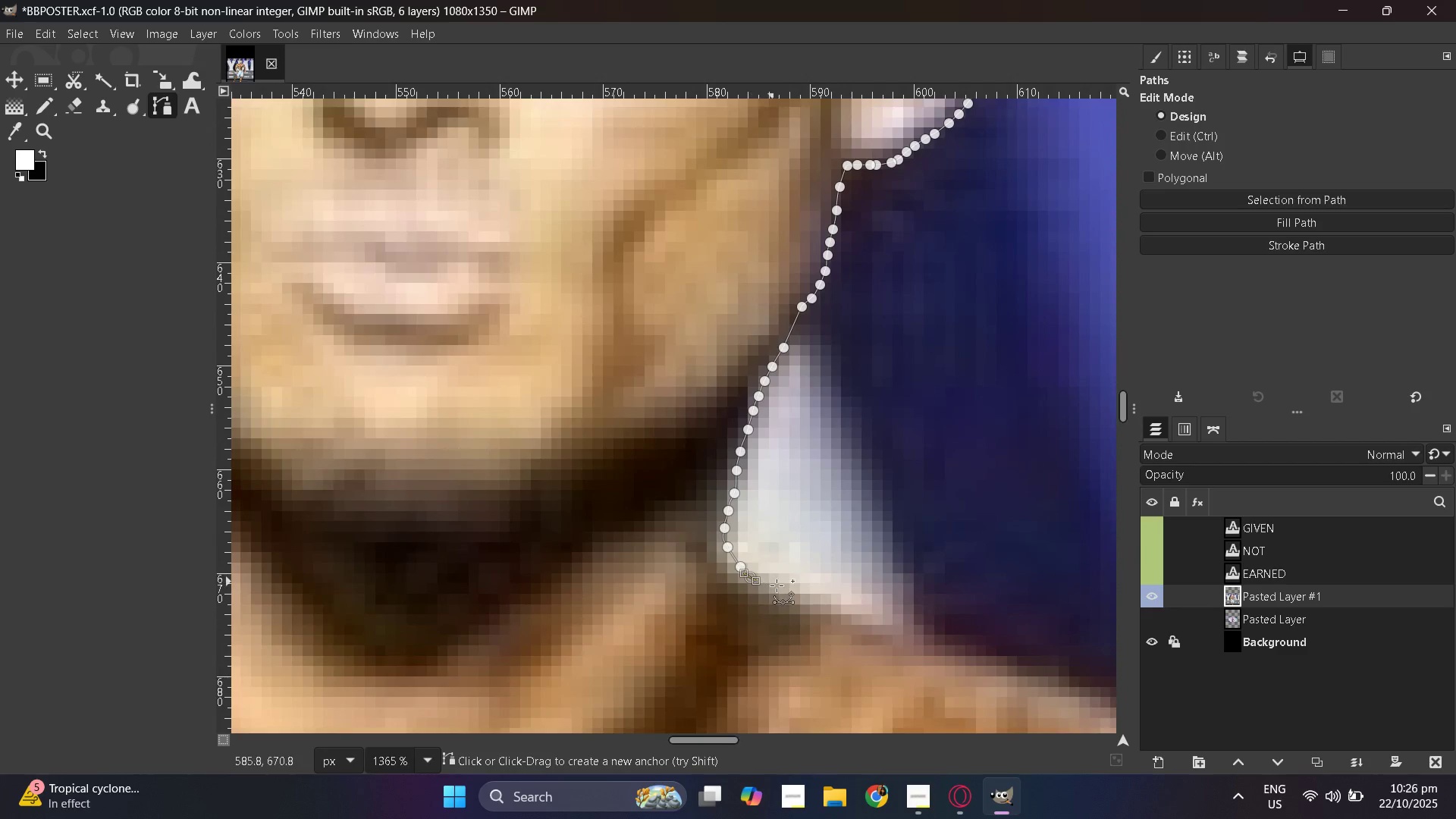 
left_click_drag(start_coordinate=[750, 577], to_coordinate=[756, 581])
 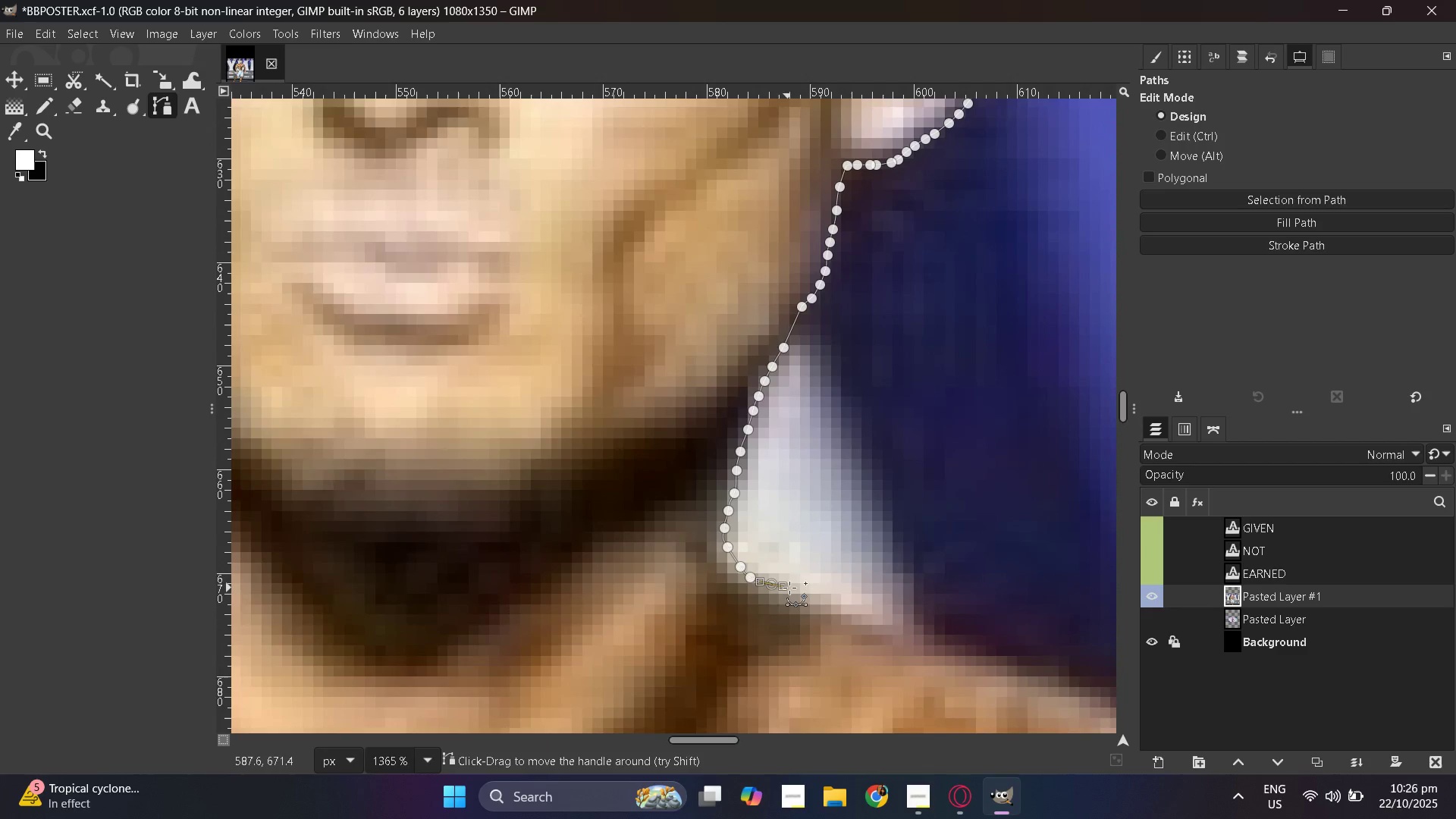 
left_click_drag(start_coordinate=[771, 584], to_coordinate=[783, 586])
 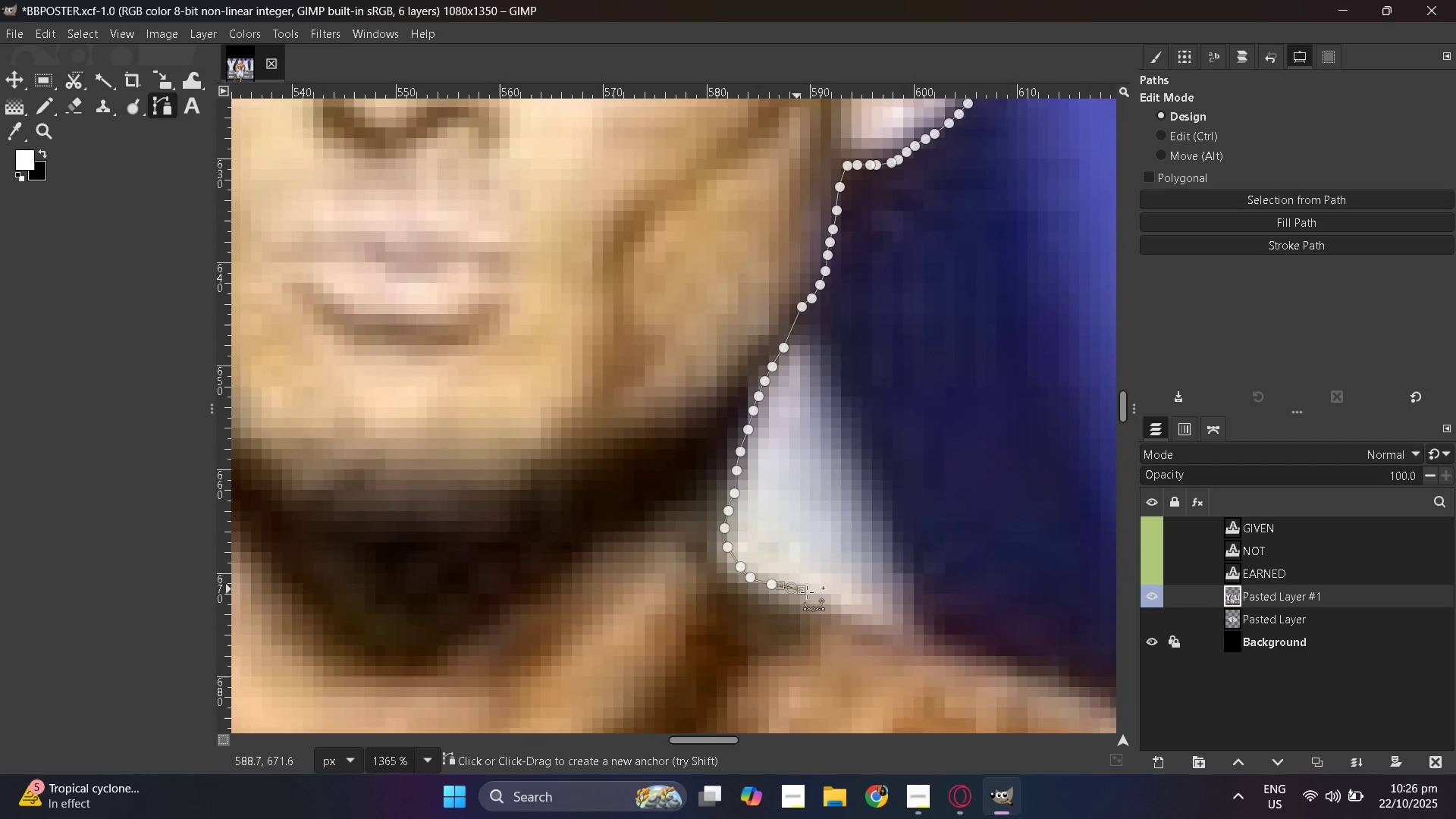 
left_click_drag(start_coordinate=[791, 588], to_coordinate=[805, 592])
 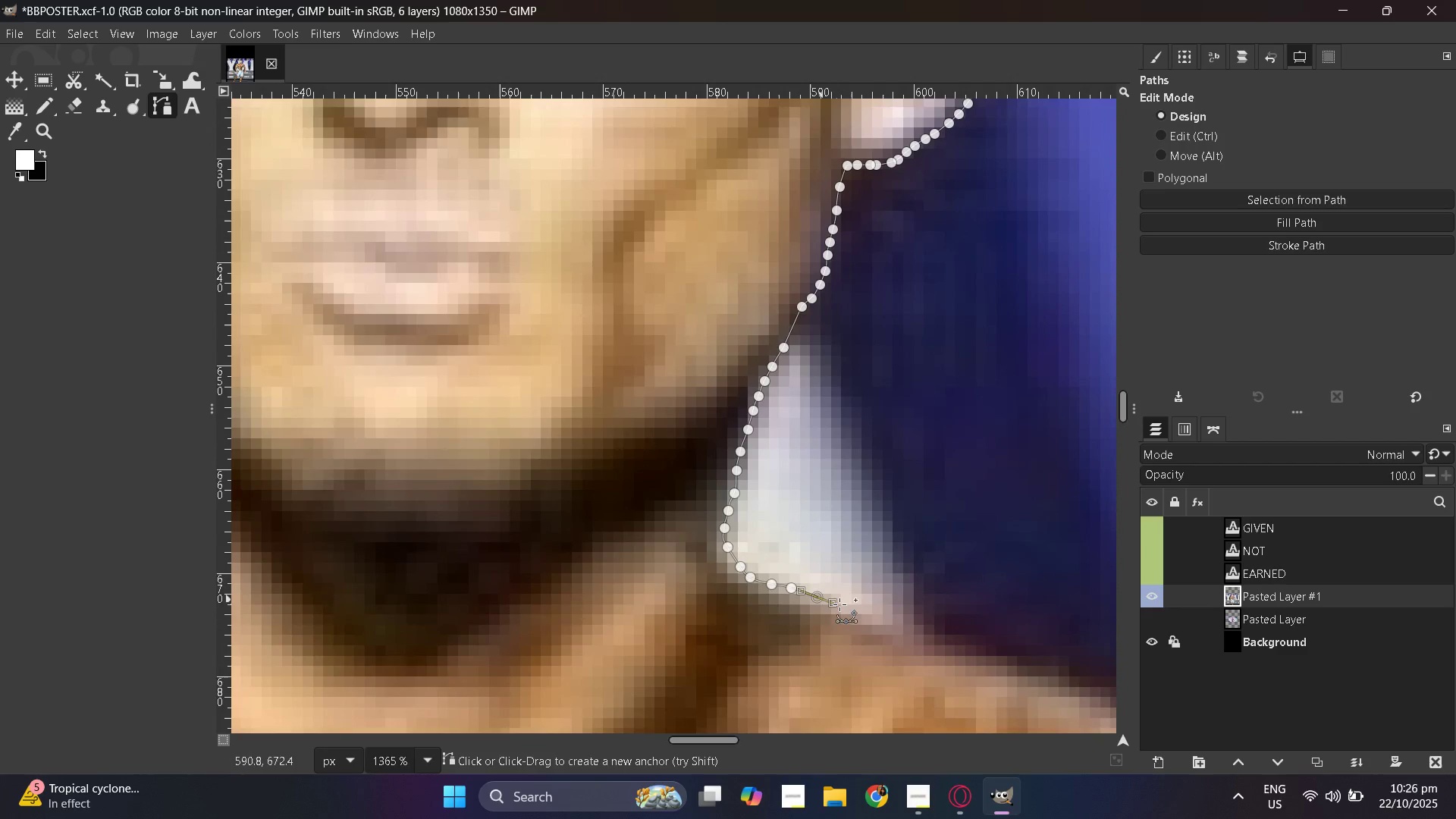 
left_click_drag(start_coordinate=[817, 597], to_coordinate=[833, 603])
 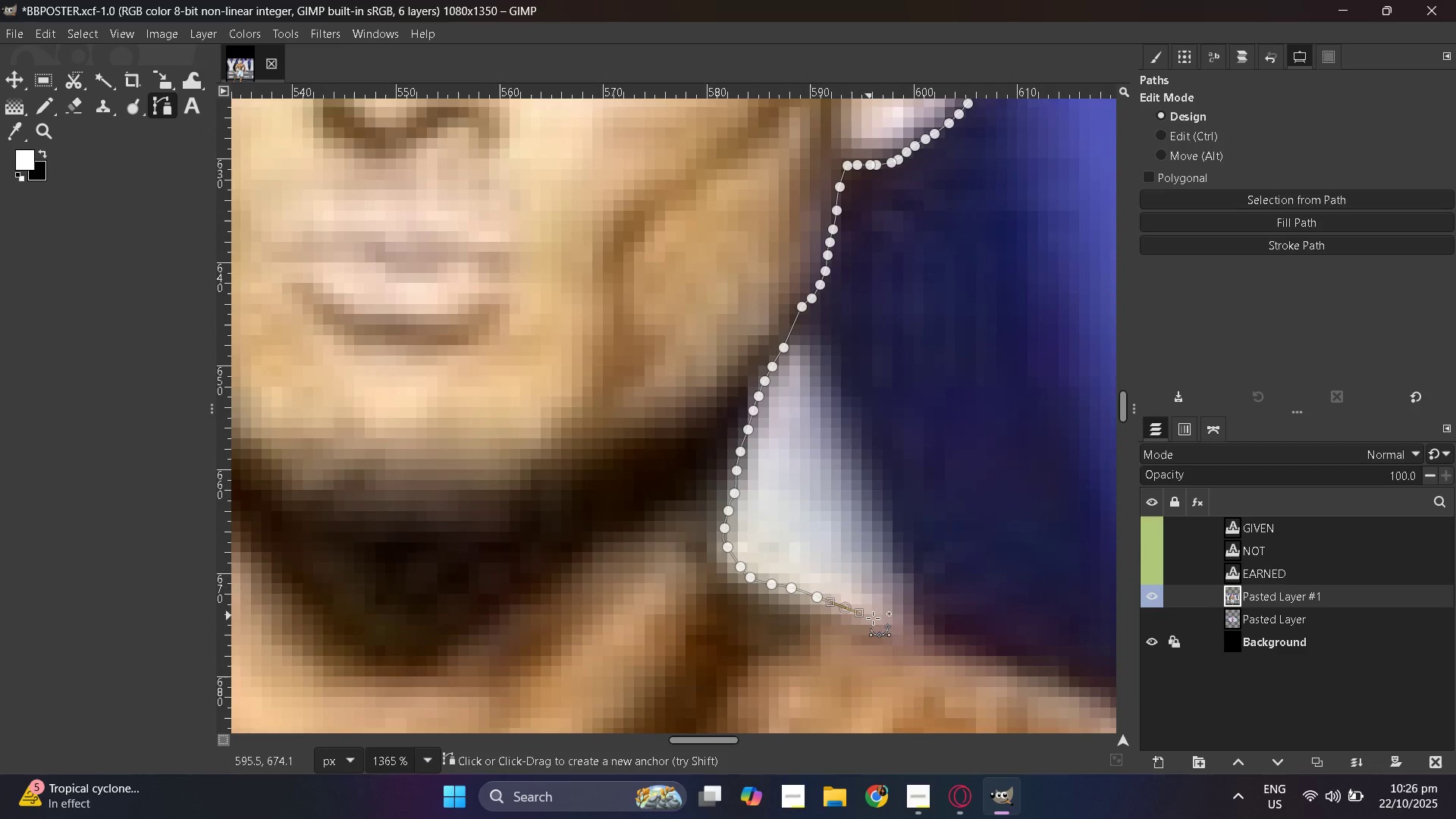 
left_click_drag(start_coordinate=[845, 607], to_coordinate=[859, 613])
 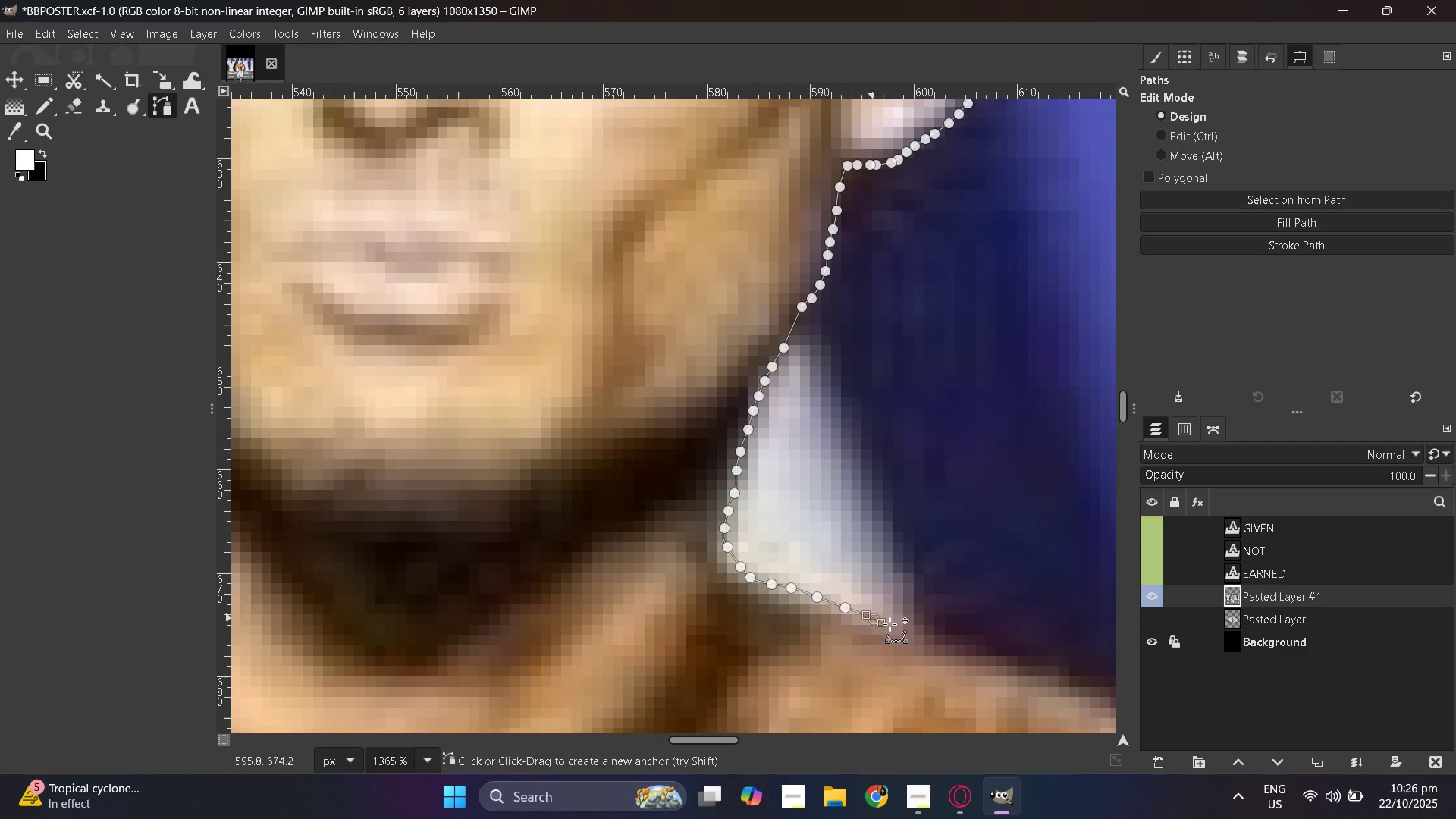 
left_click_drag(start_coordinate=[874, 619], to_coordinate=[886, 623])
 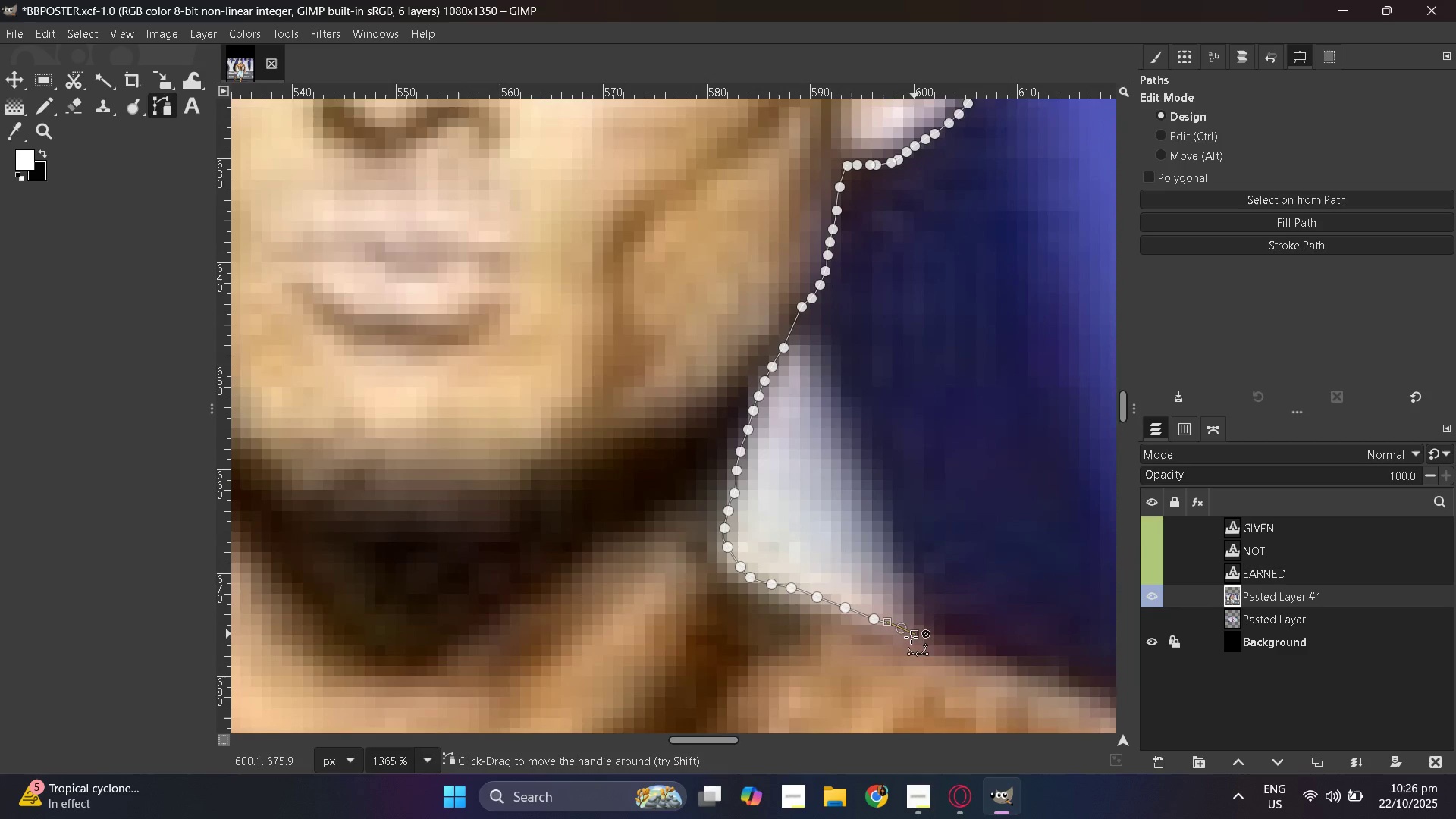 
left_click_drag(start_coordinate=[901, 628], to_coordinate=[915, 634])
 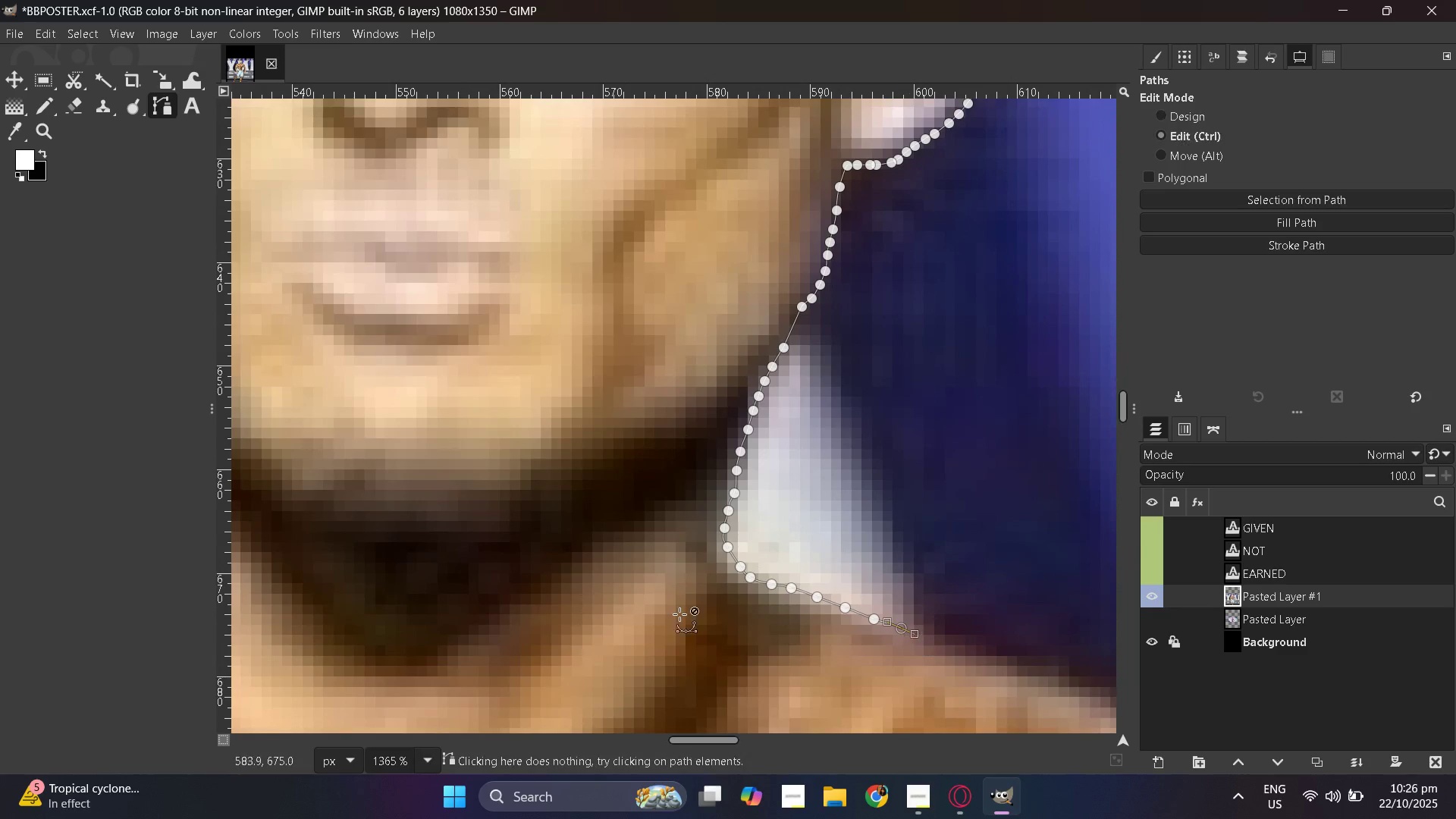 
hold_key(key=ControlLeft, duration=0.49)
scroll: coordinate [651, 548], scroll_direction: down, amount: 2.0
 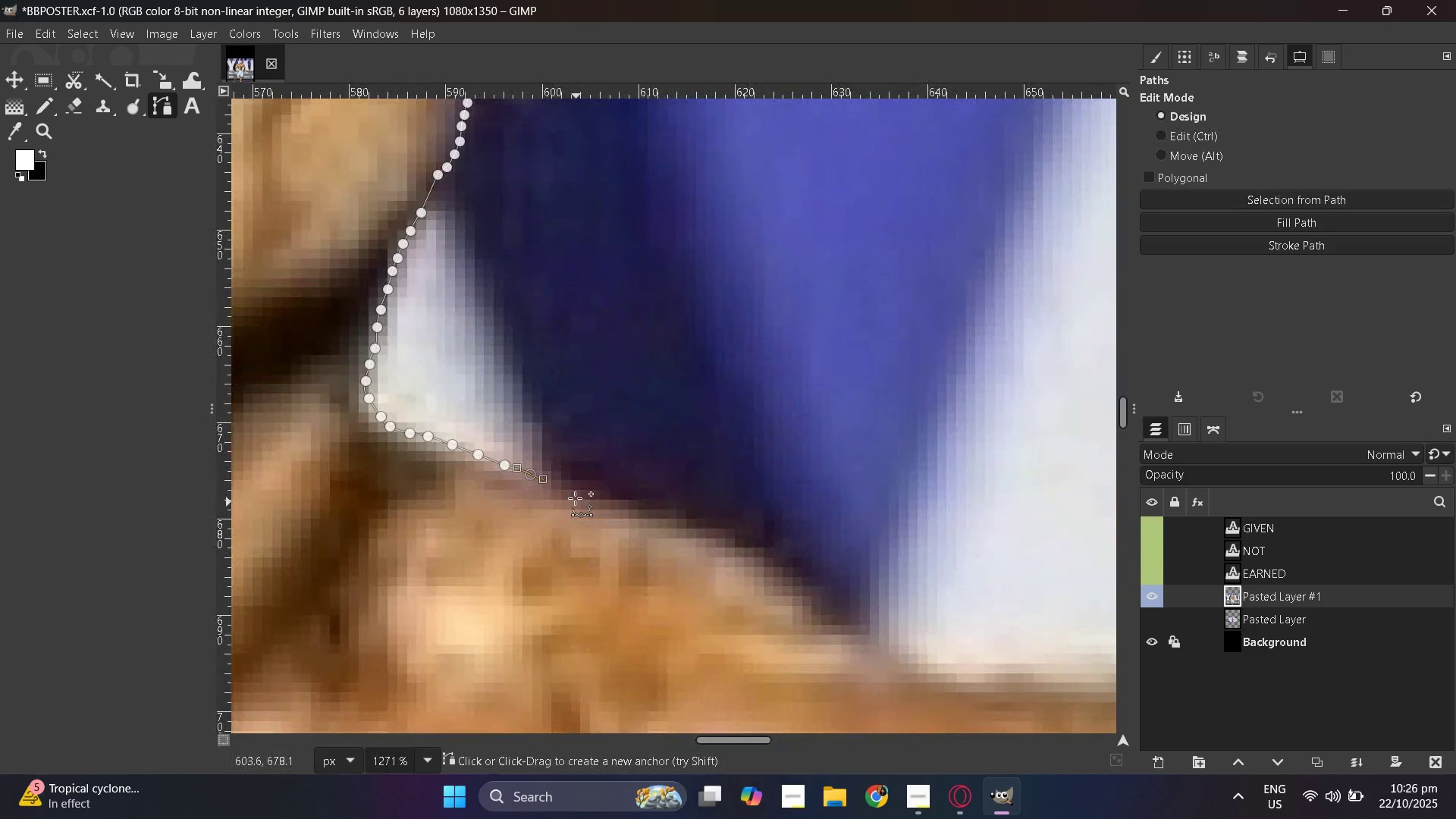 
hold_key(key=ControlLeft, duration=0.3)
 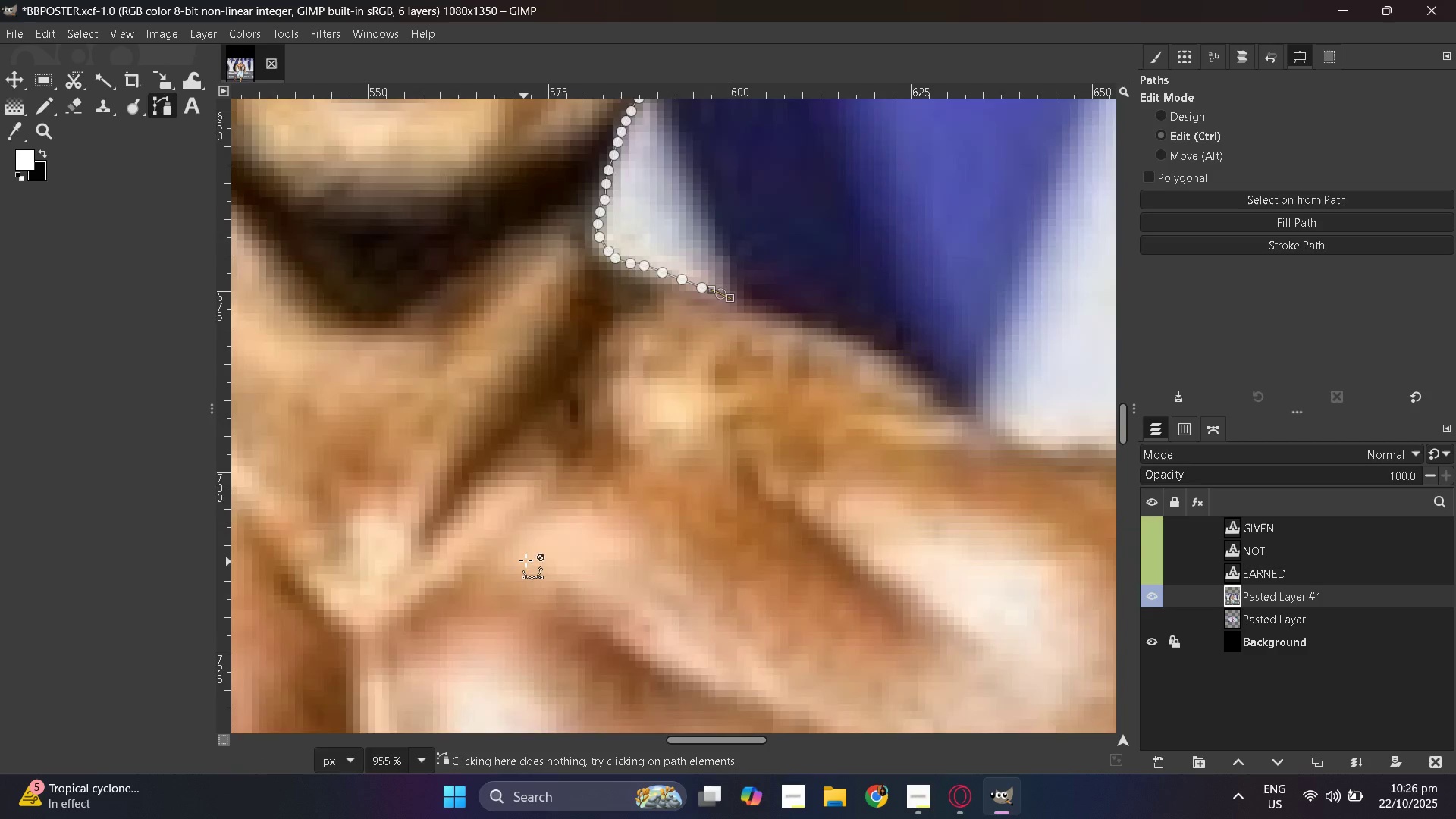 
hold_key(key=ControlLeft, duration=0.67)
 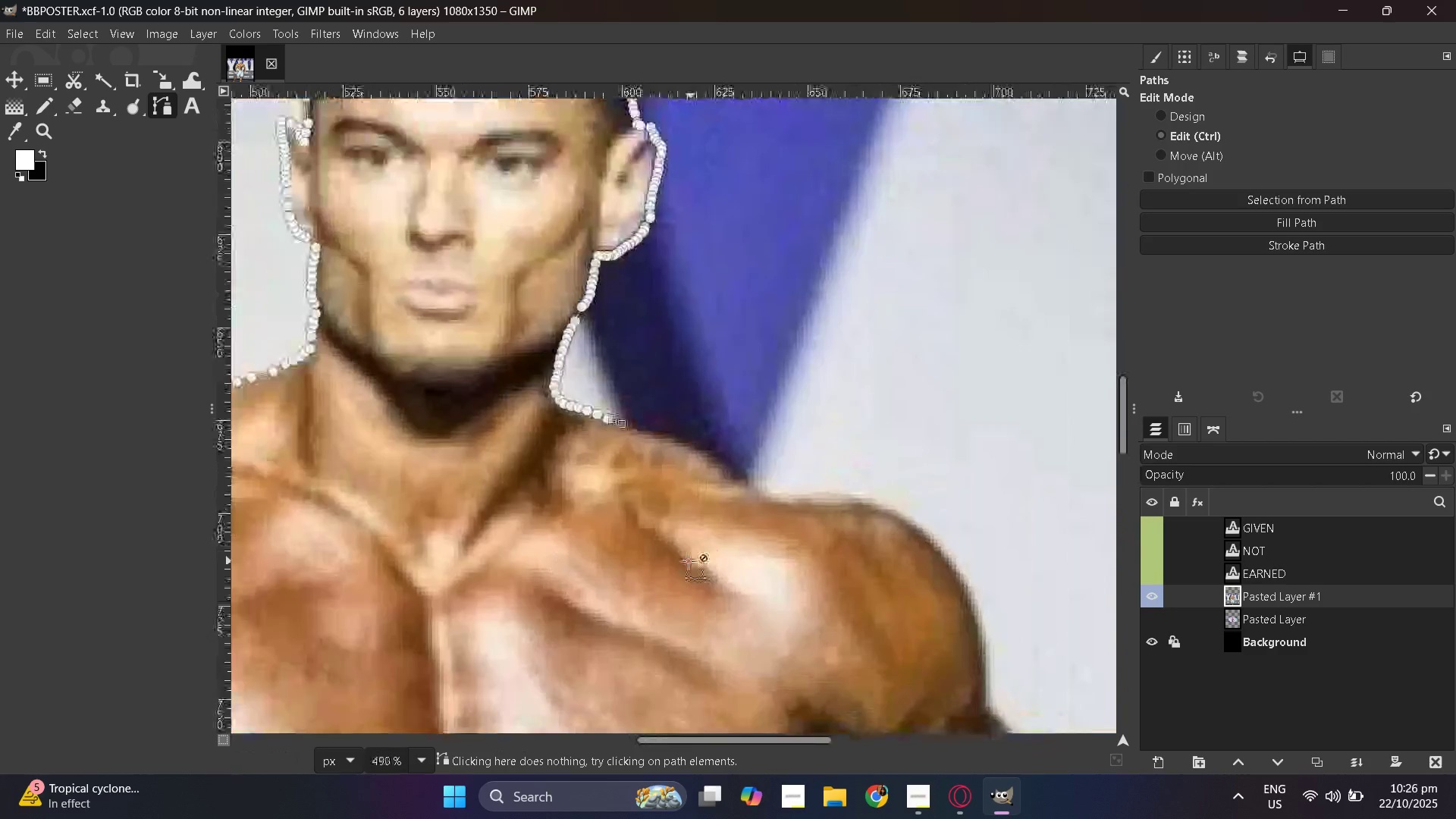 
hold_key(key=ControlLeft, duration=0.58)
 